 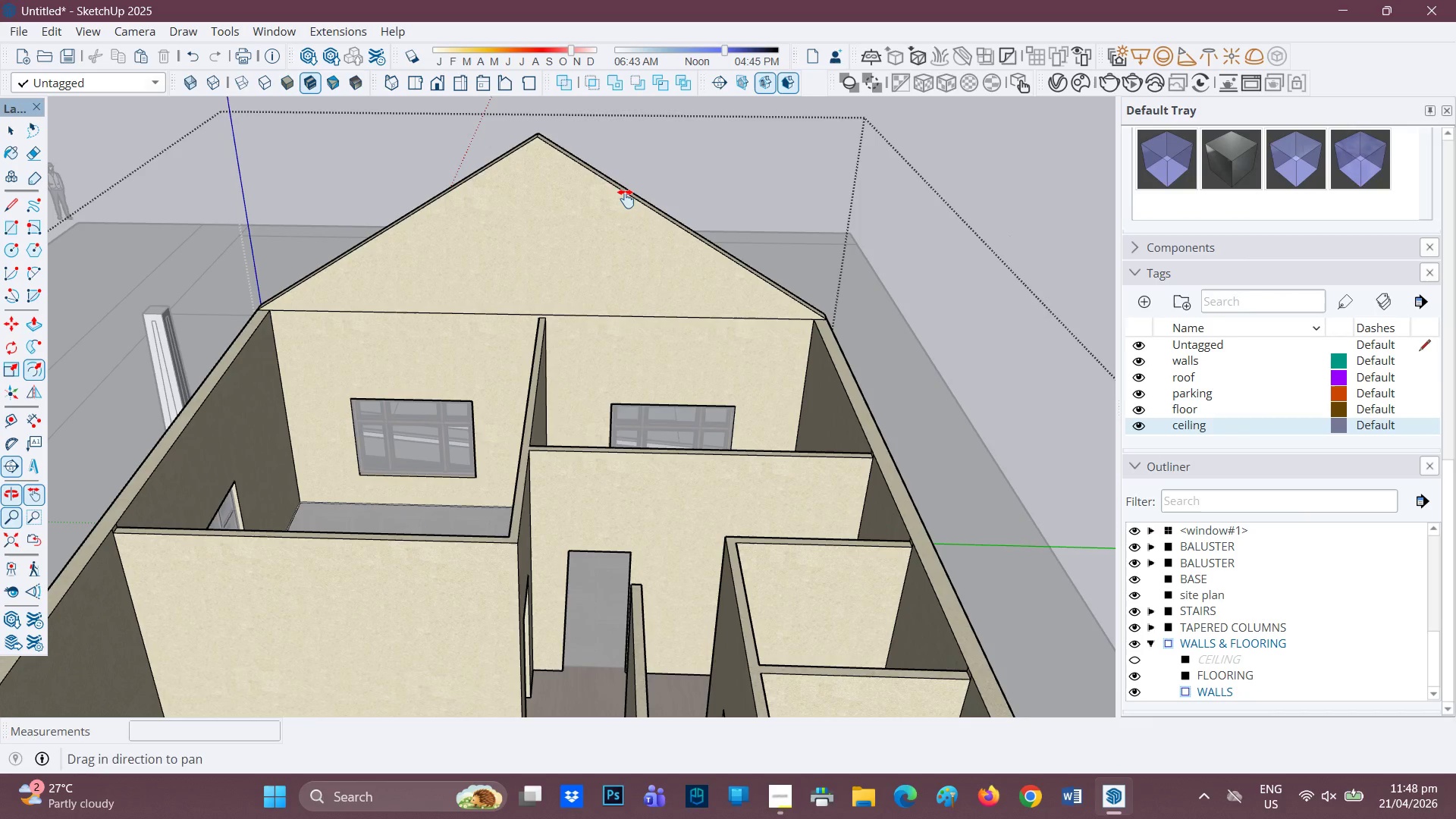 
left_click_drag(start_coordinate=[560, 238], to_coordinate=[590, 362])
 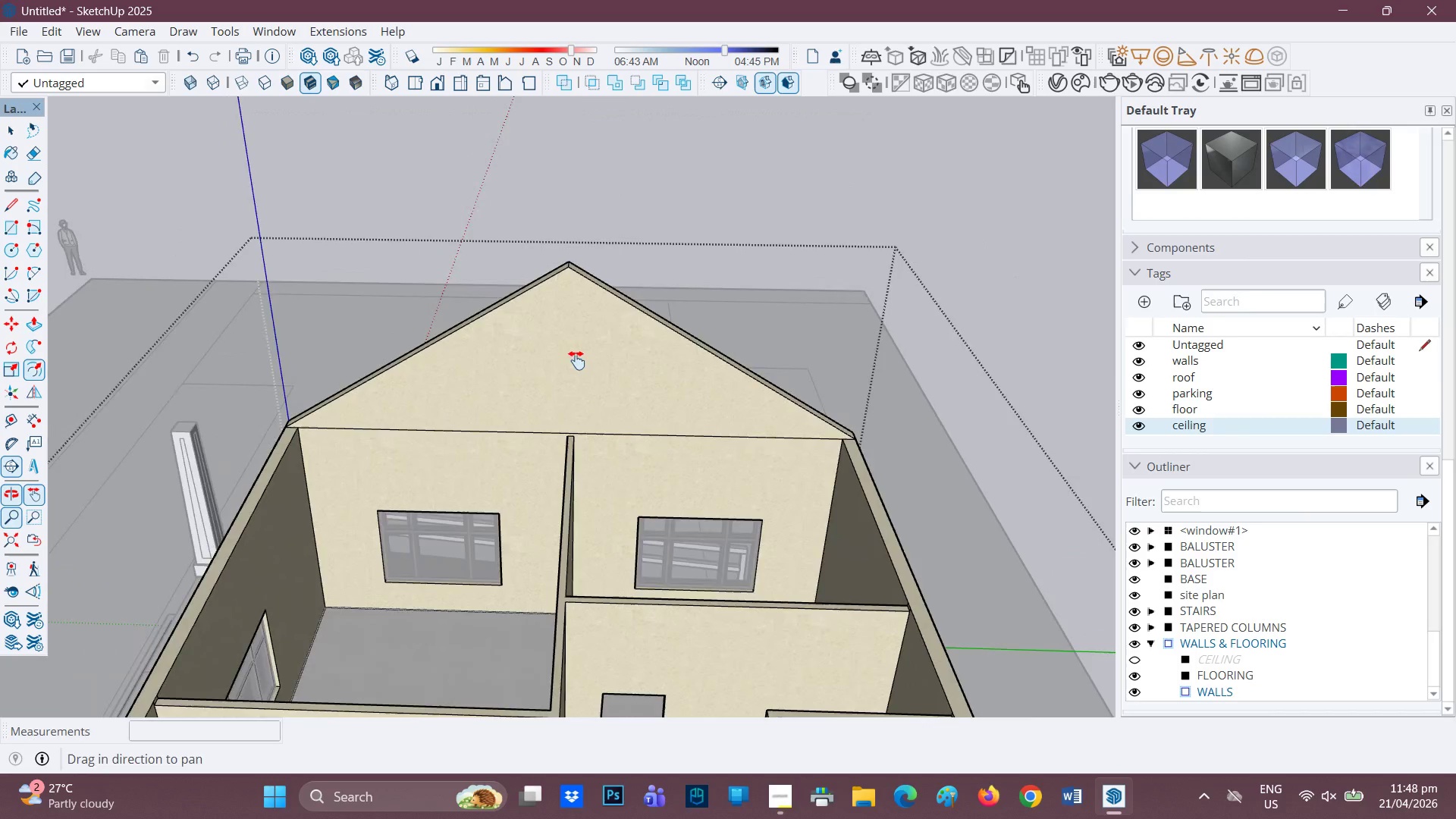 
scroll: coordinate [538, 309], scroll_direction: up, amount: 6.0
 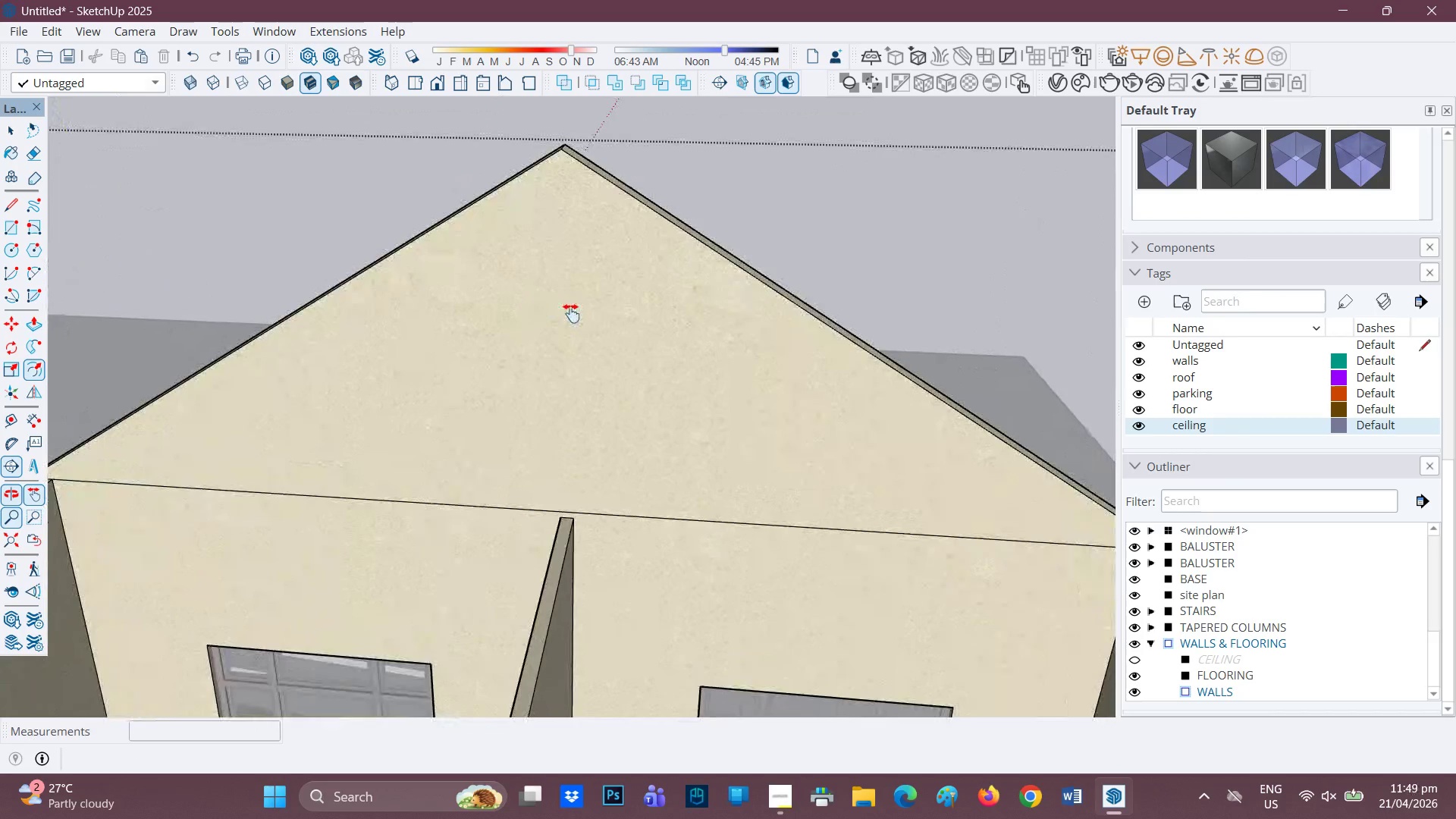 
key(F)
 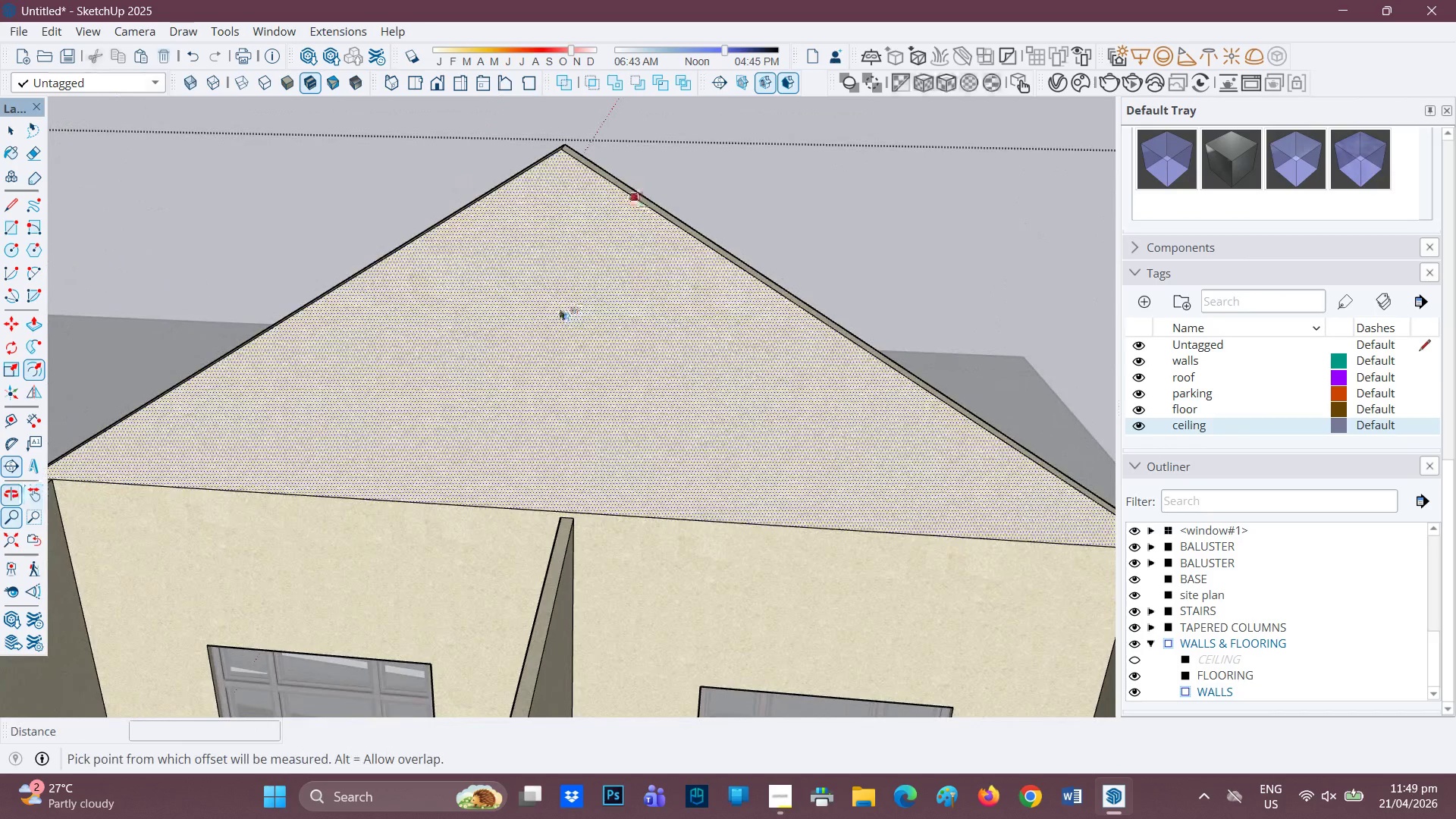 
left_click([560, 308])
 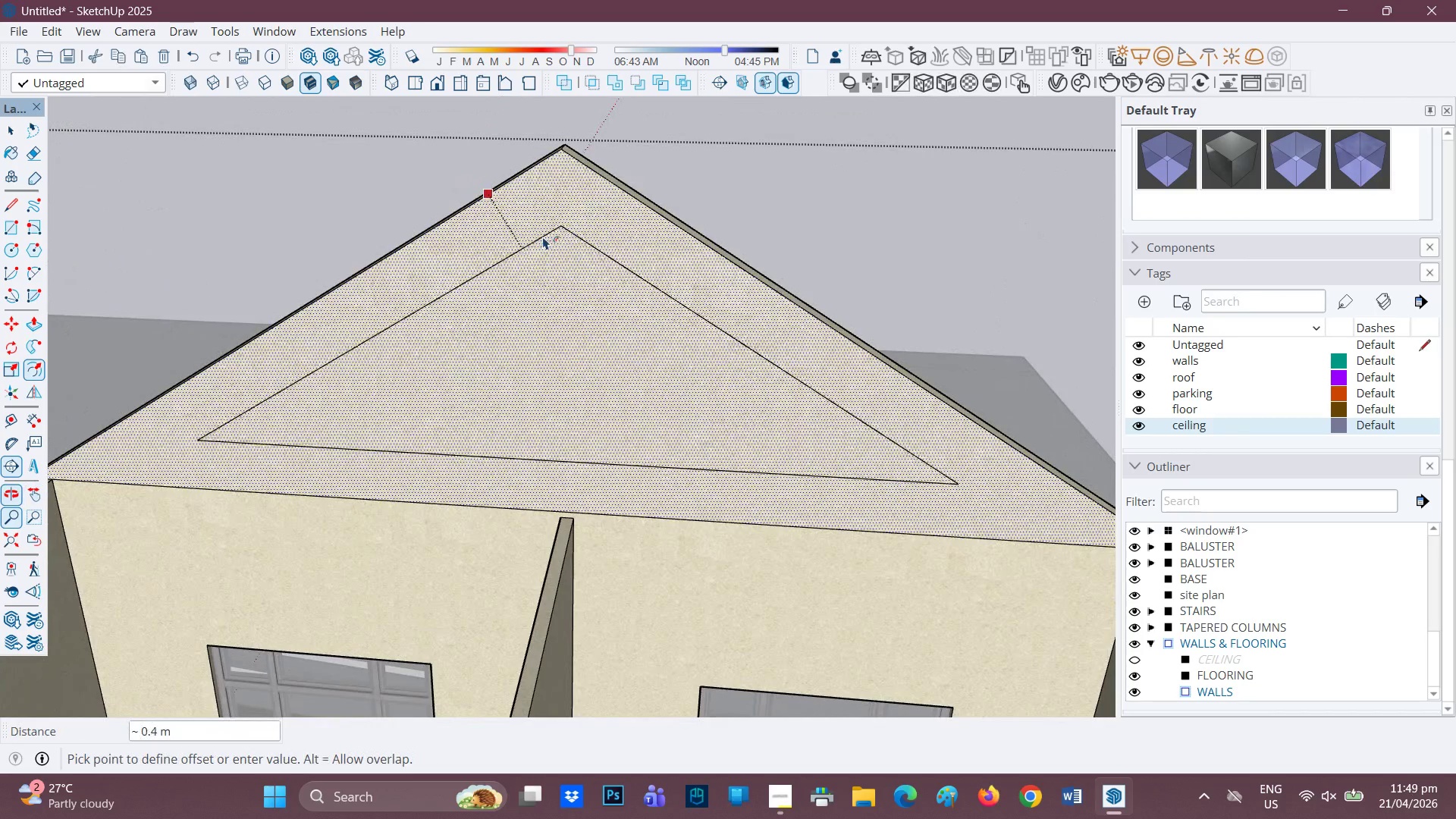 
key(0)
 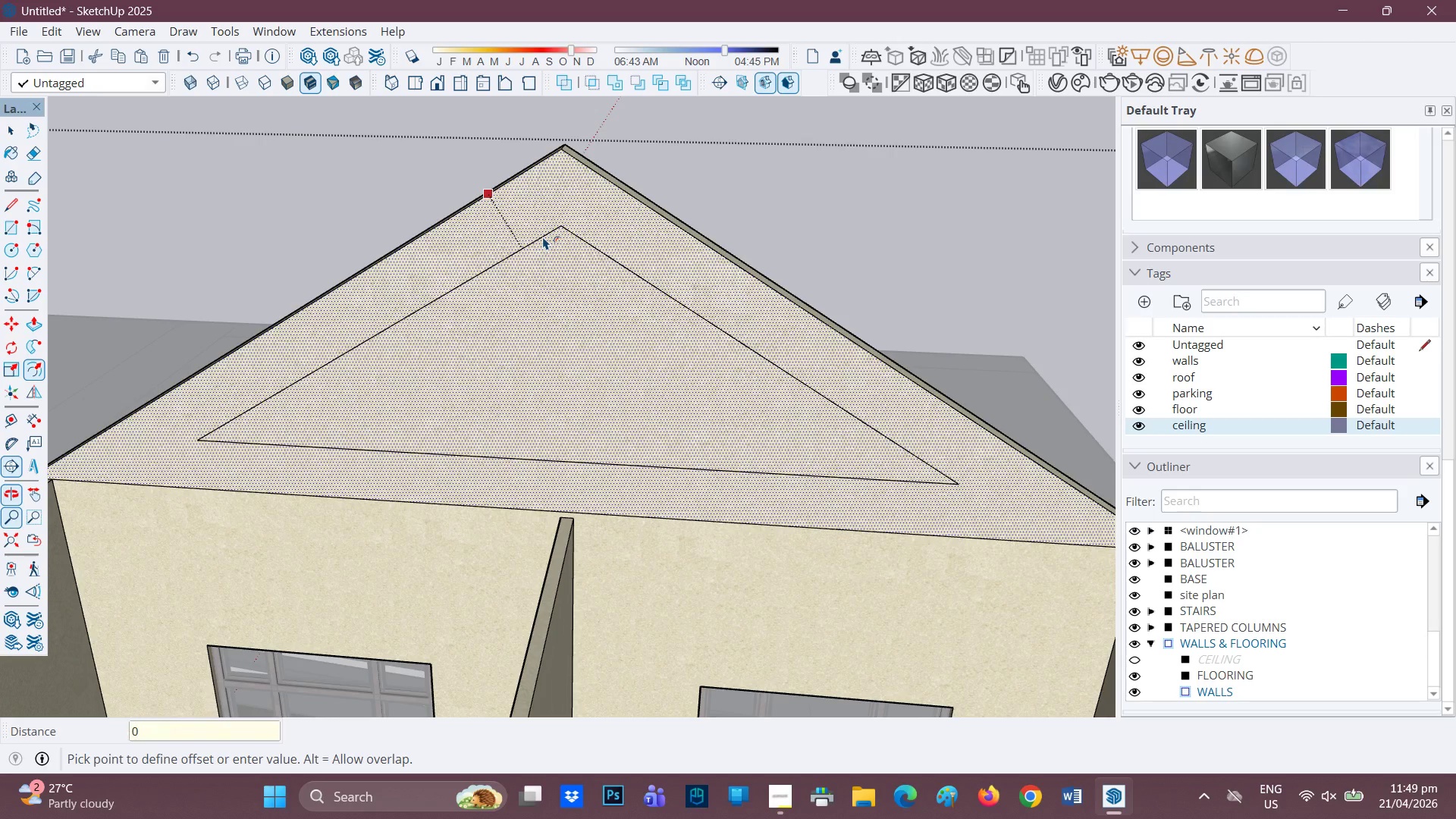 
key(Period)
 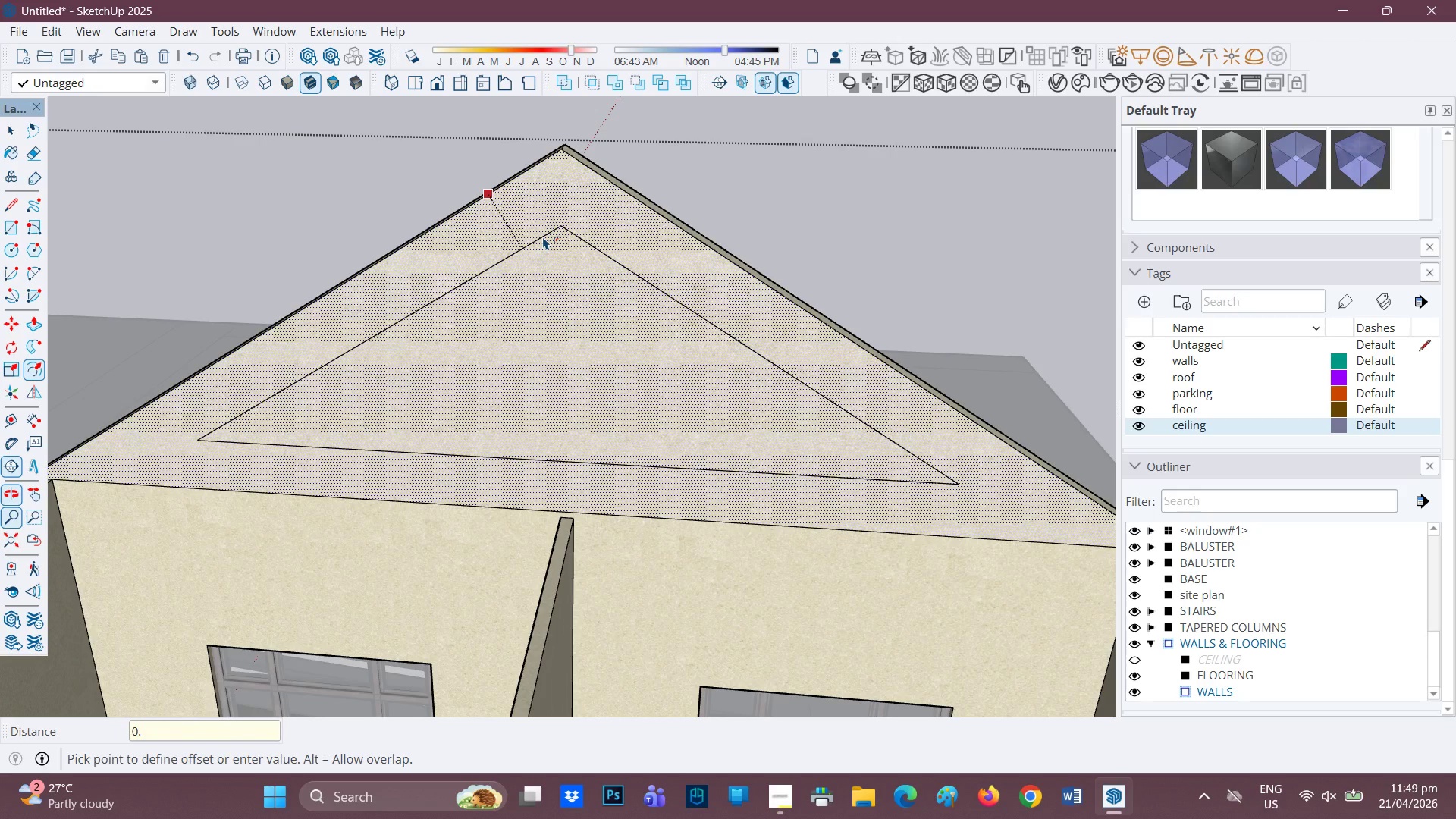 
key(4)
 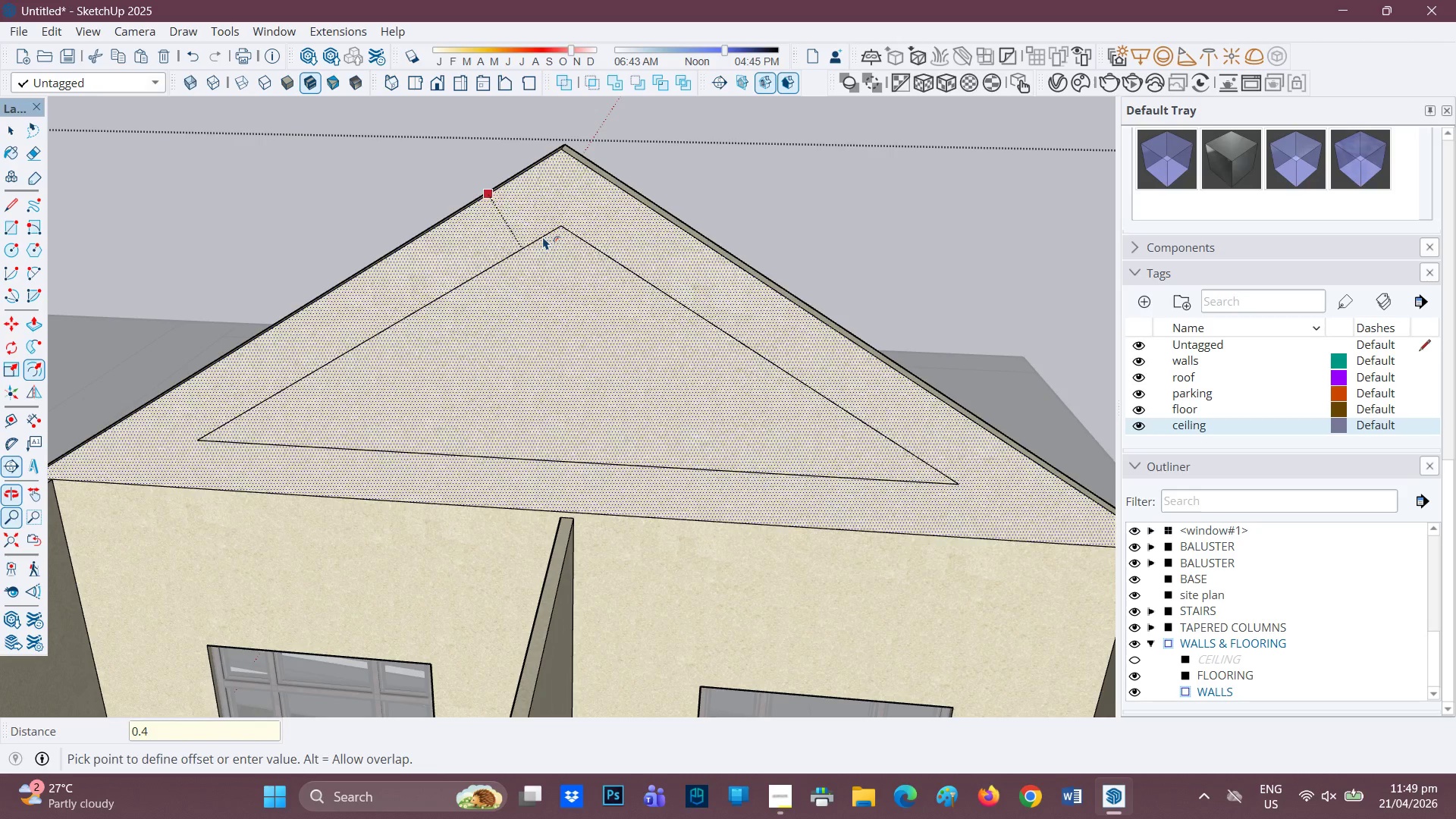 
key(Enter)
 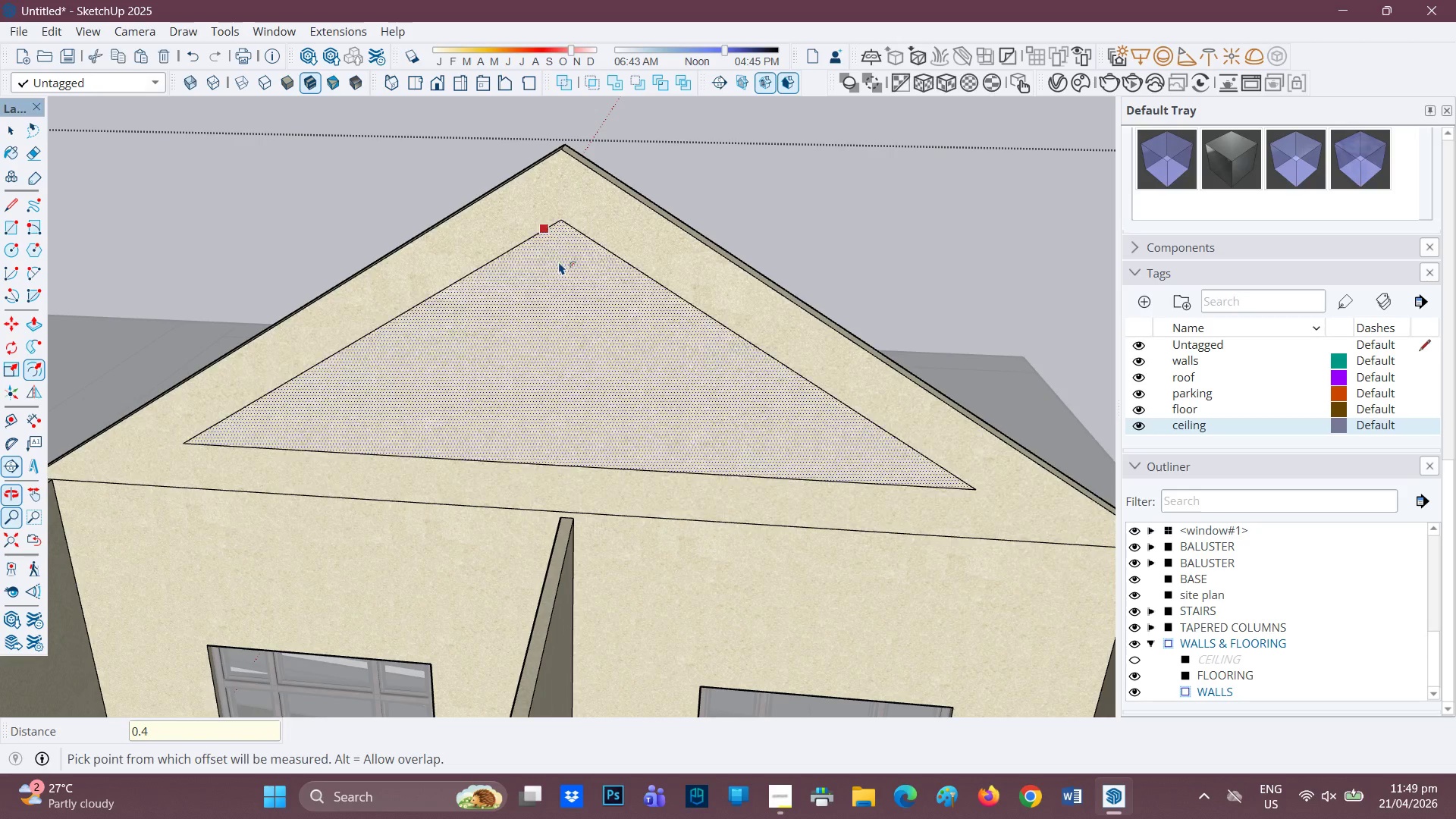 
scroll: coordinate [557, 271], scroll_direction: none, amount: 0.0
 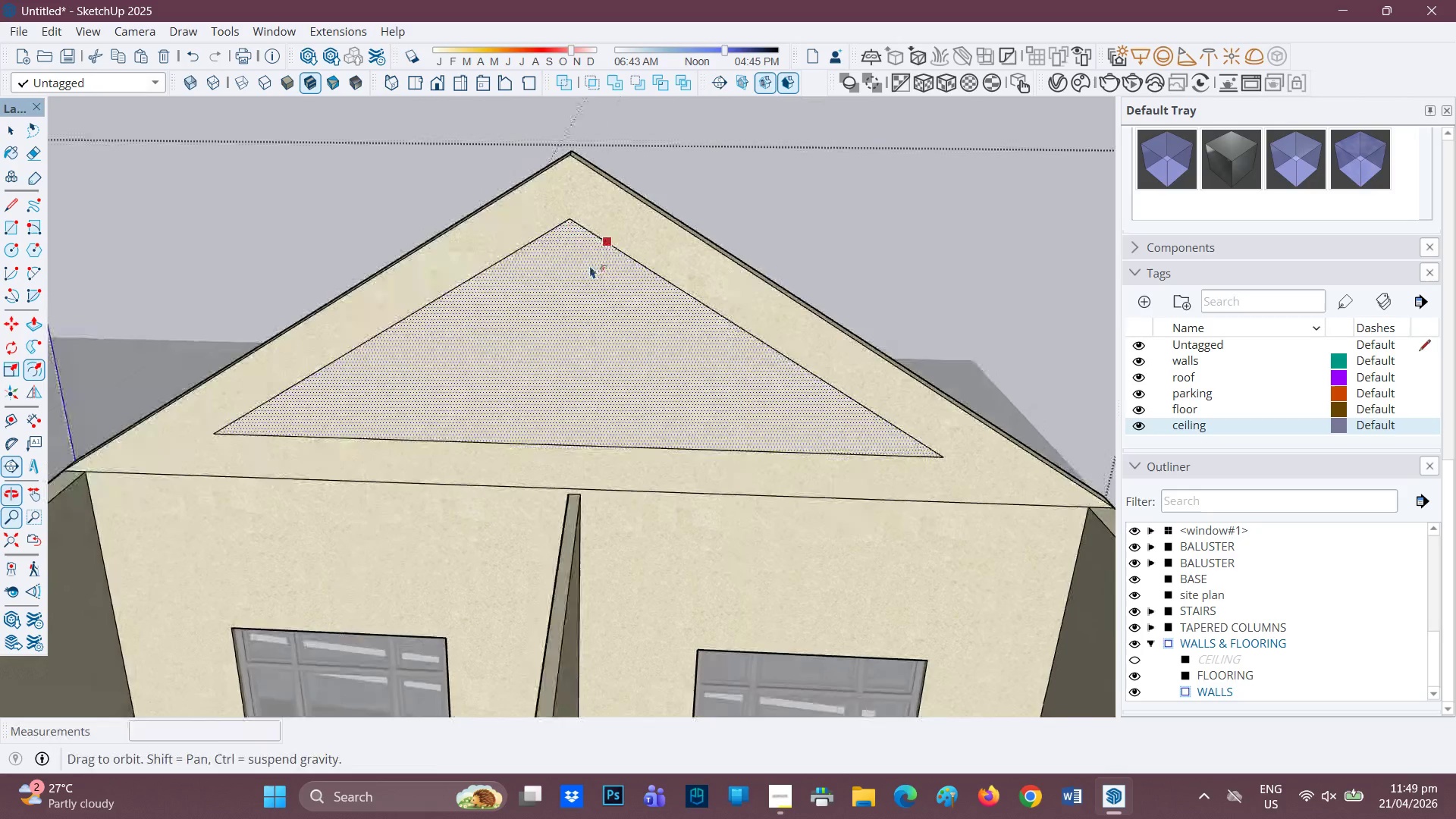 
mouse_move([569, 300])
 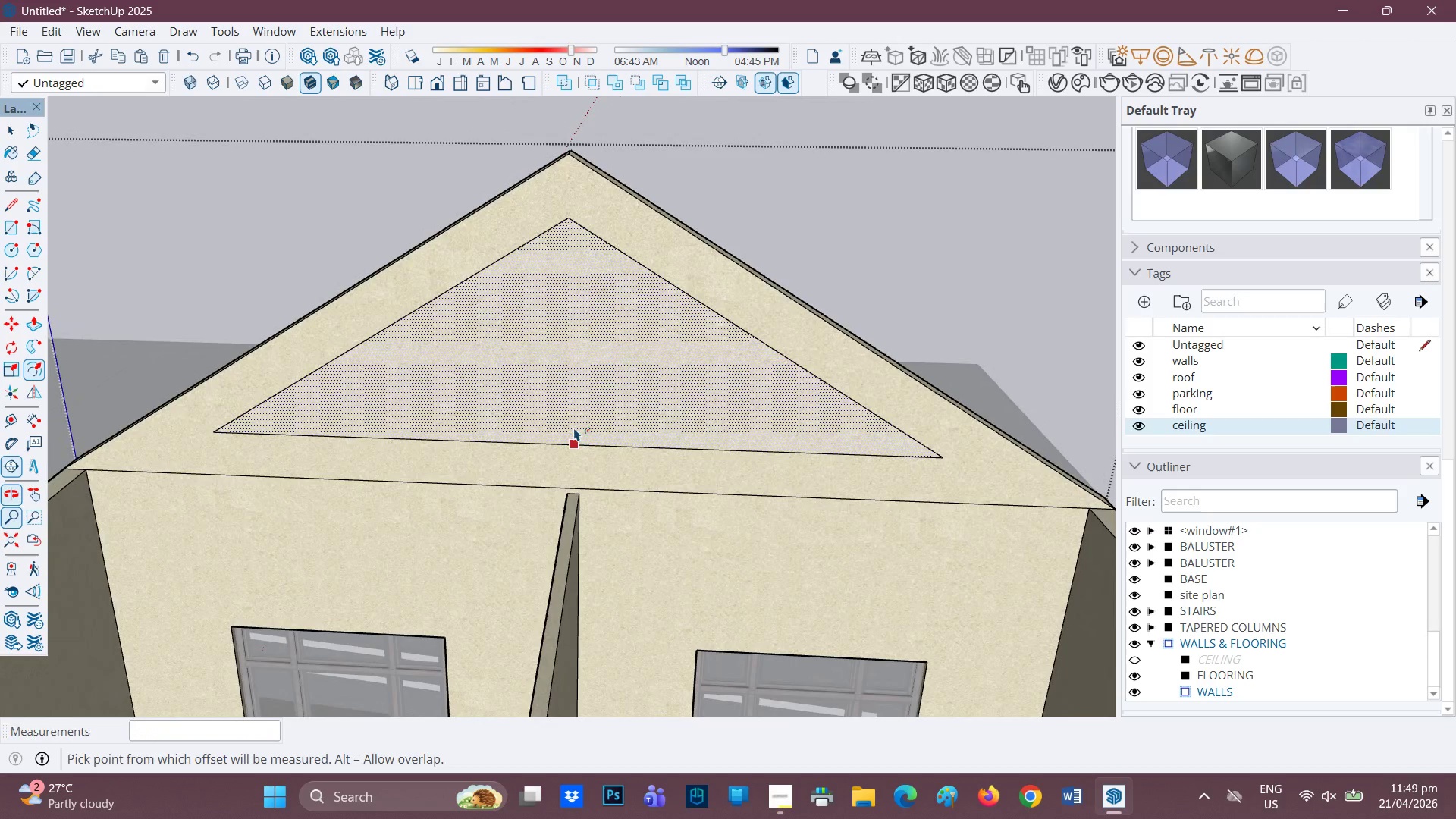 
key(L)
 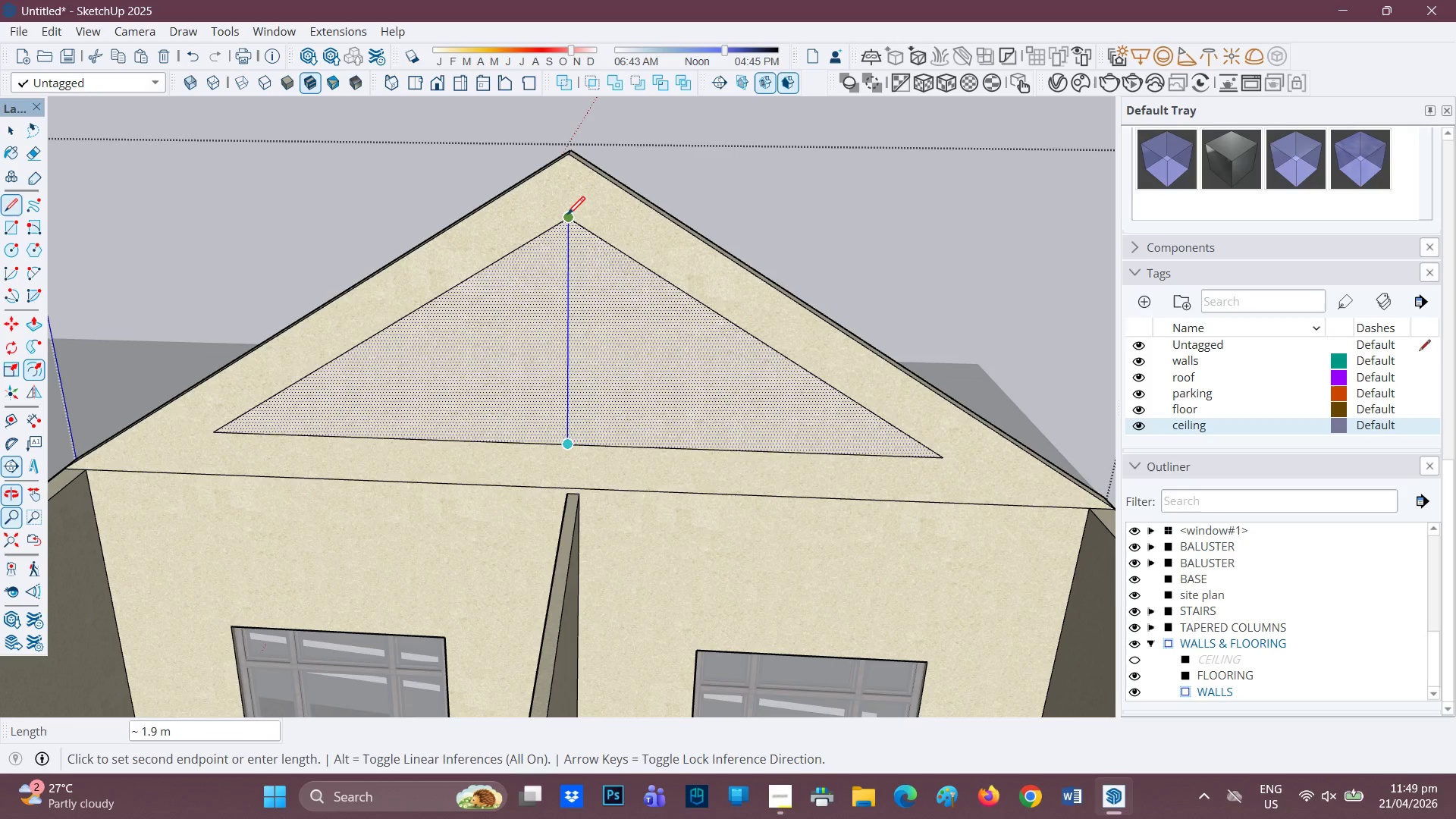 
wait(9.28)
 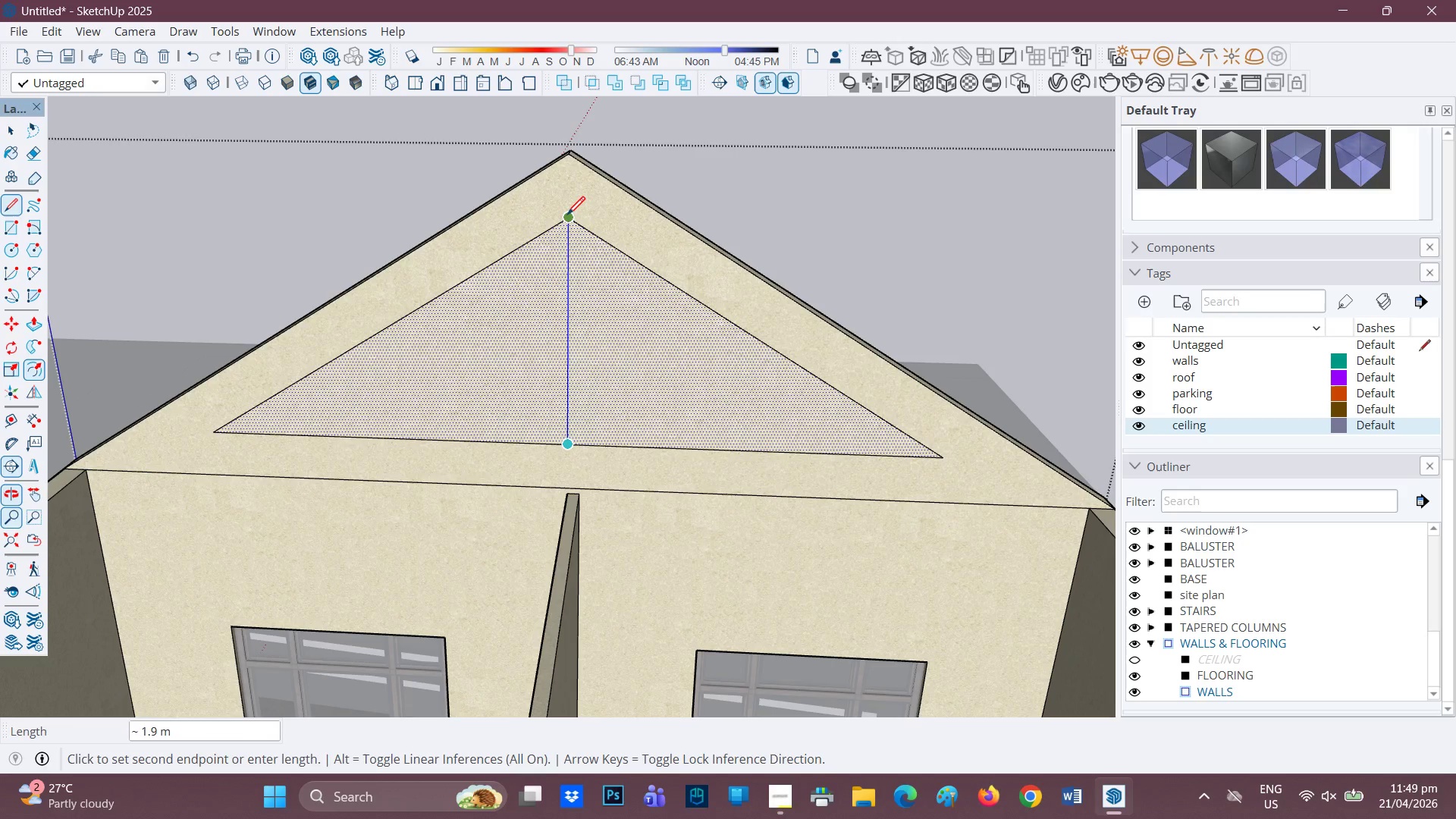 
left_click([758, 343])
 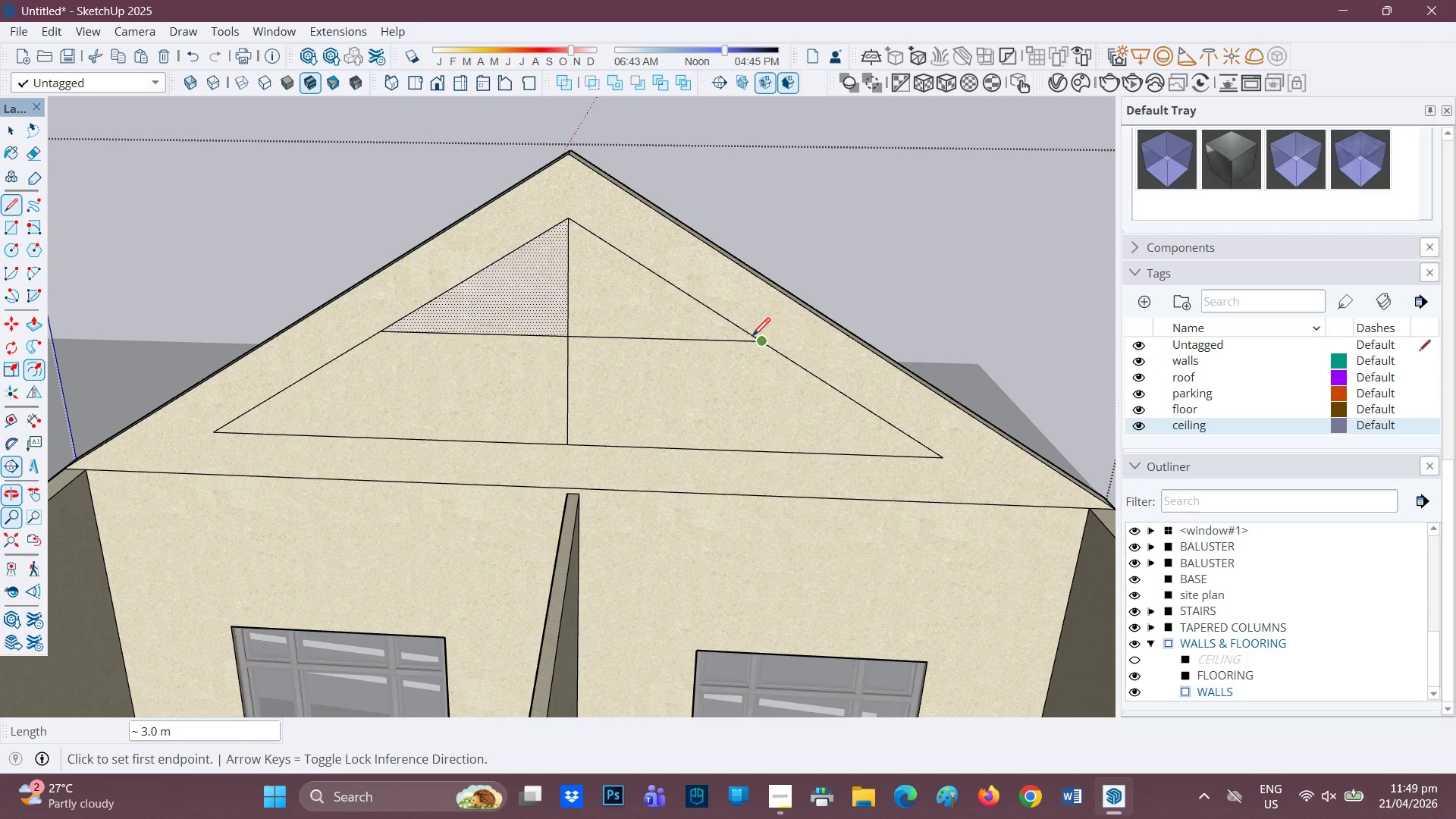 
left_click_drag(start_coordinate=[755, 337], to_coordinate=[755, 342])
 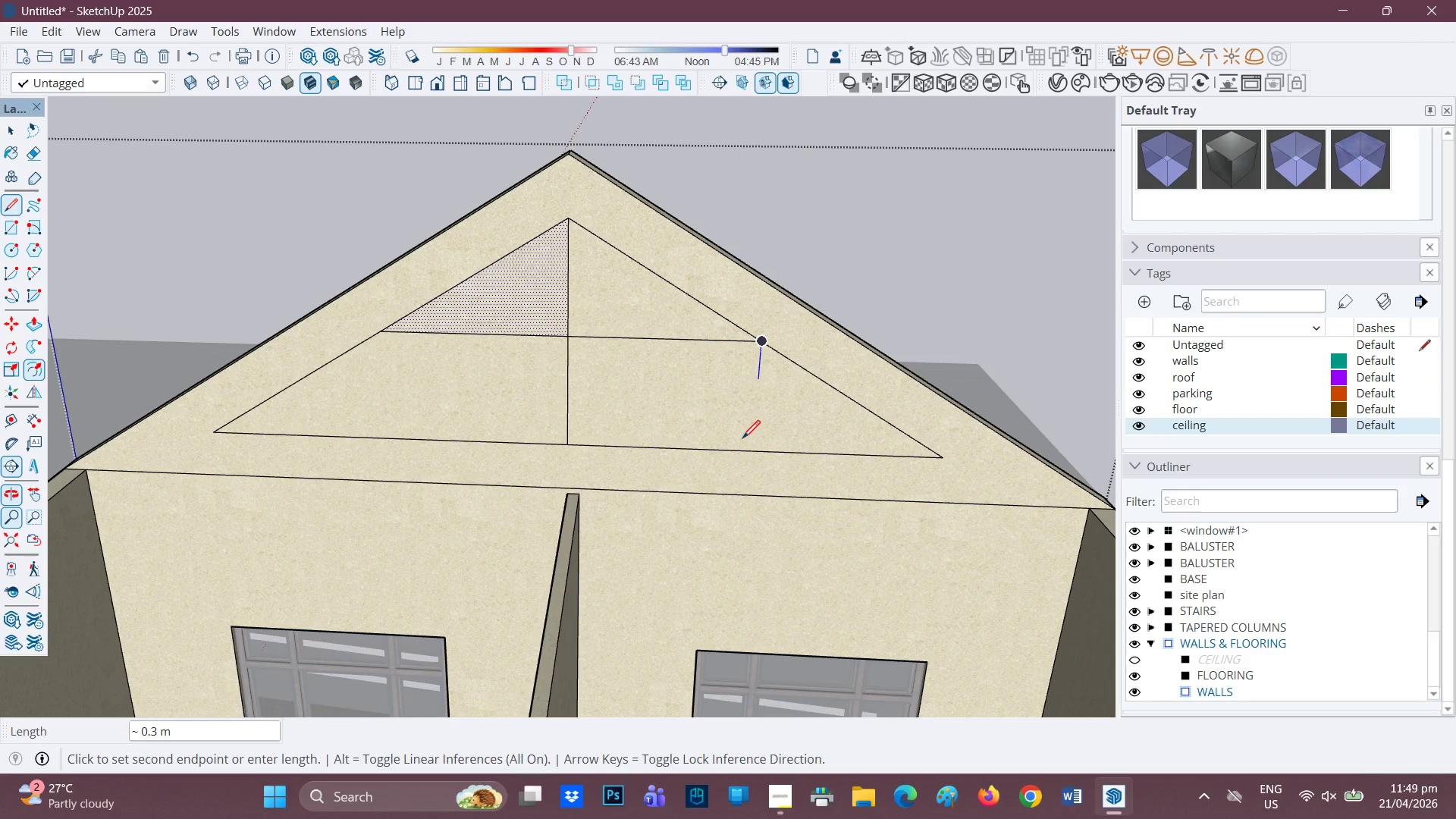 
mouse_move([726, 440])
 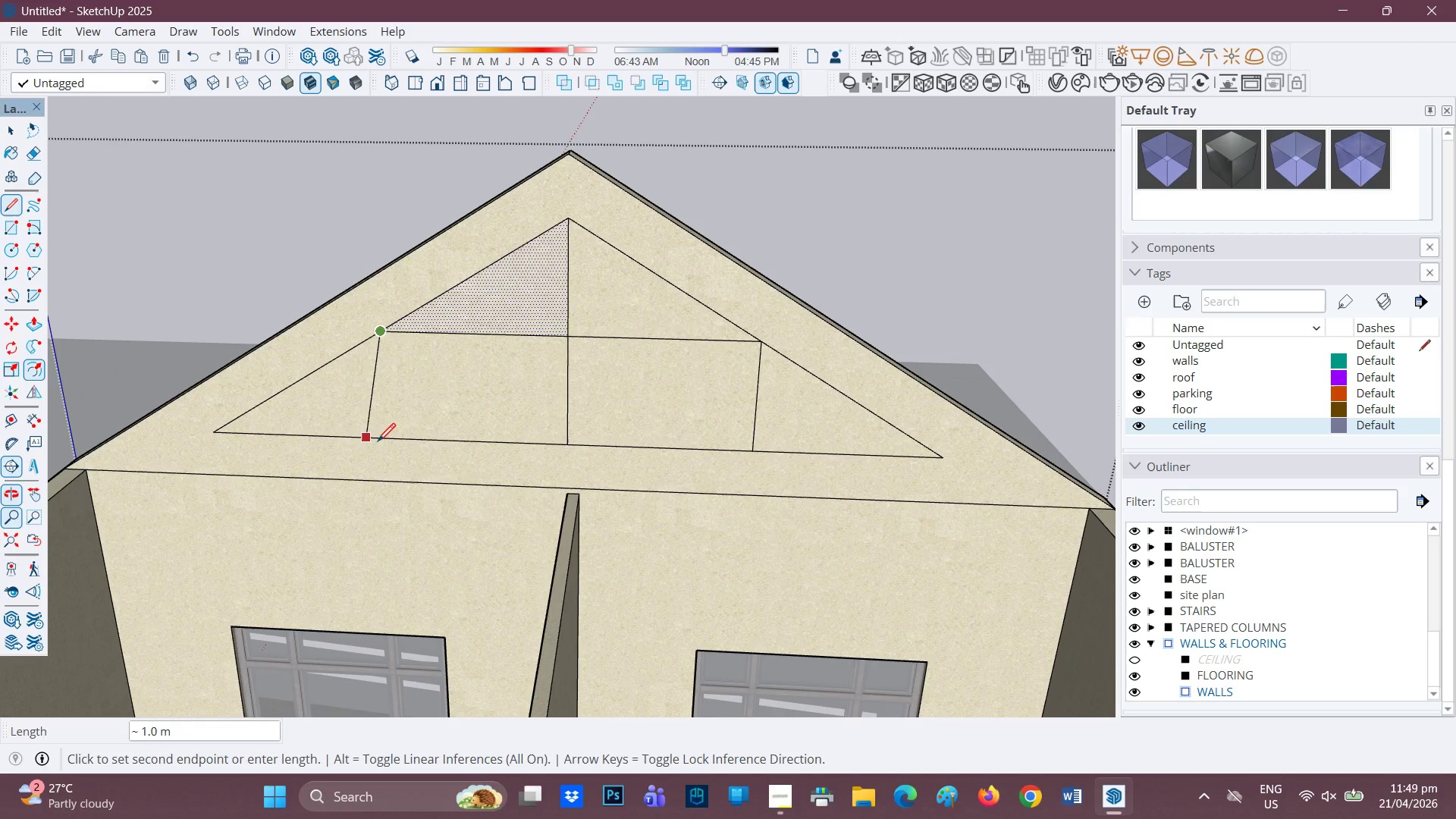 
left_click([394, 438])
 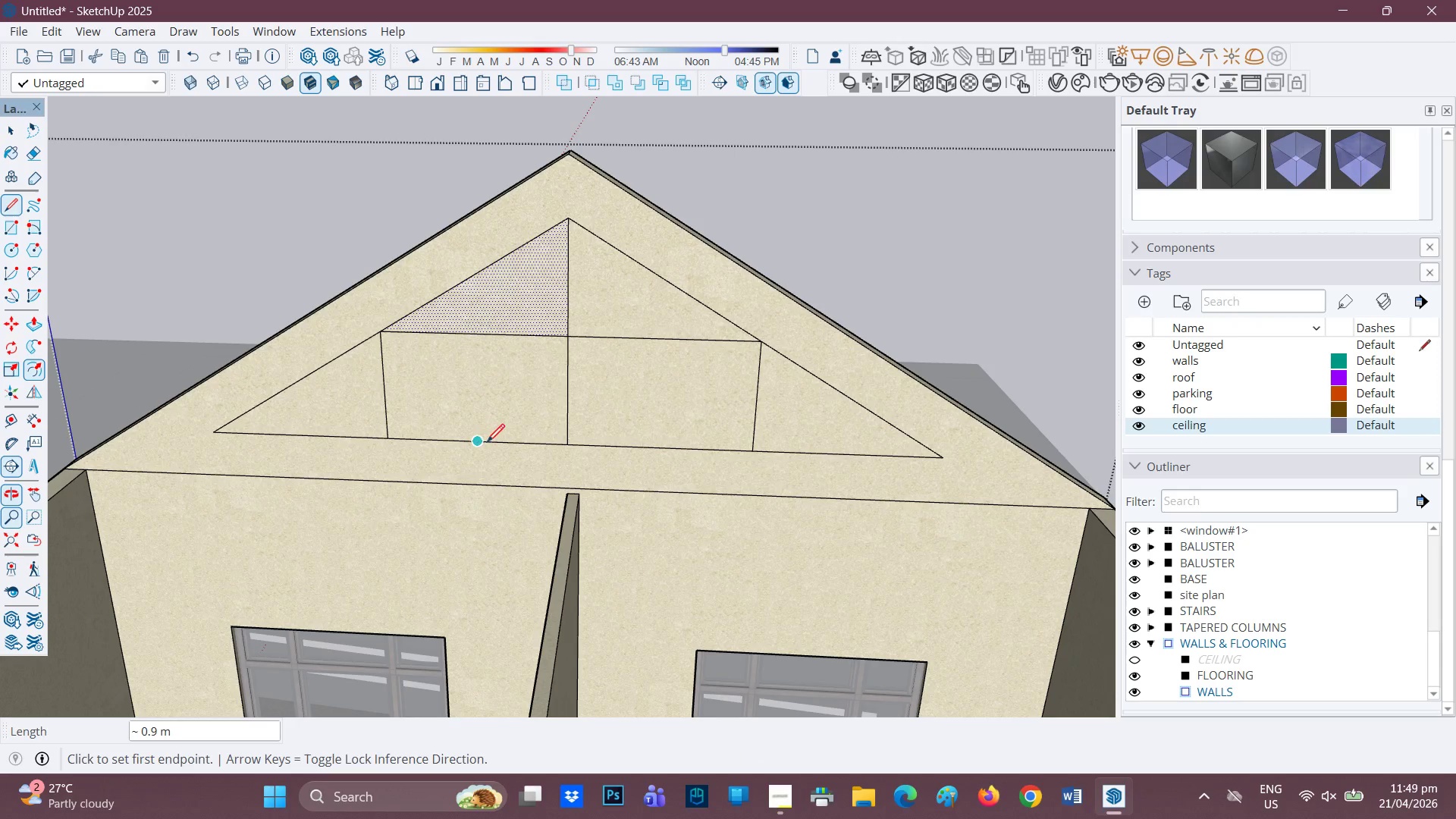 
left_click([483, 442])
 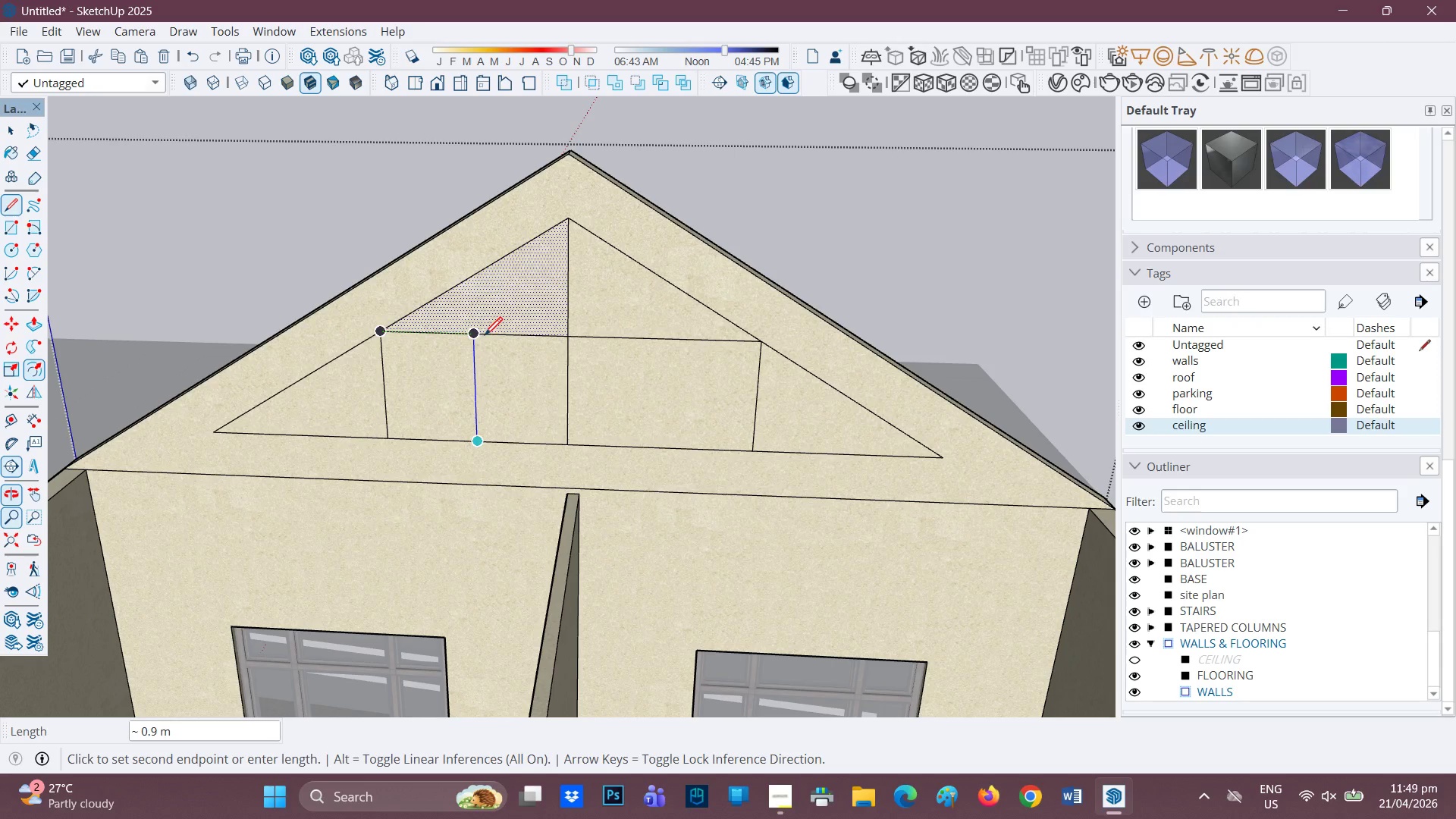 
left_click([485, 336])
 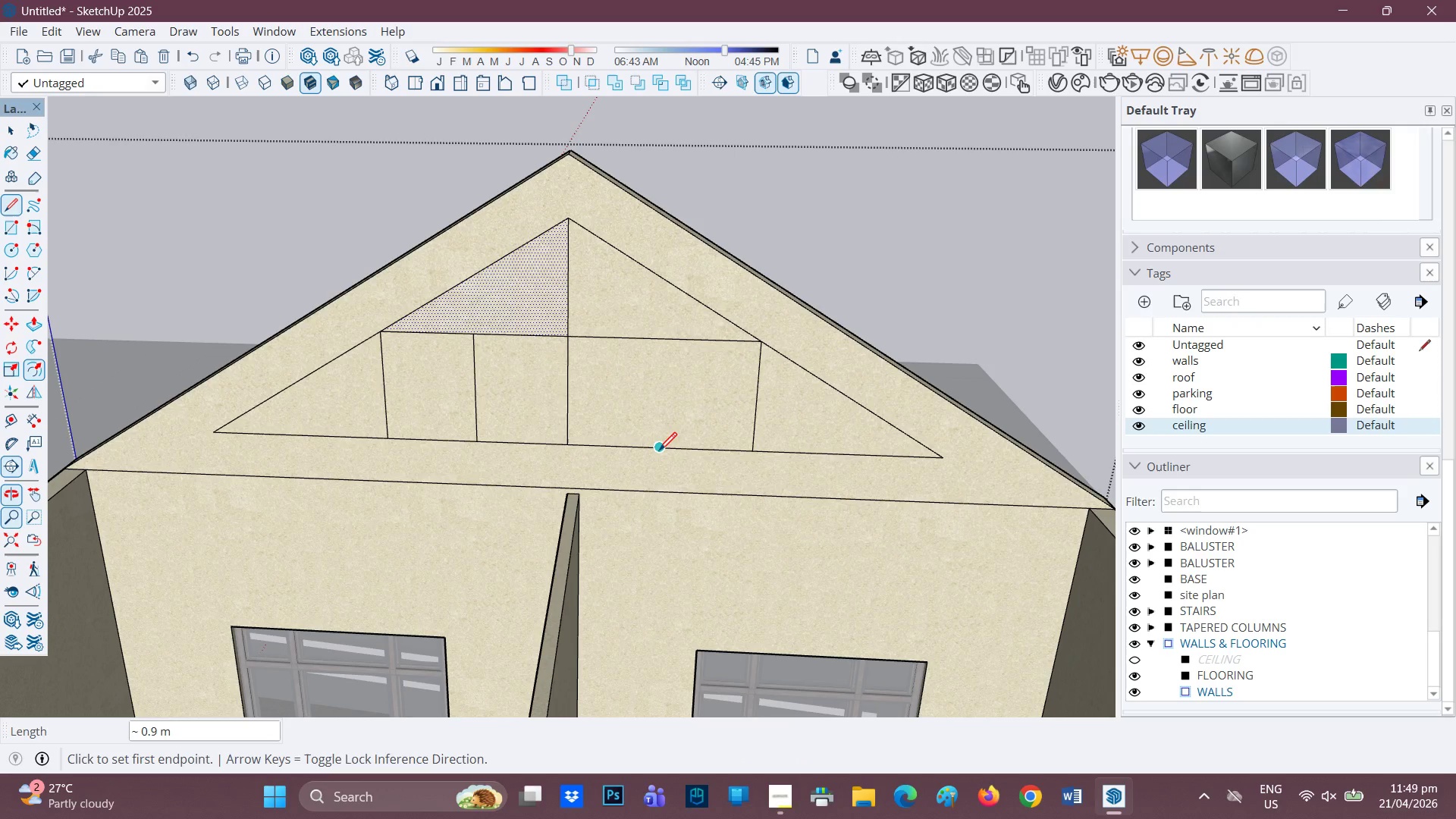 
mouse_move([662, 433])
 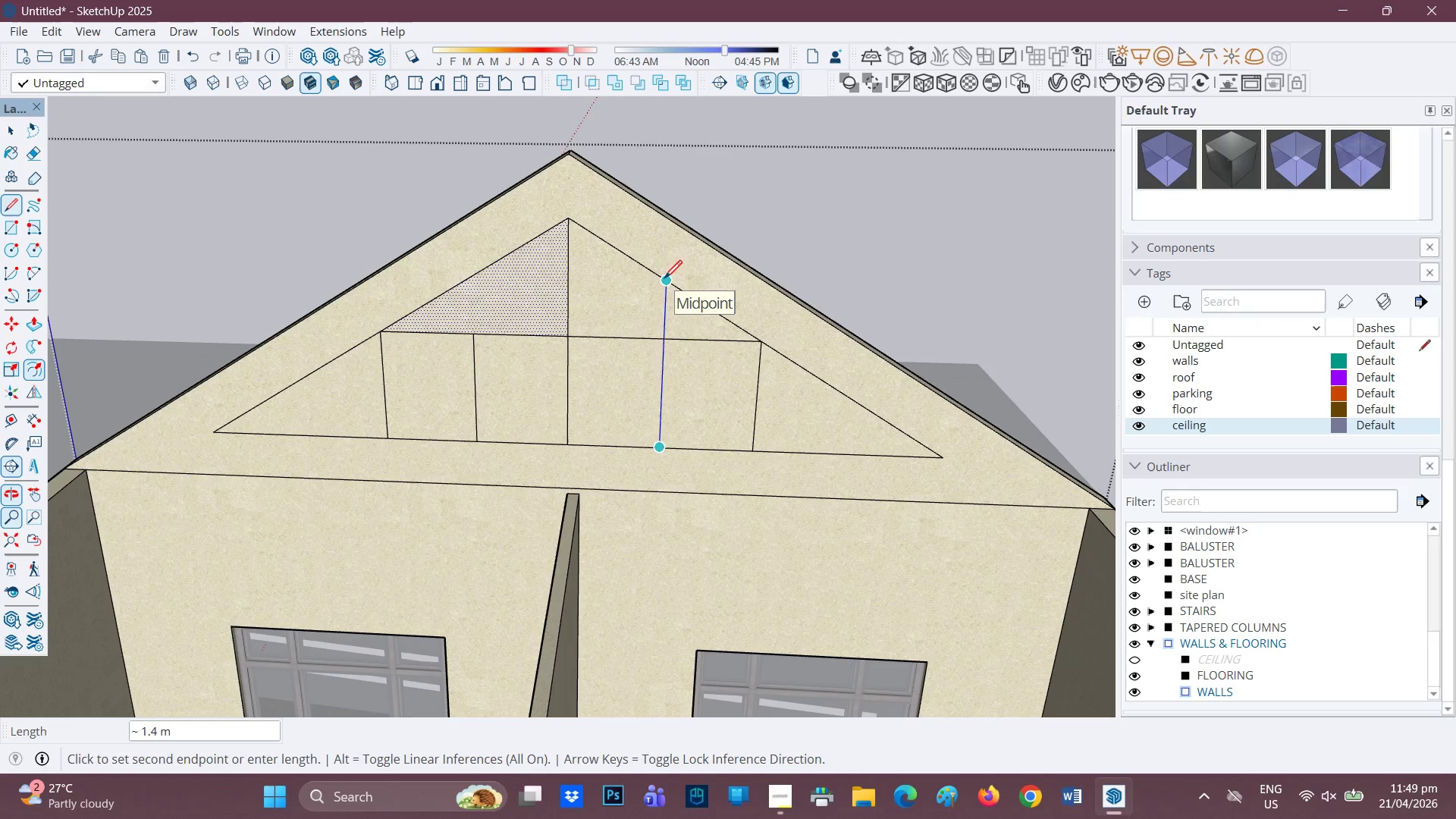 
key(Space)
 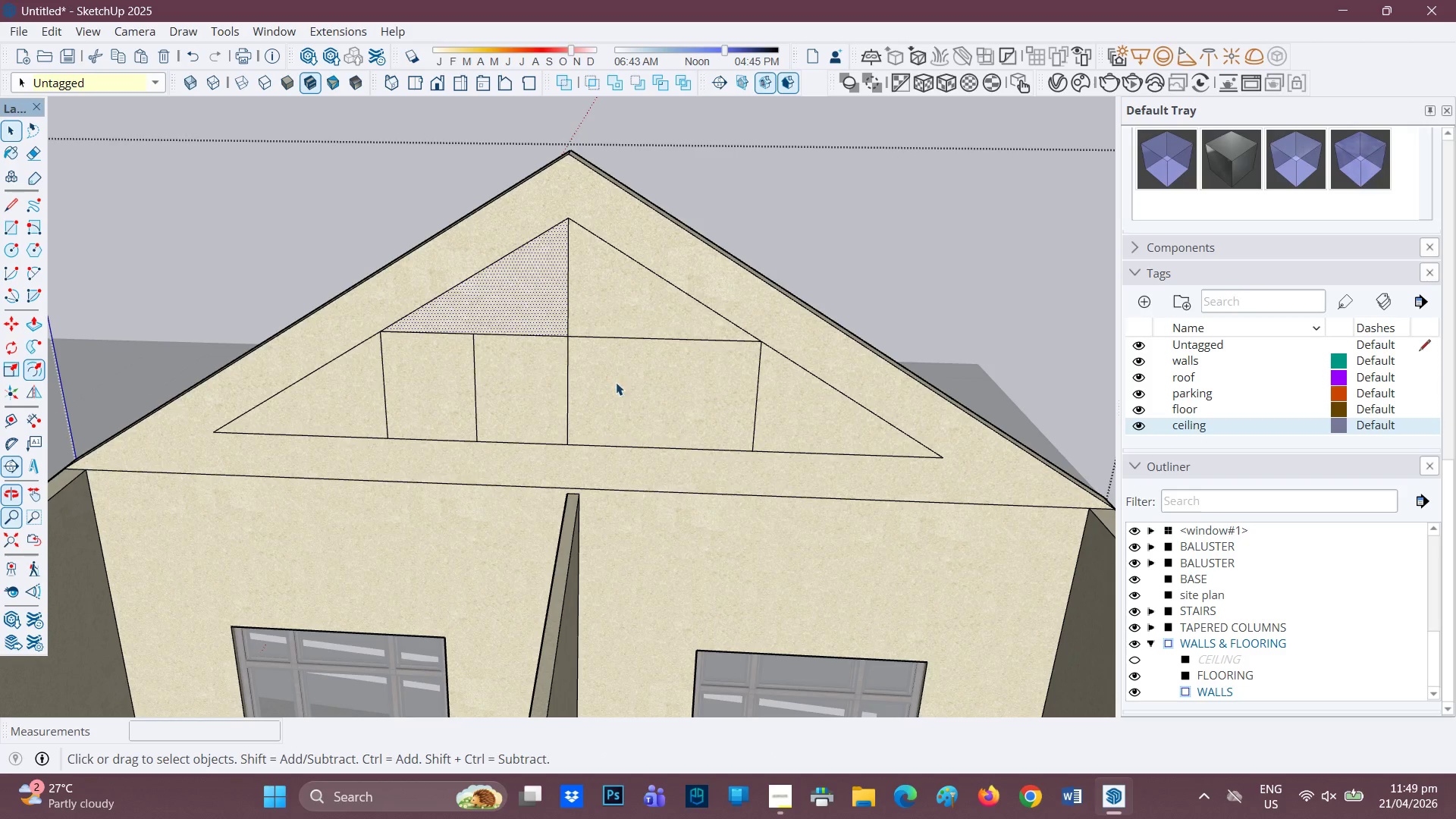 
scroll: coordinate [605, 369], scroll_direction: down, amount: 2.0
 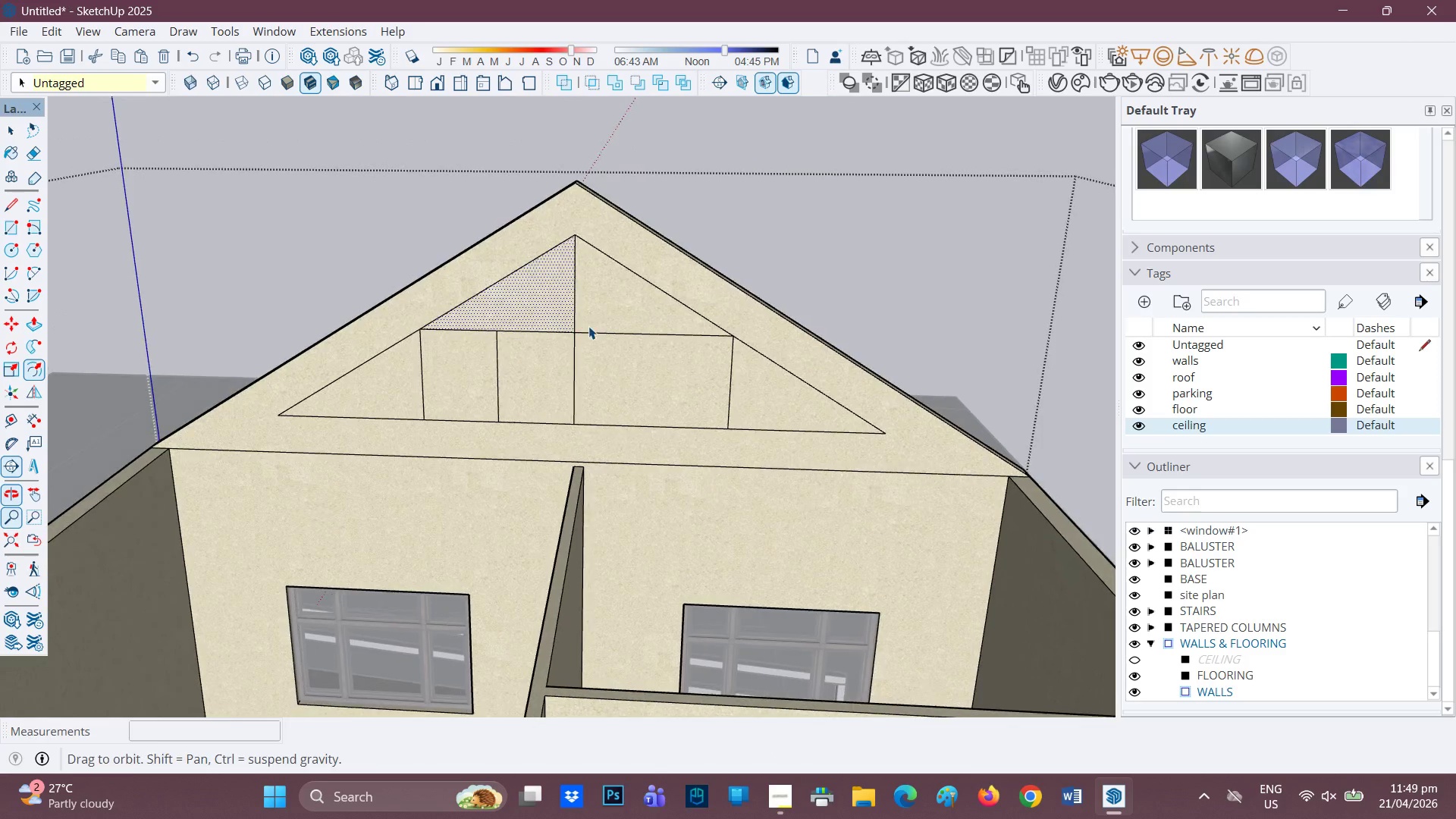 
scroll: coordinate [554, 324], scroll_direction: none, amount: 0.0
 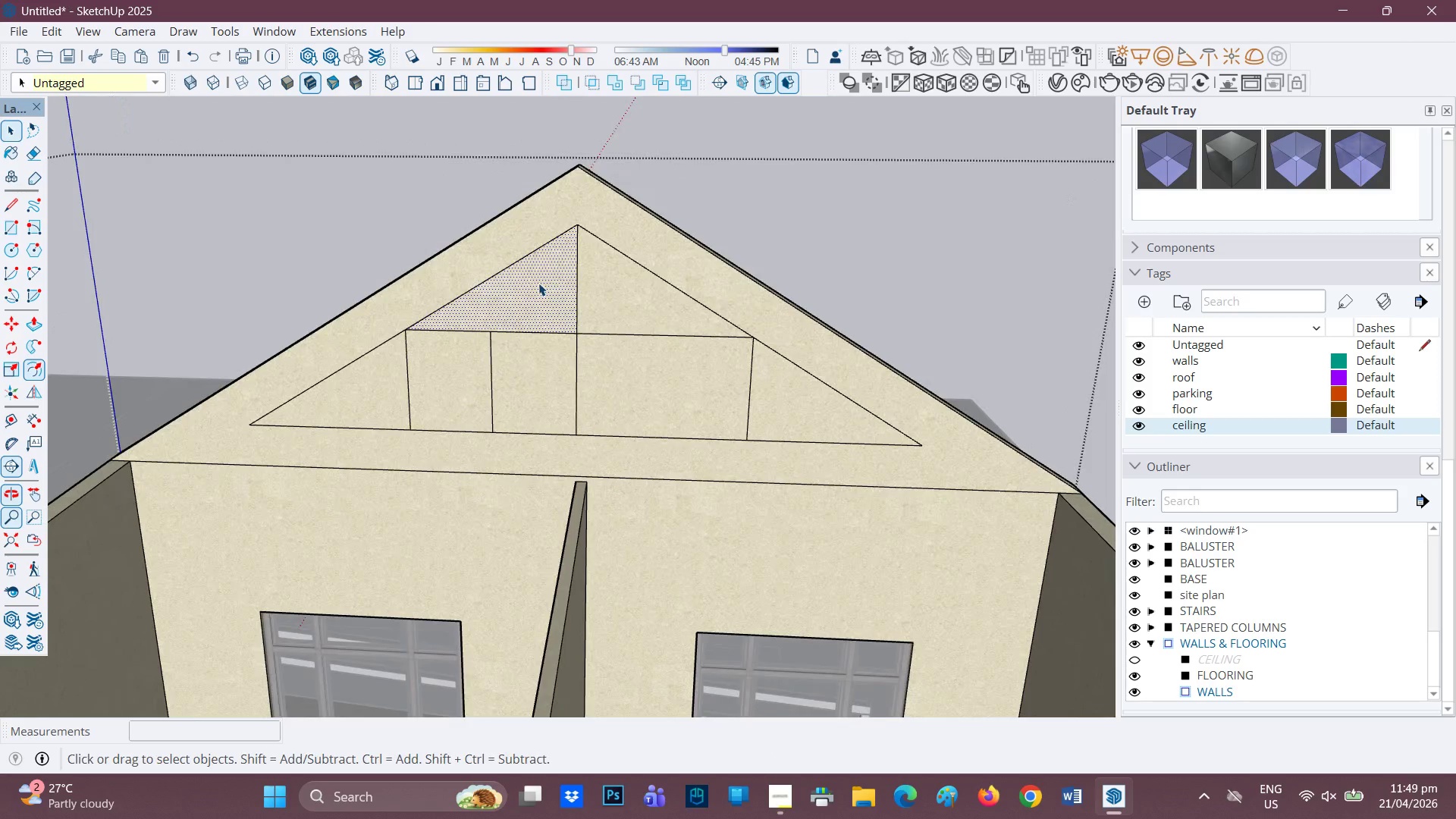 
scroll: coordinate [537, 283], scroll_direction: up, amount: 1.0
 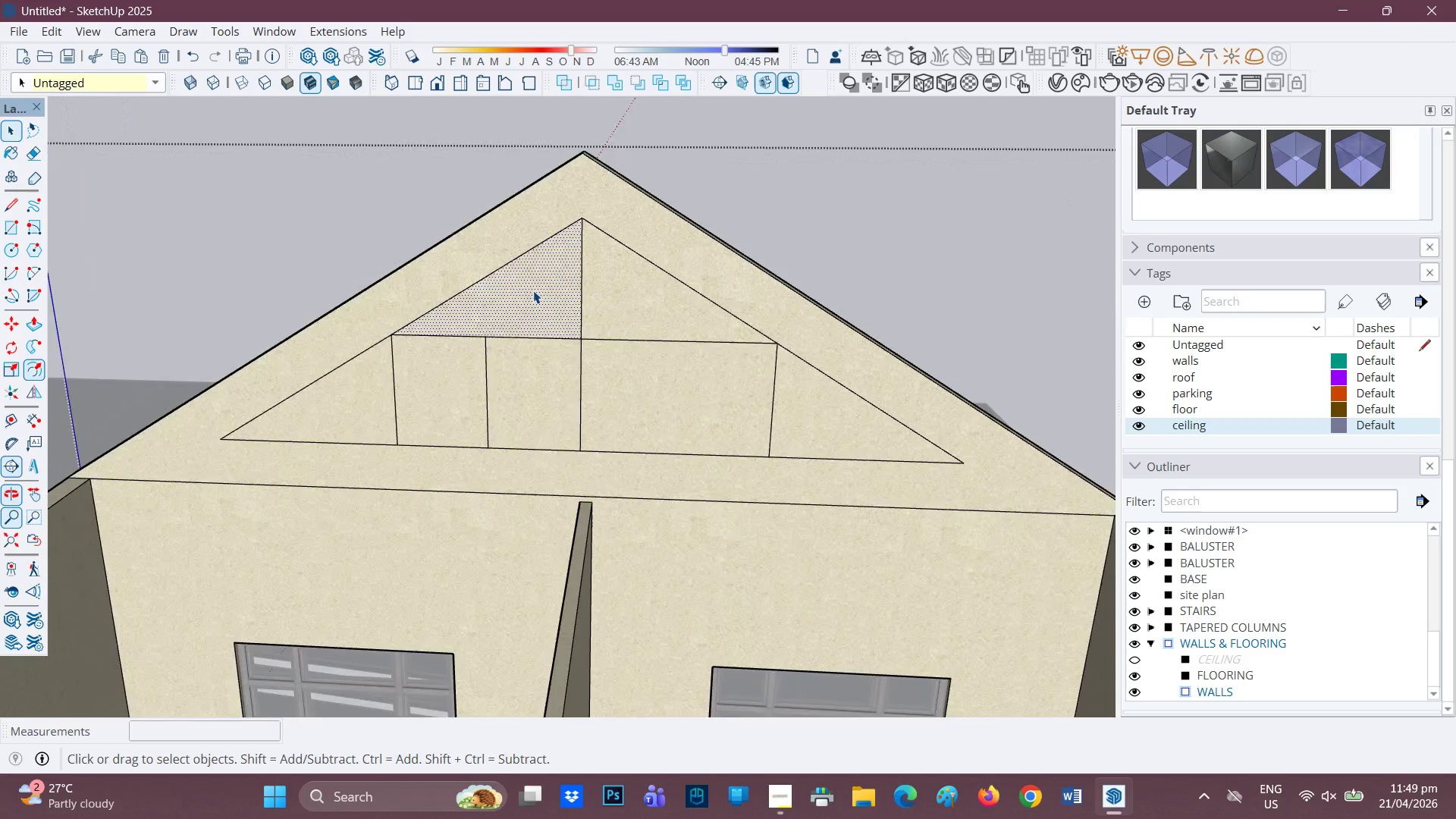 
scroll: coordinate [533, 290], scroll_direction: down, amount: 1.0
 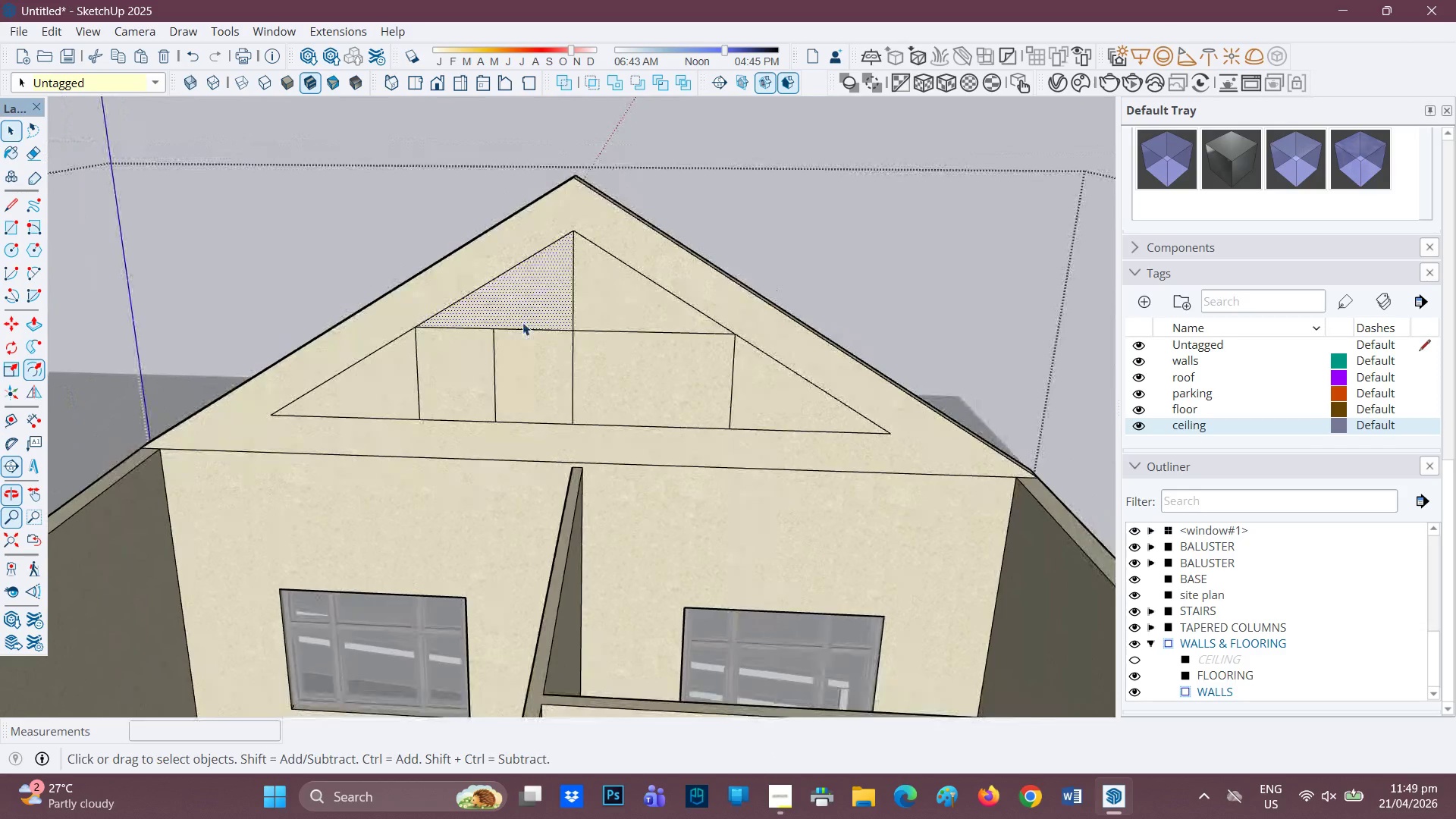 
scroll: coordinate [522, 322], scroll_direction: none, amount: 0.0
 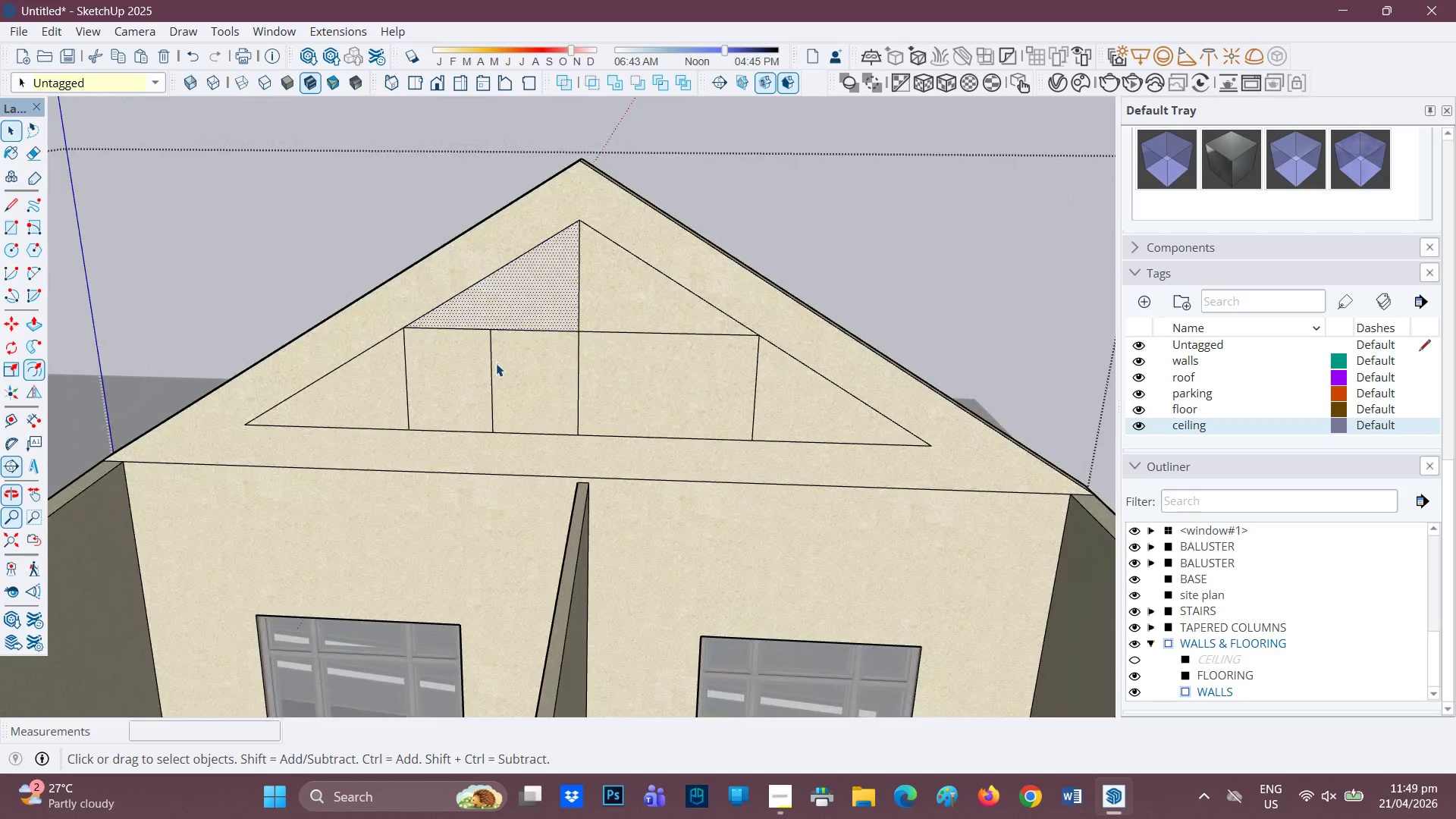 
key(E)
 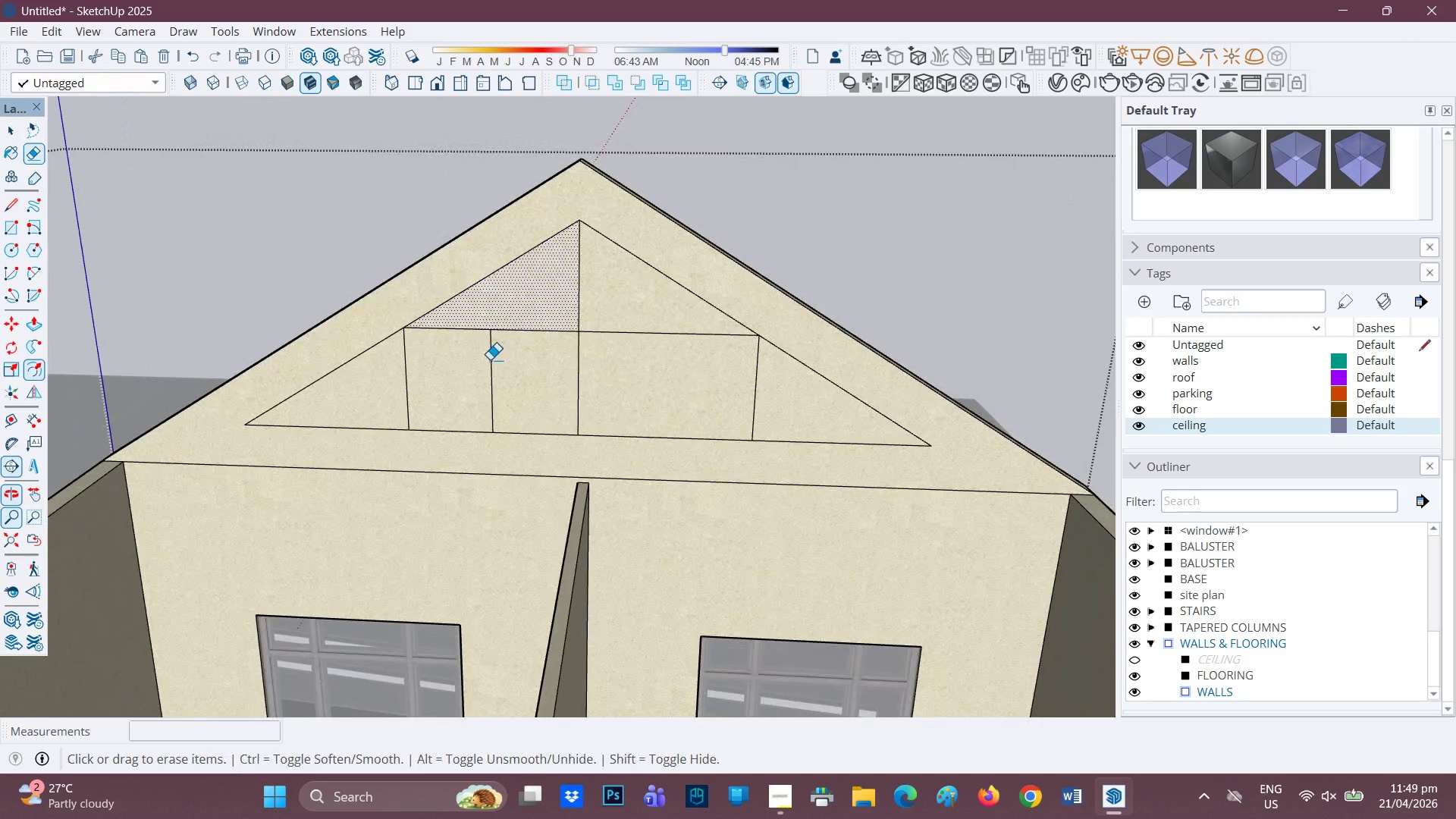 
left_click_drag(start_coordinate=[490, 359], to_coordinate=[507, 359])
 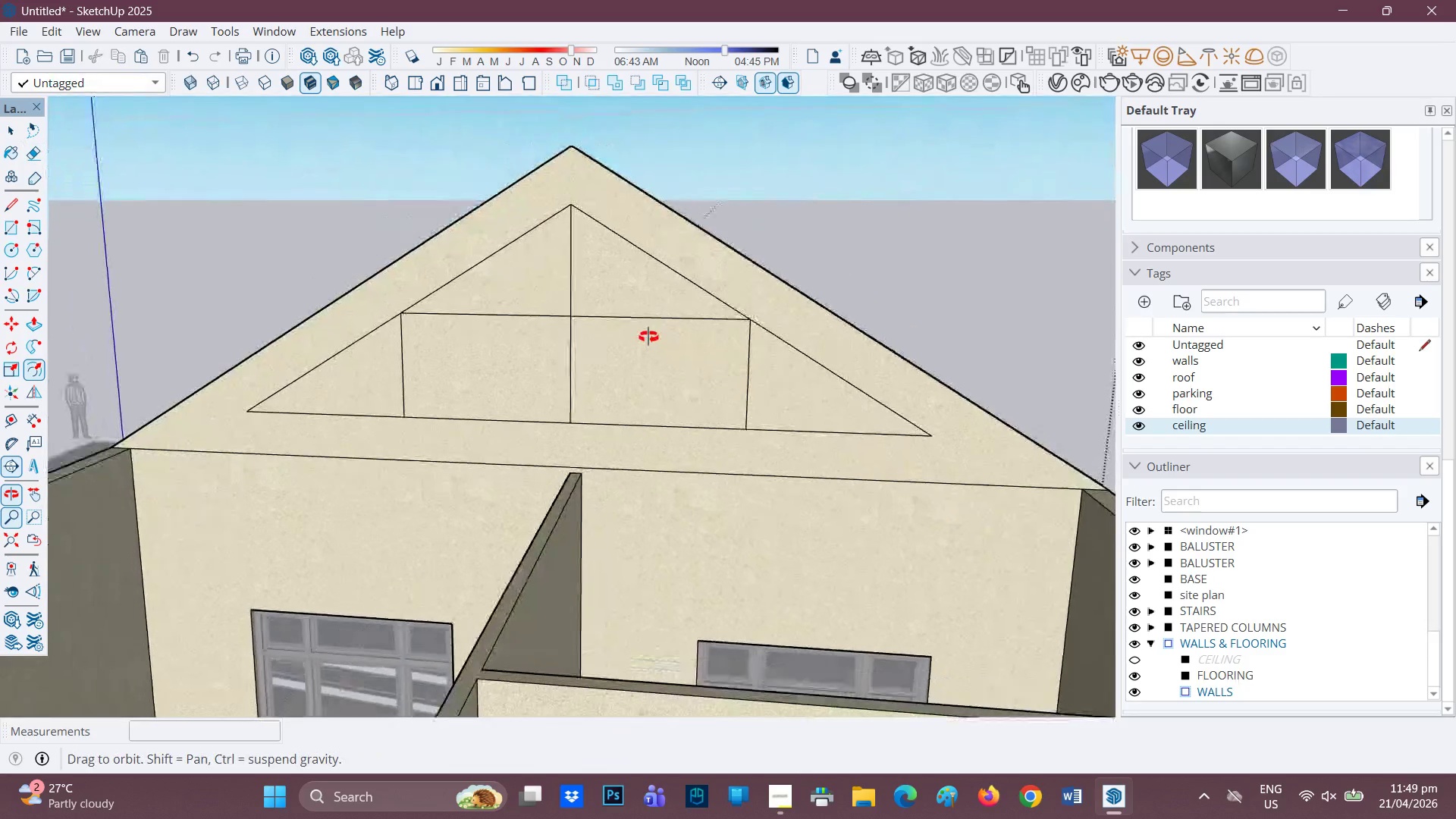 
scroll: coordinate [506, 275], scroll_direction: up, amount: 1.0
 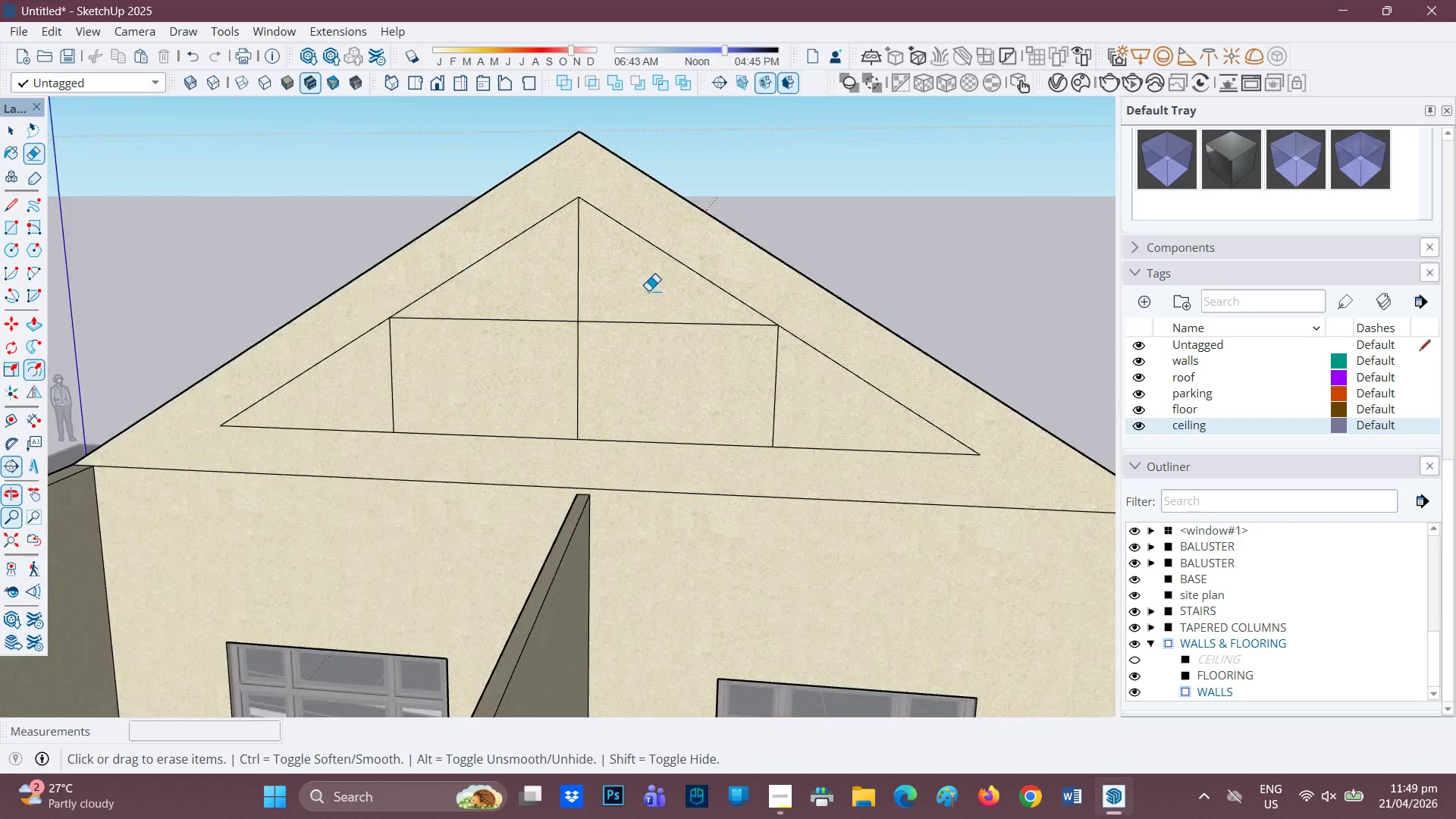 
key(L)
 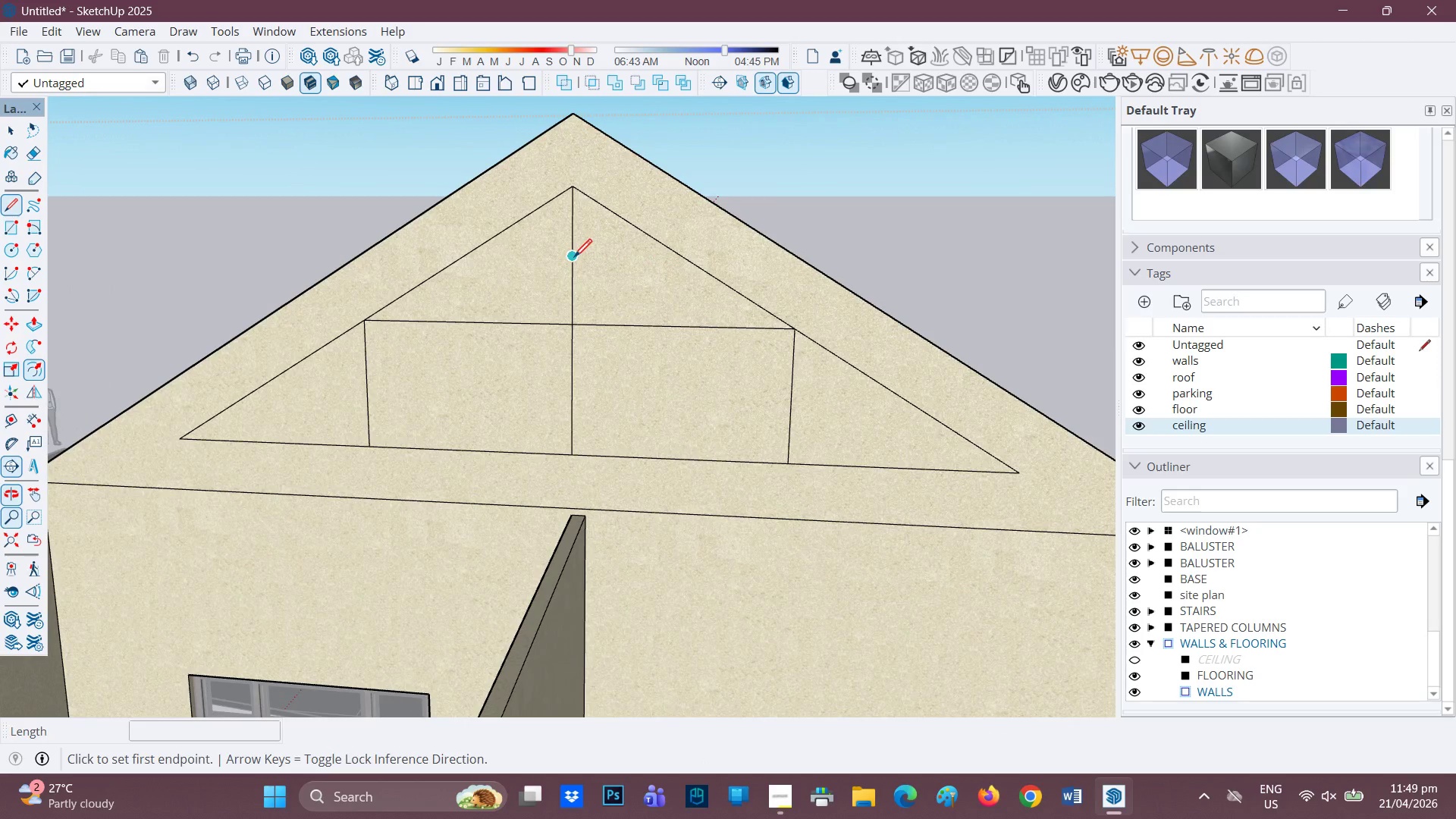 
scroll: coordinate [631, 293], scroll_direction: up, amount: 1.0
 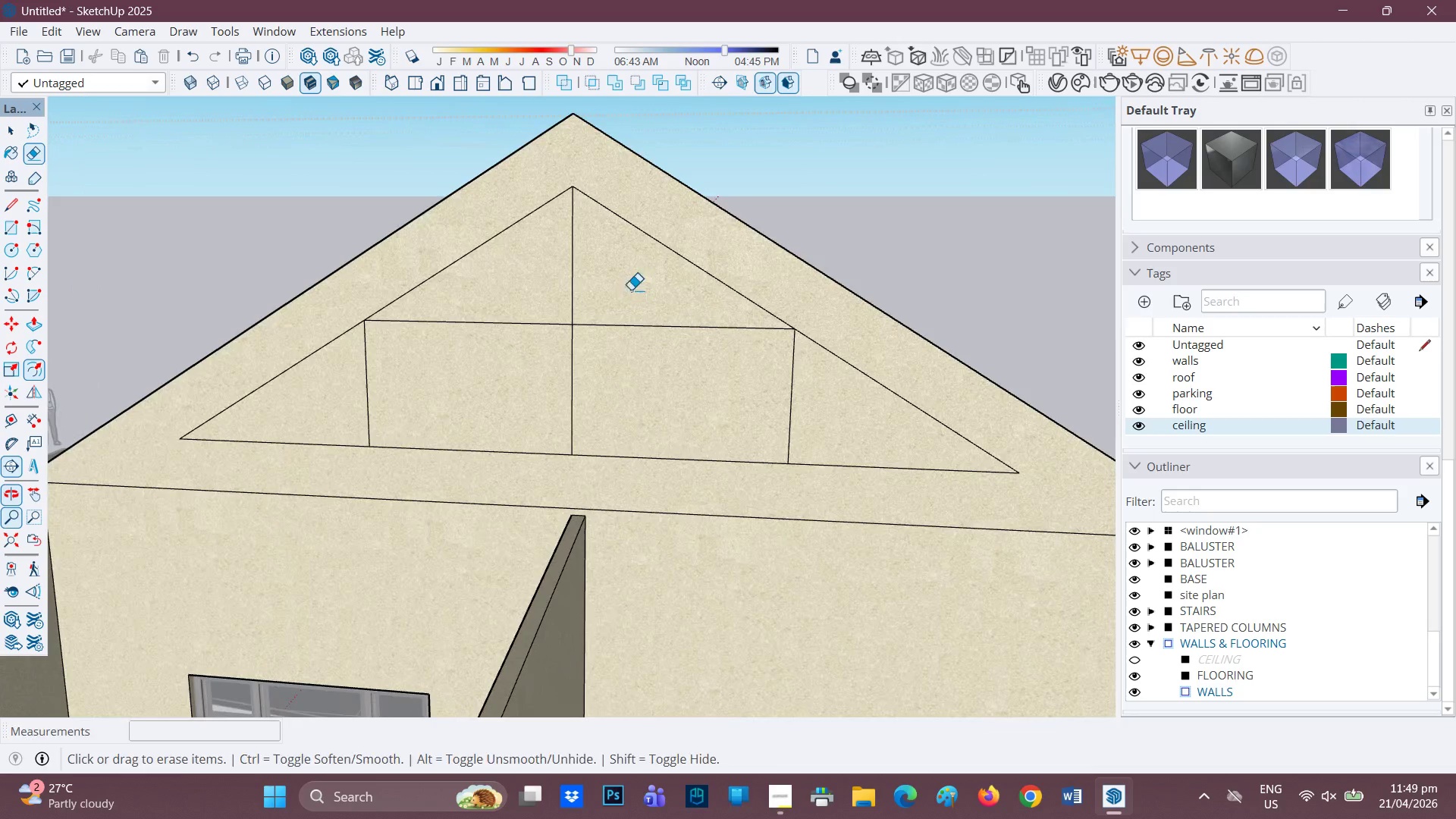 
left_click([574, 259])
 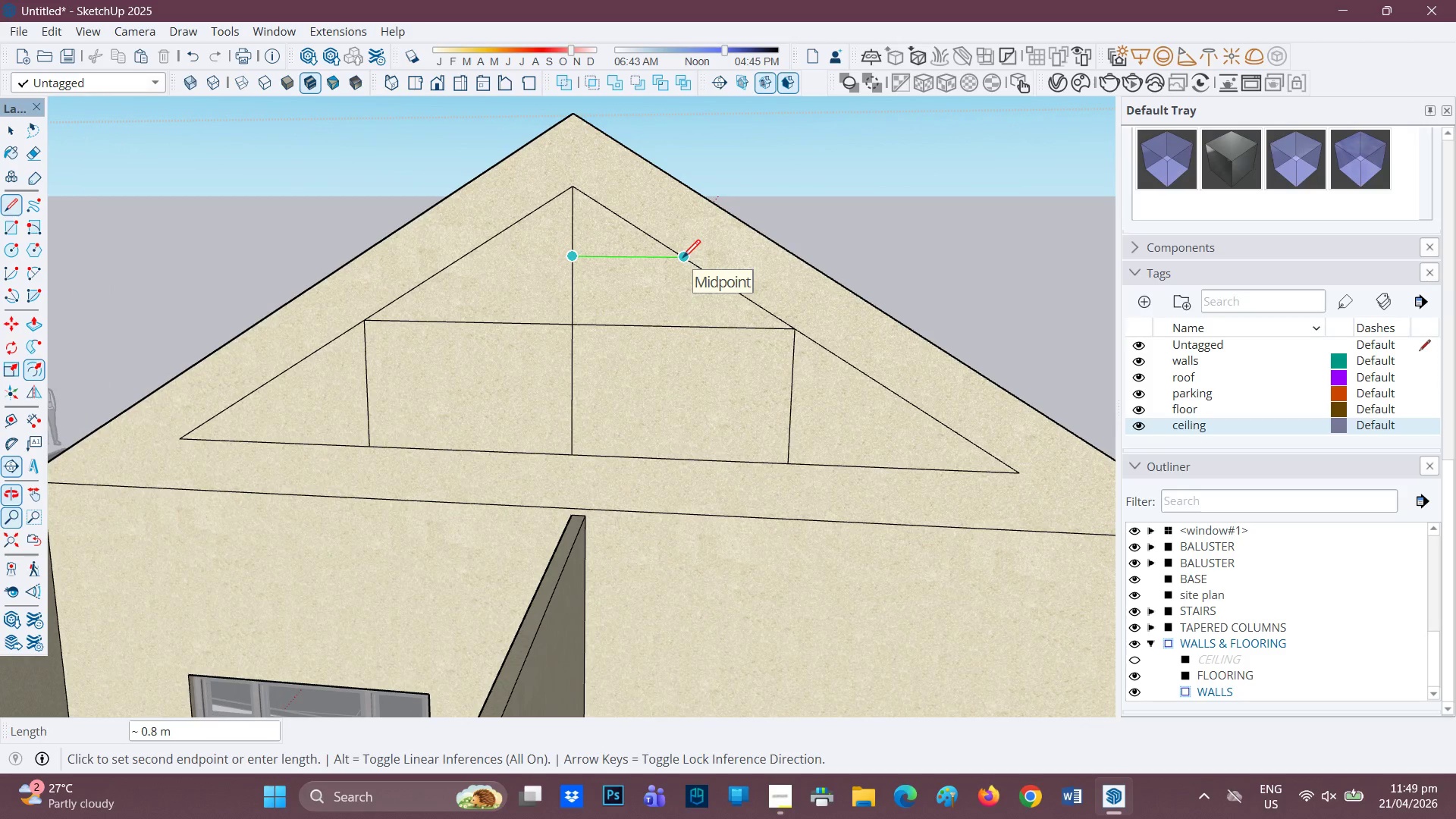 
key(Space)
 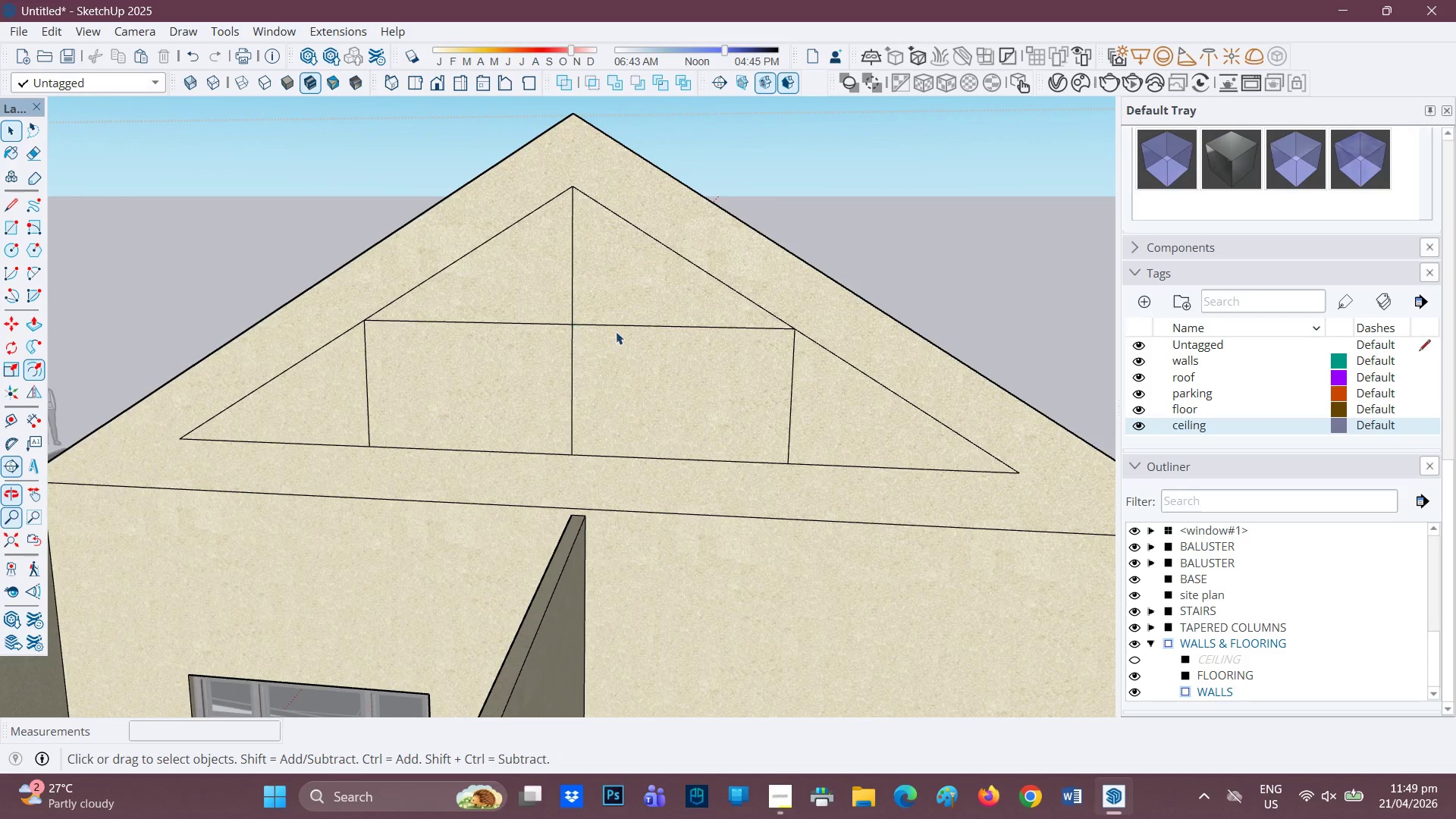 
key(L)
 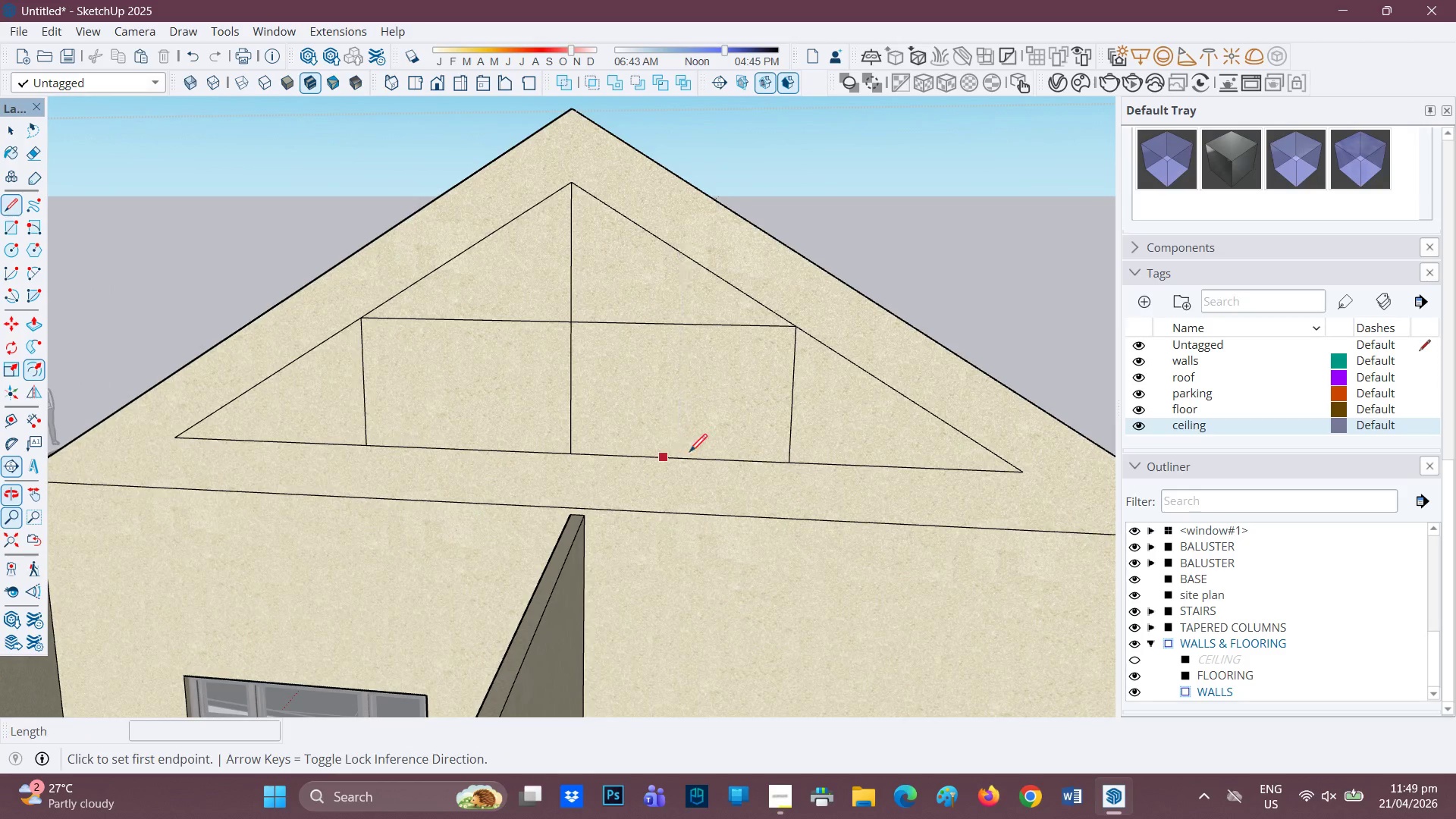 
scroll: coordinate [623, 353], scroll_direction: none, amount: 0.0
 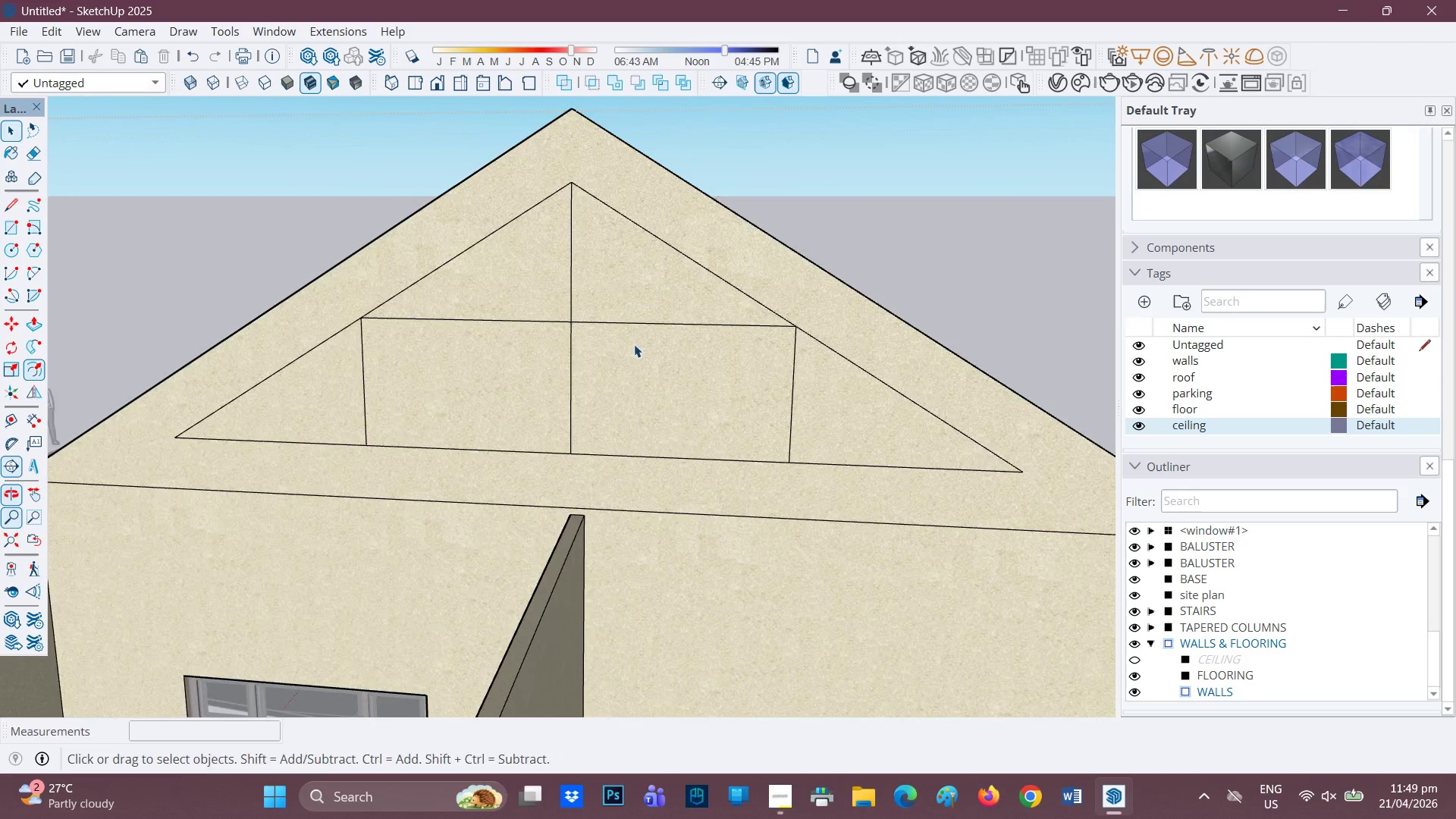 
mouse_move([689, 437])
 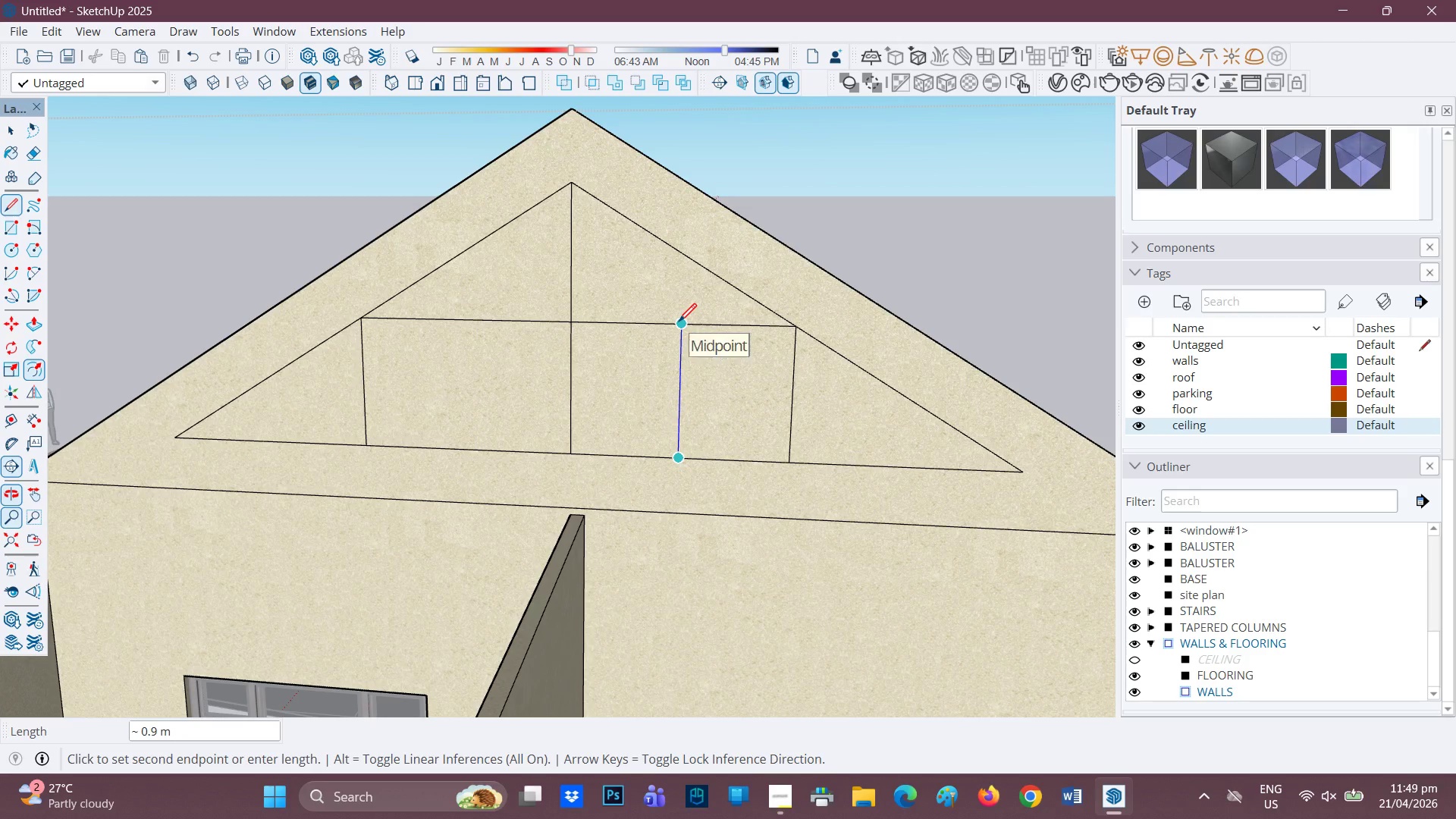 
left_click([679, 323])
 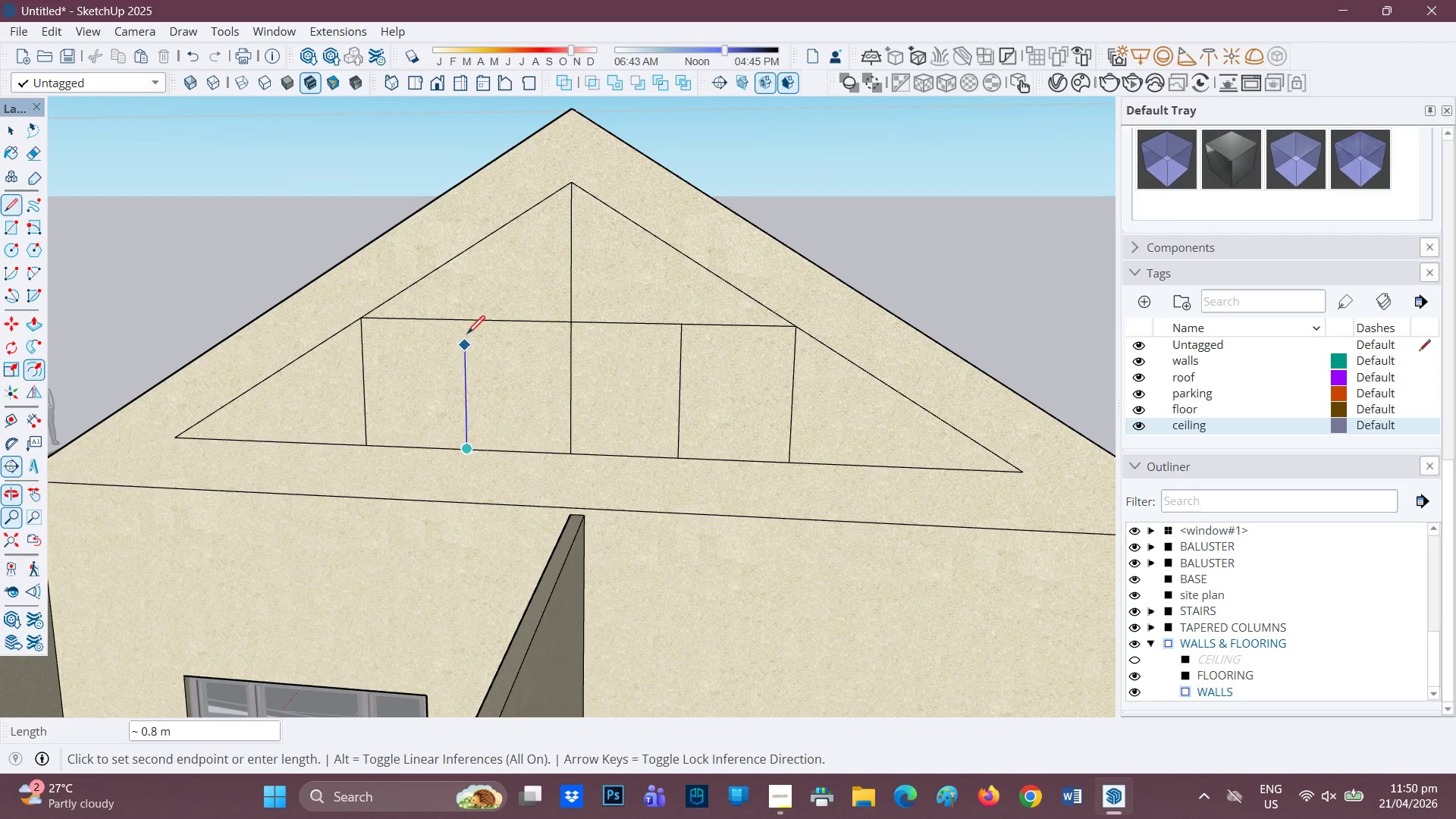 
left_click([466, 318])
 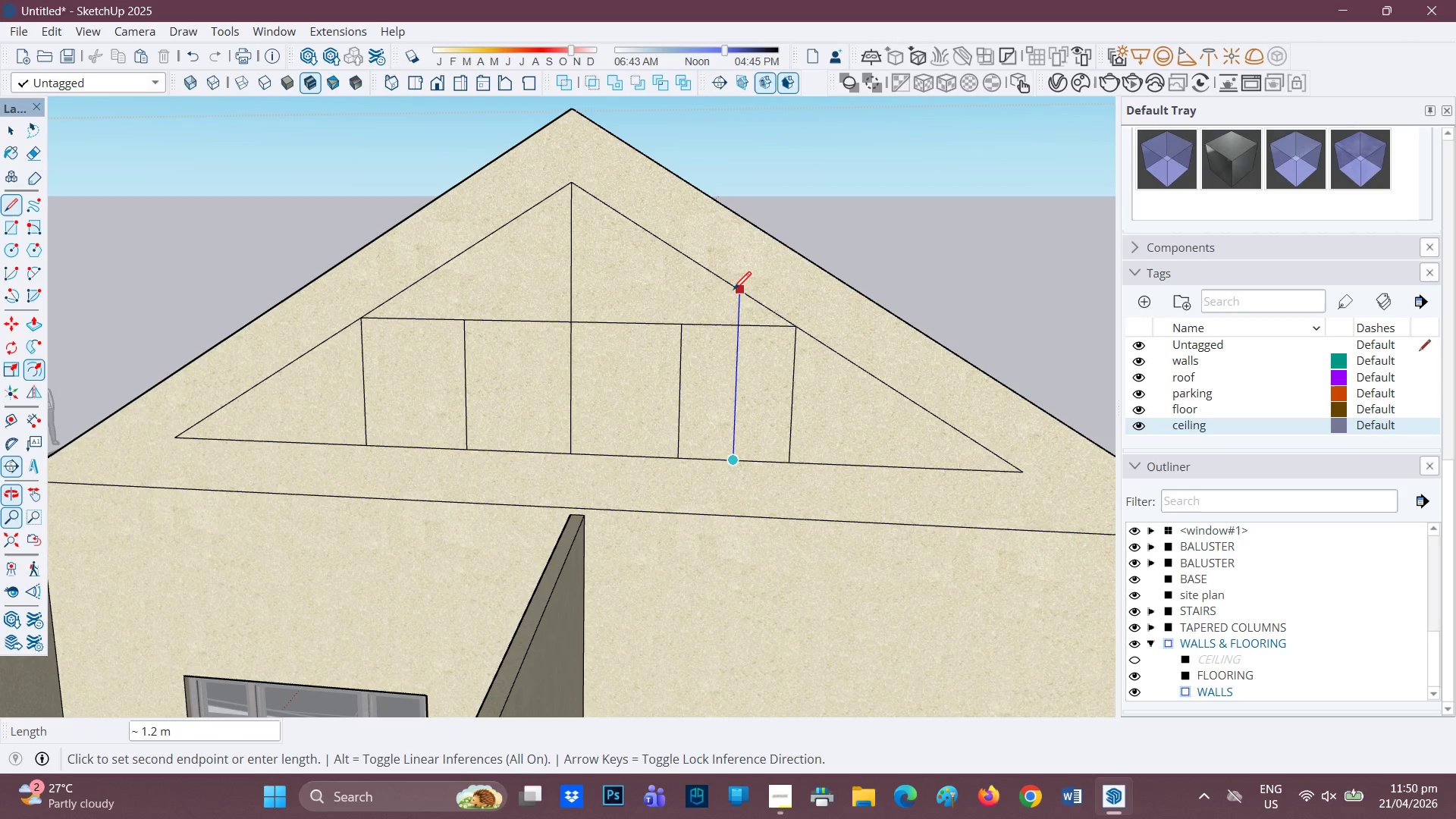 
wait(5.09)
 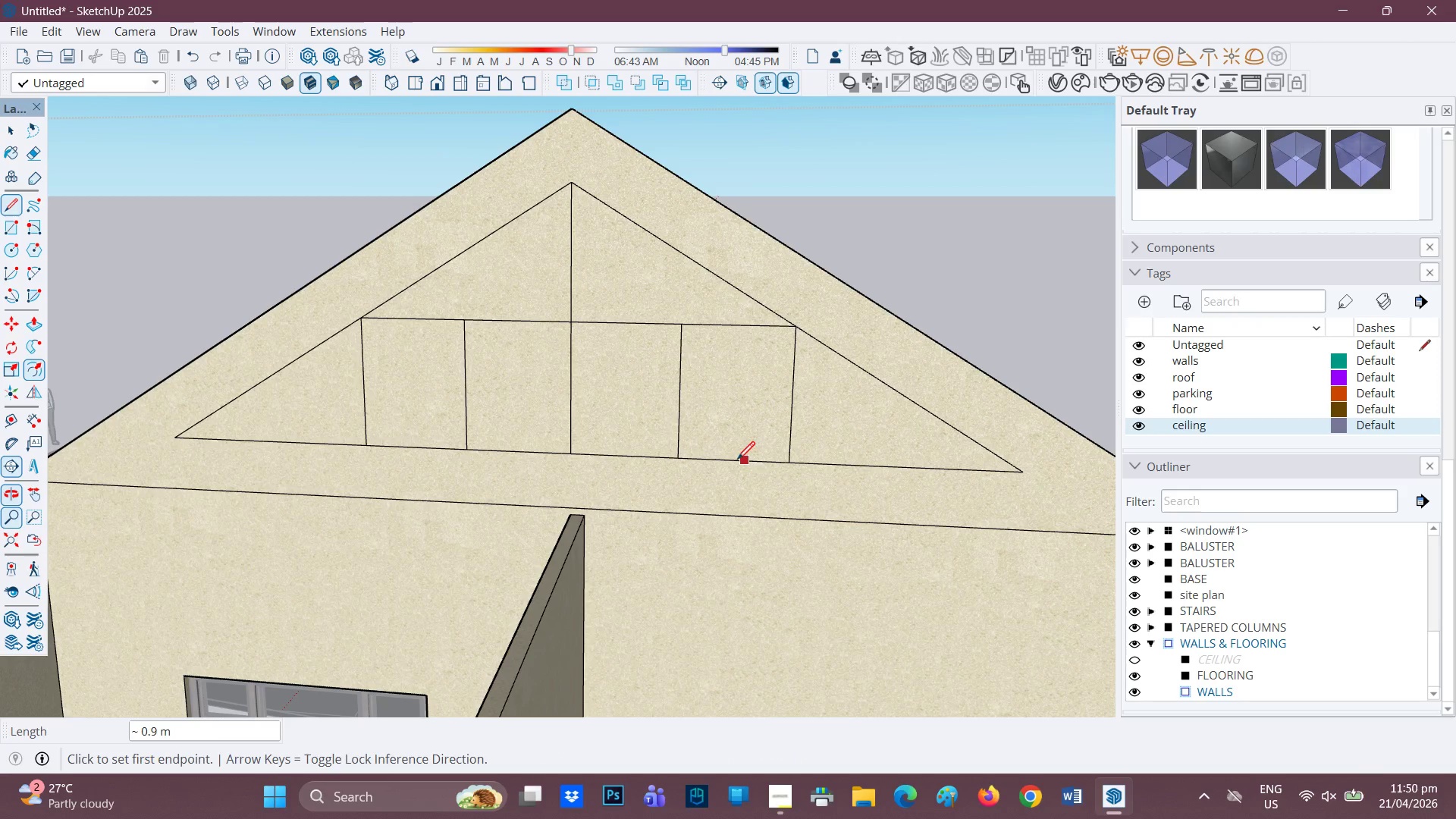 
left_click([733, 291])
 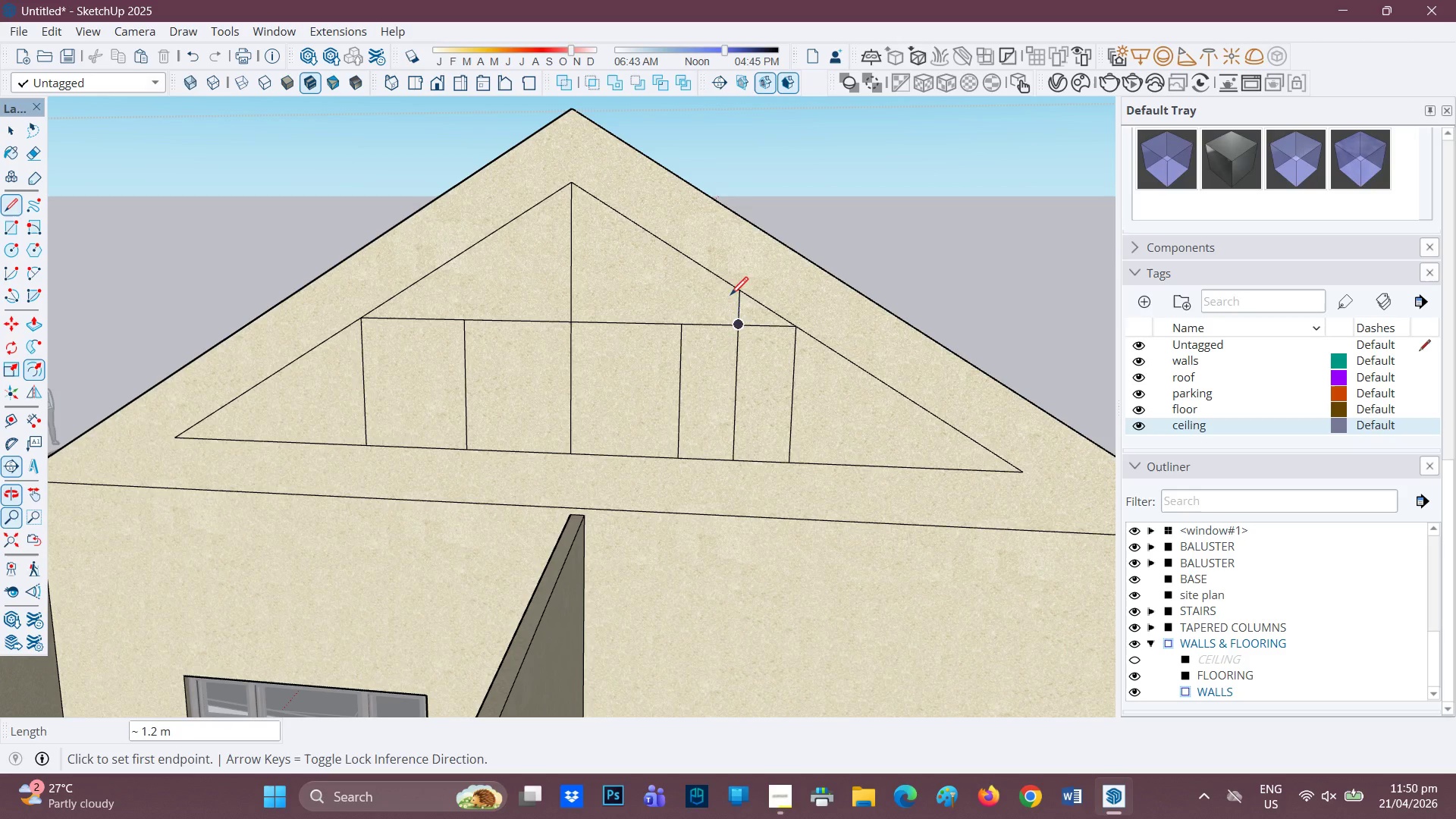 
left_click([735, 294])
 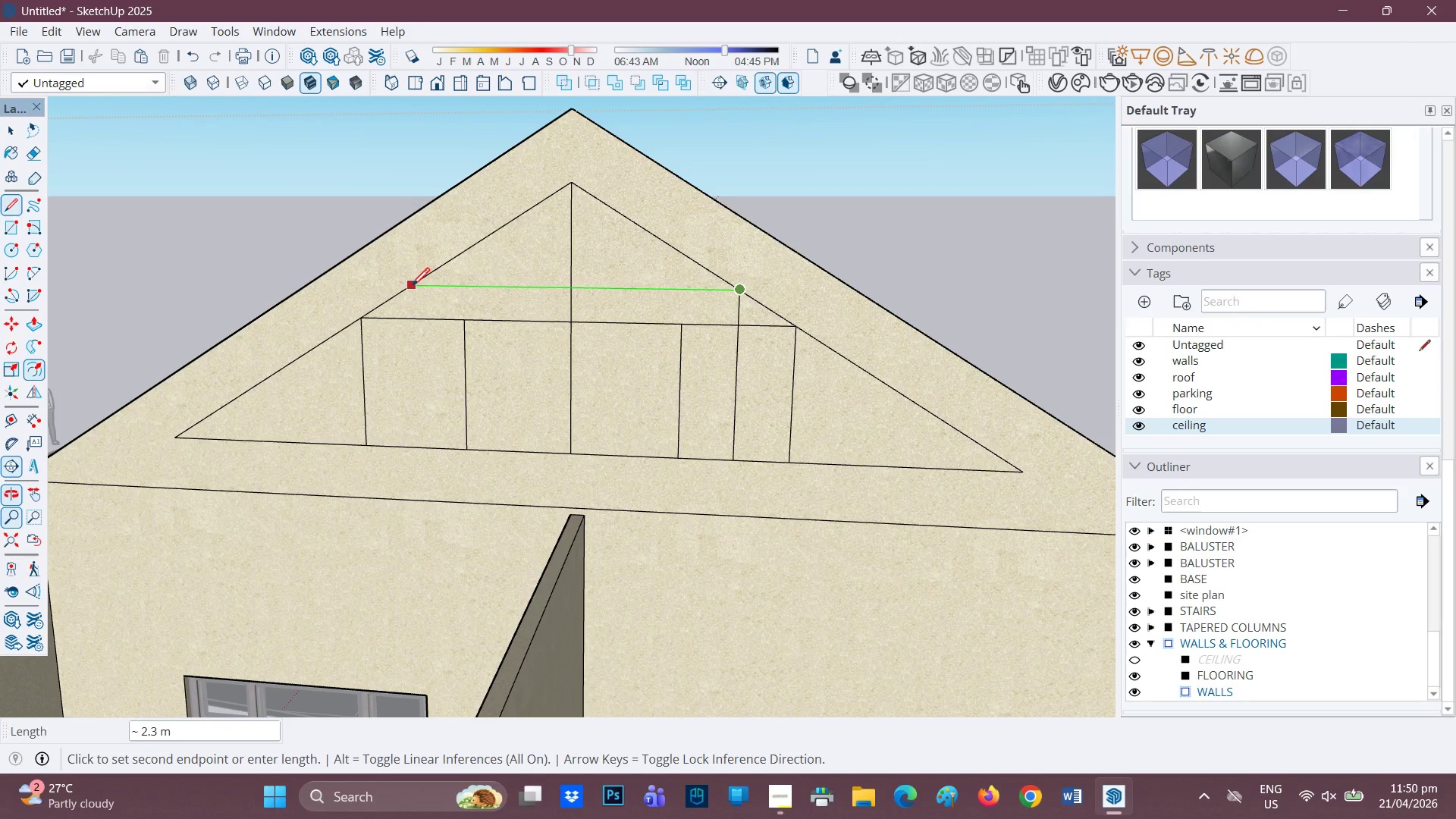 
left_click([406, 291])
 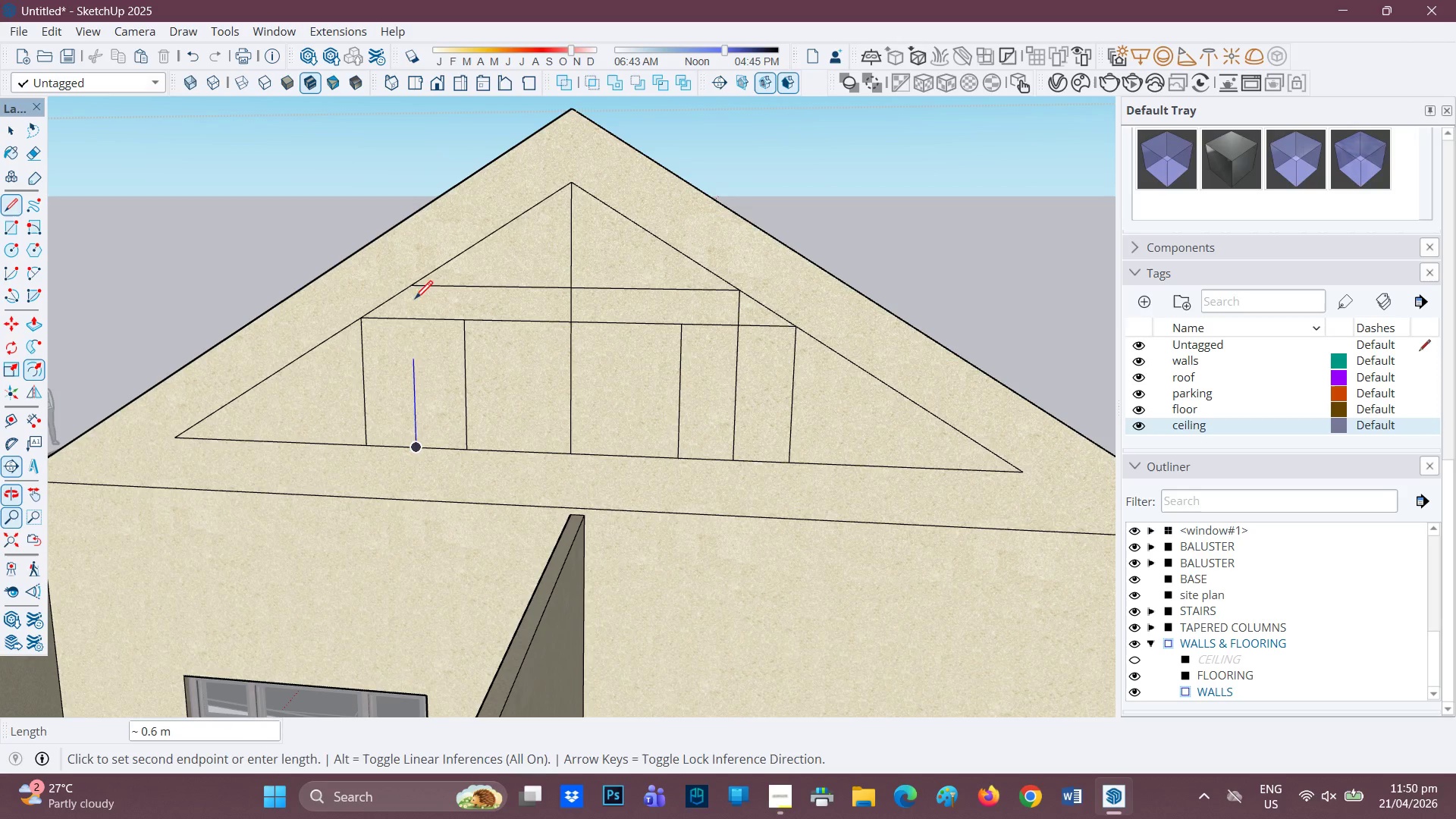 
left_click([412, 284])
 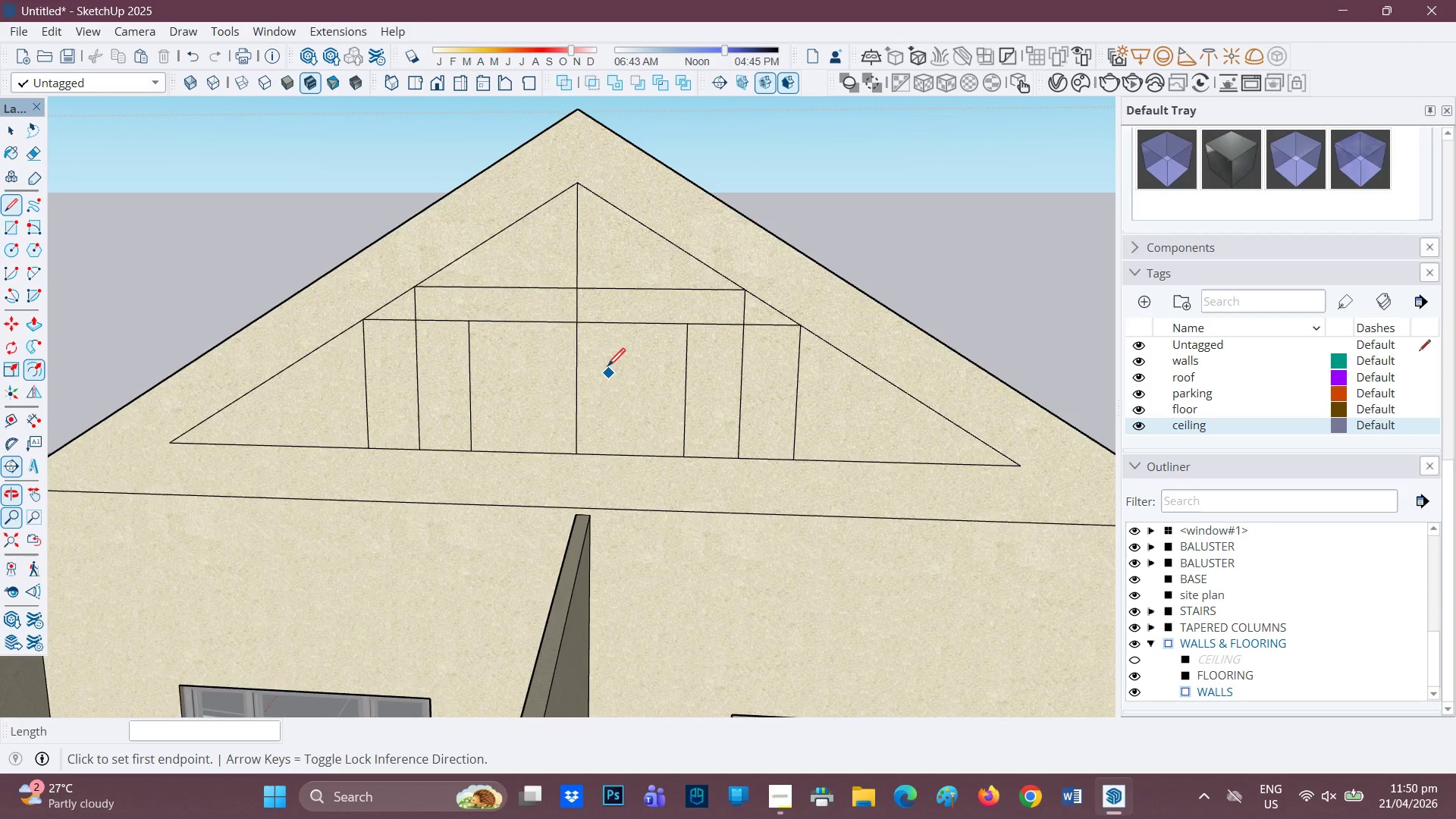 
key(E)
 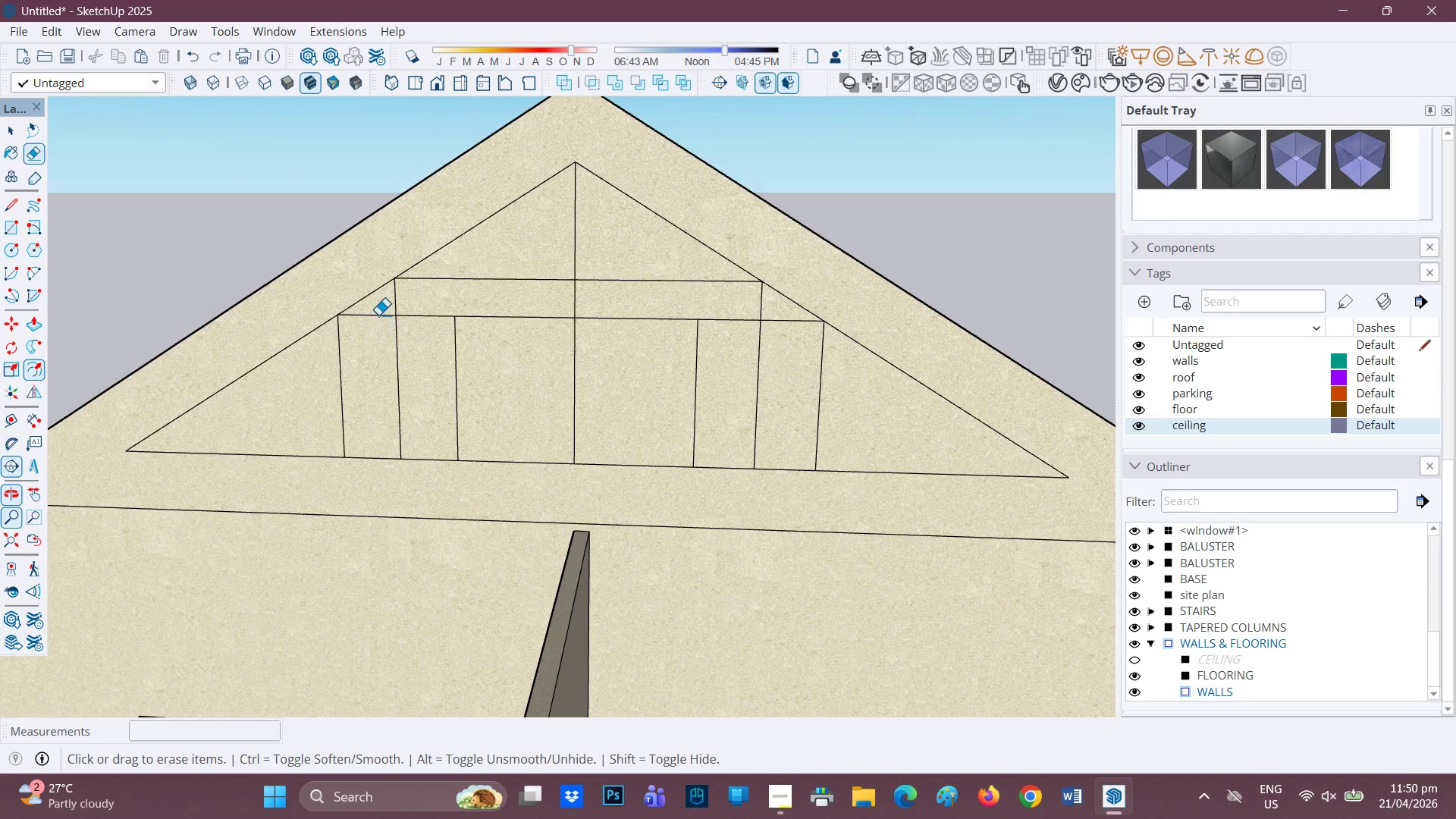 
scroll: coordinate [596, 362], scroll_direction: up, amount: 1.0
 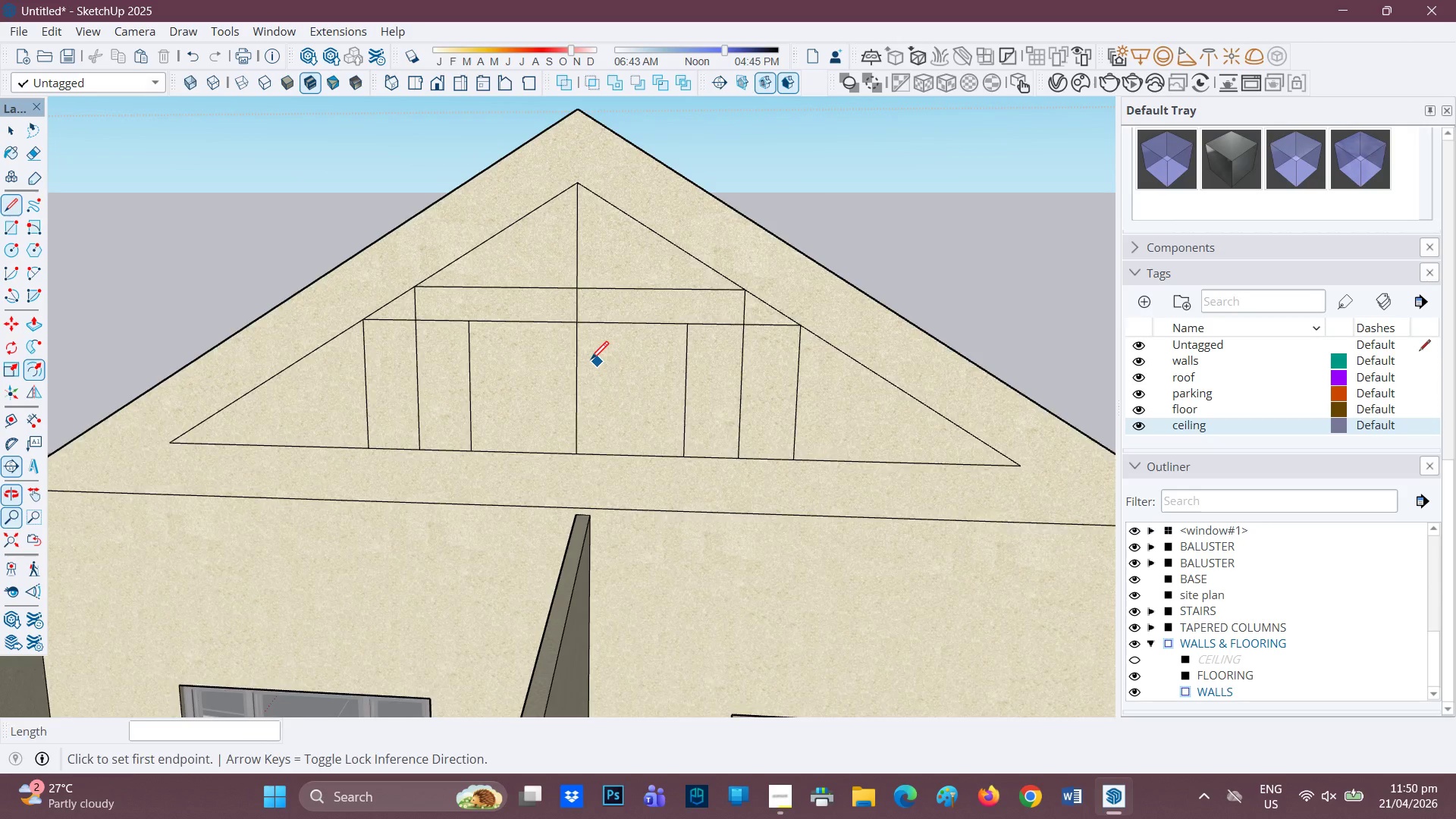 
left_click_drag(start_coordinate=[378, 314], to_coordinate=[374, 318])
 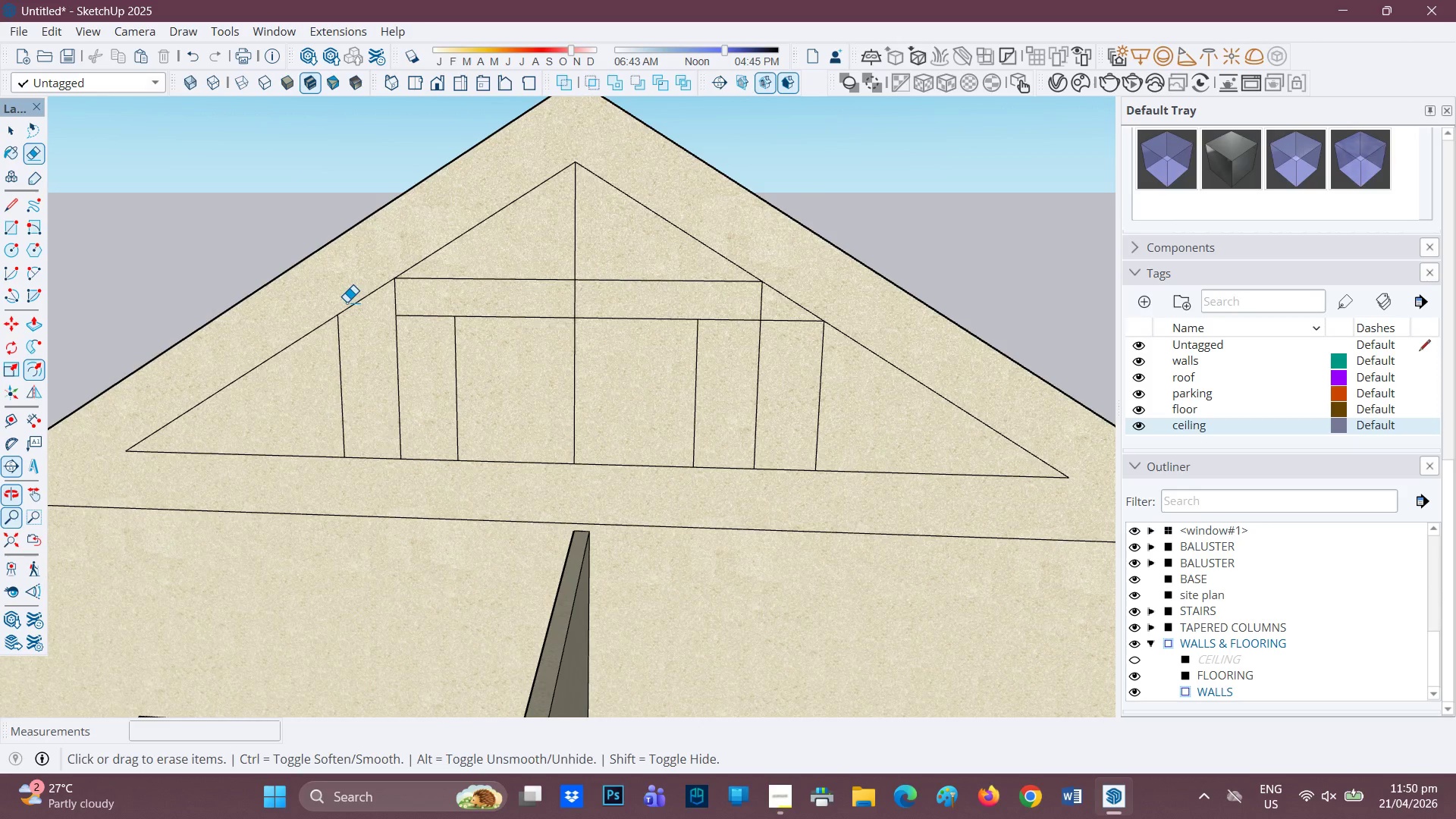 
left_click_drag(start_coordinate=[347, 302], to_coordinate=[256, 359])
 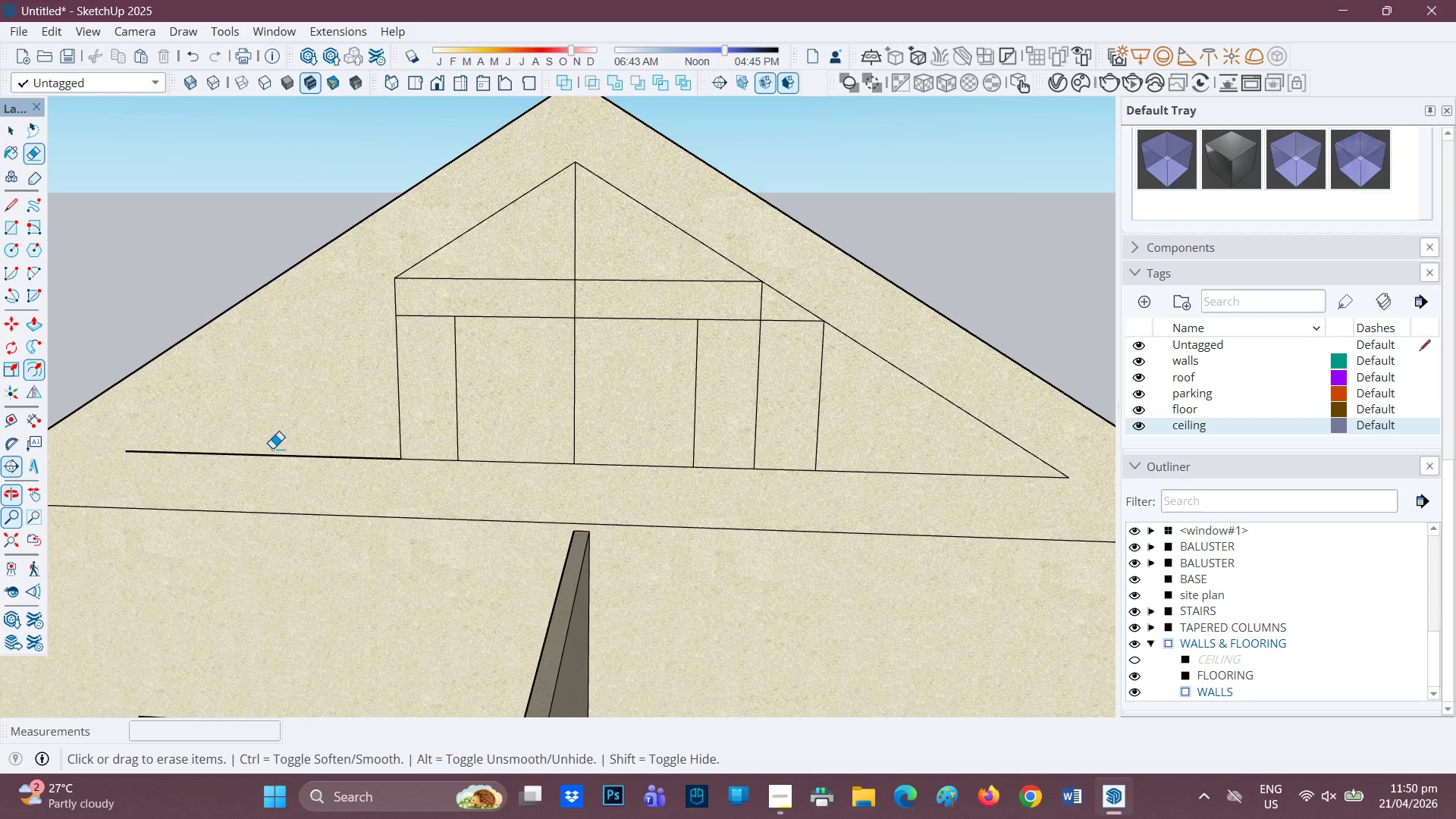 
left_click_drag(start_coordinate=[273, 449], to_coordinate=[338, 468])
 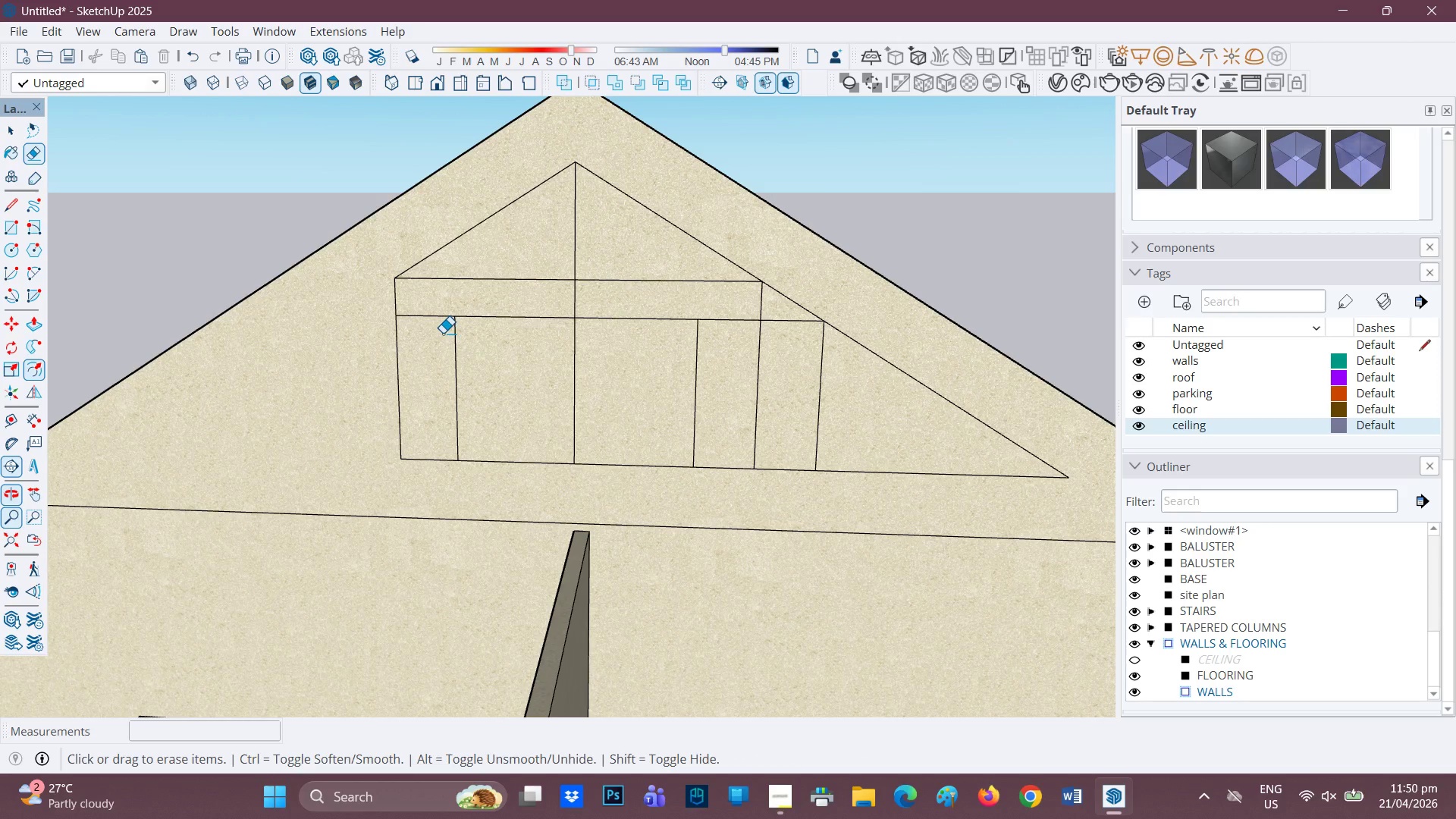 
left_click_drag(start_coordinate=[444, 318], to_coordinate=[485, 347])
 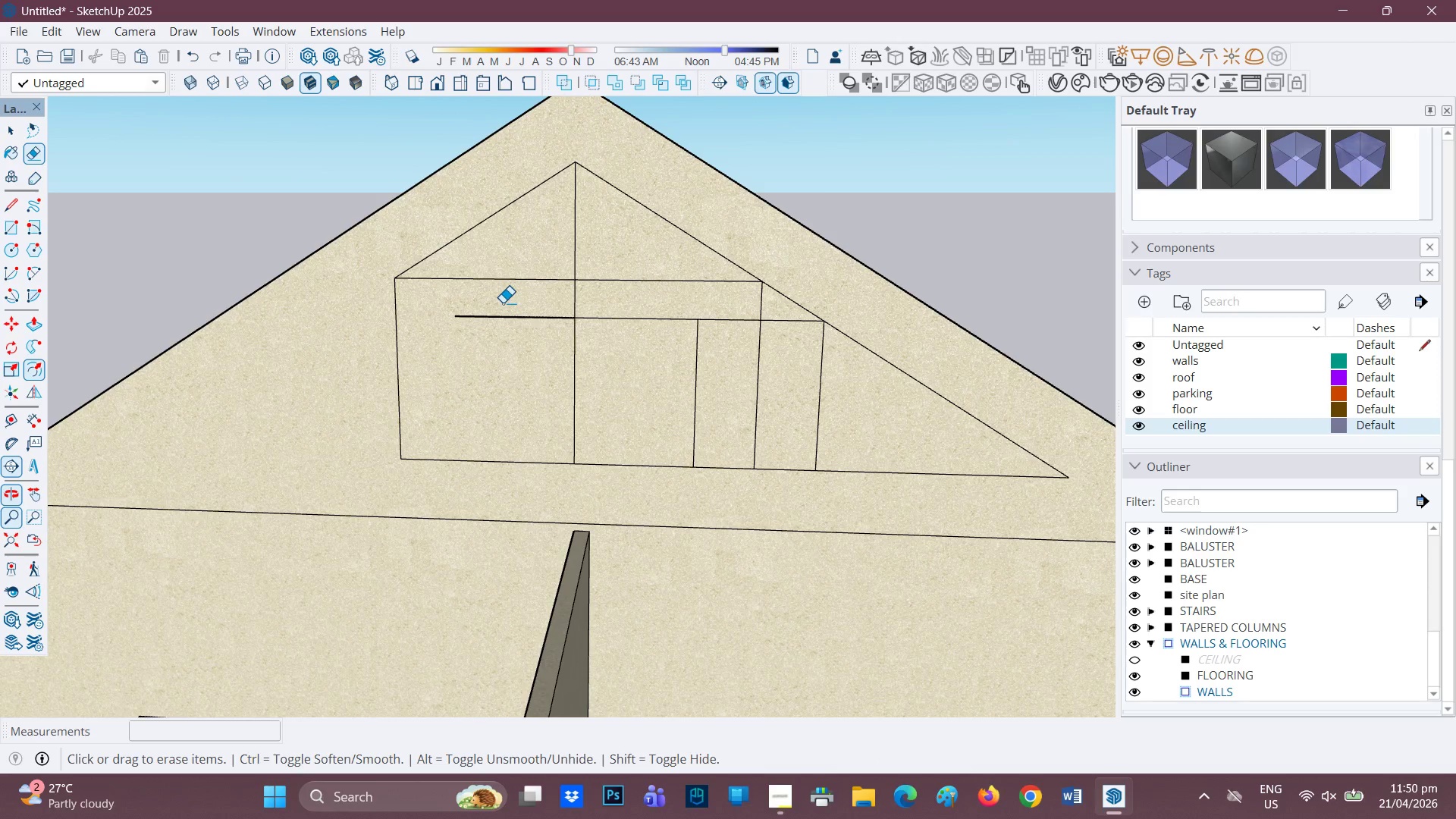 
left_click_drag(start_coordinate=[508, 308], to_coordinate=[575, 331])
 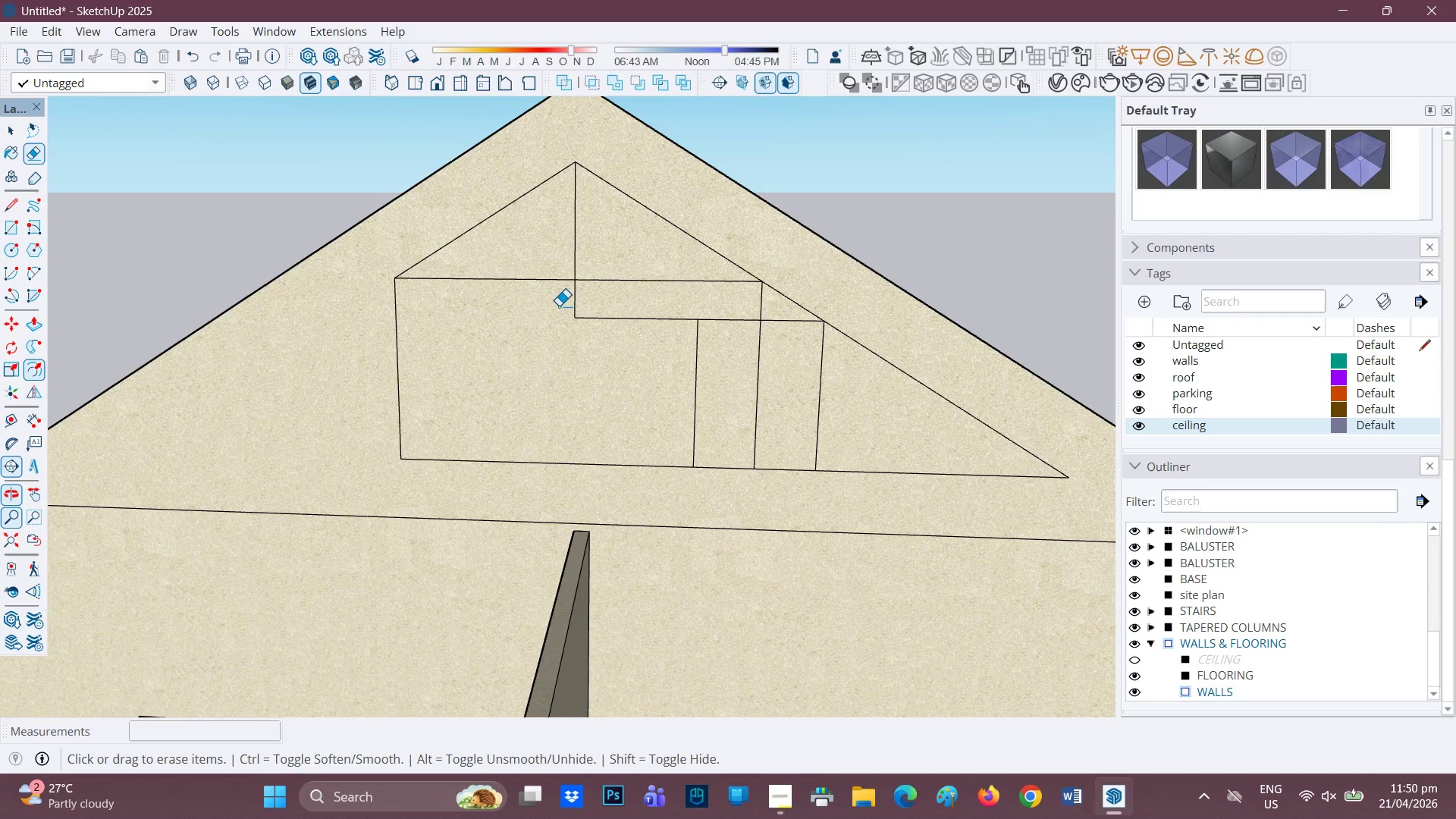 
left_click_drag(start_coordinate=[559, 306], to_coordinate=[676, 323])
 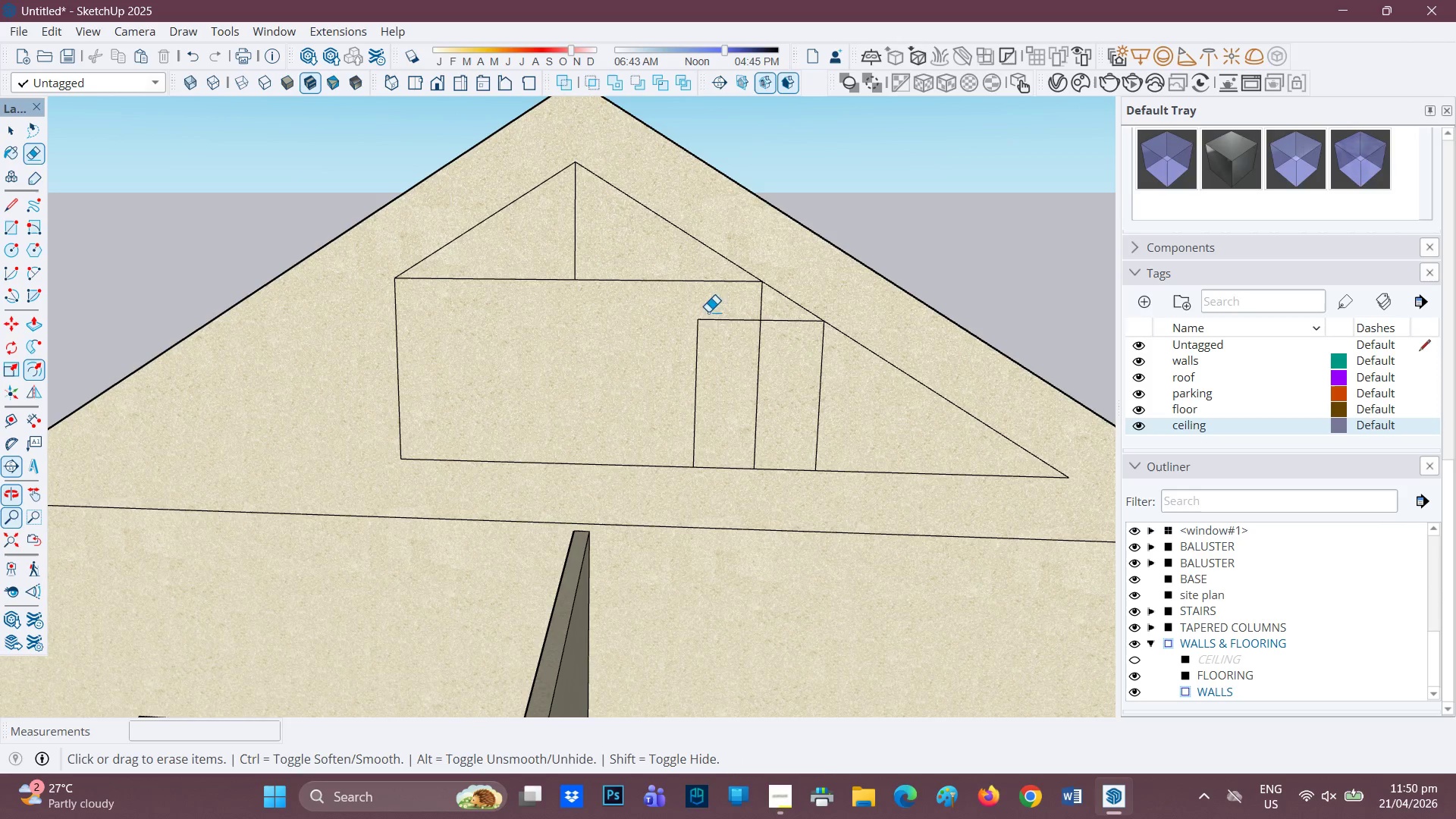 
left_click_drag(start_coordinate=[708, 312], to_coordinate=[702, 351])
 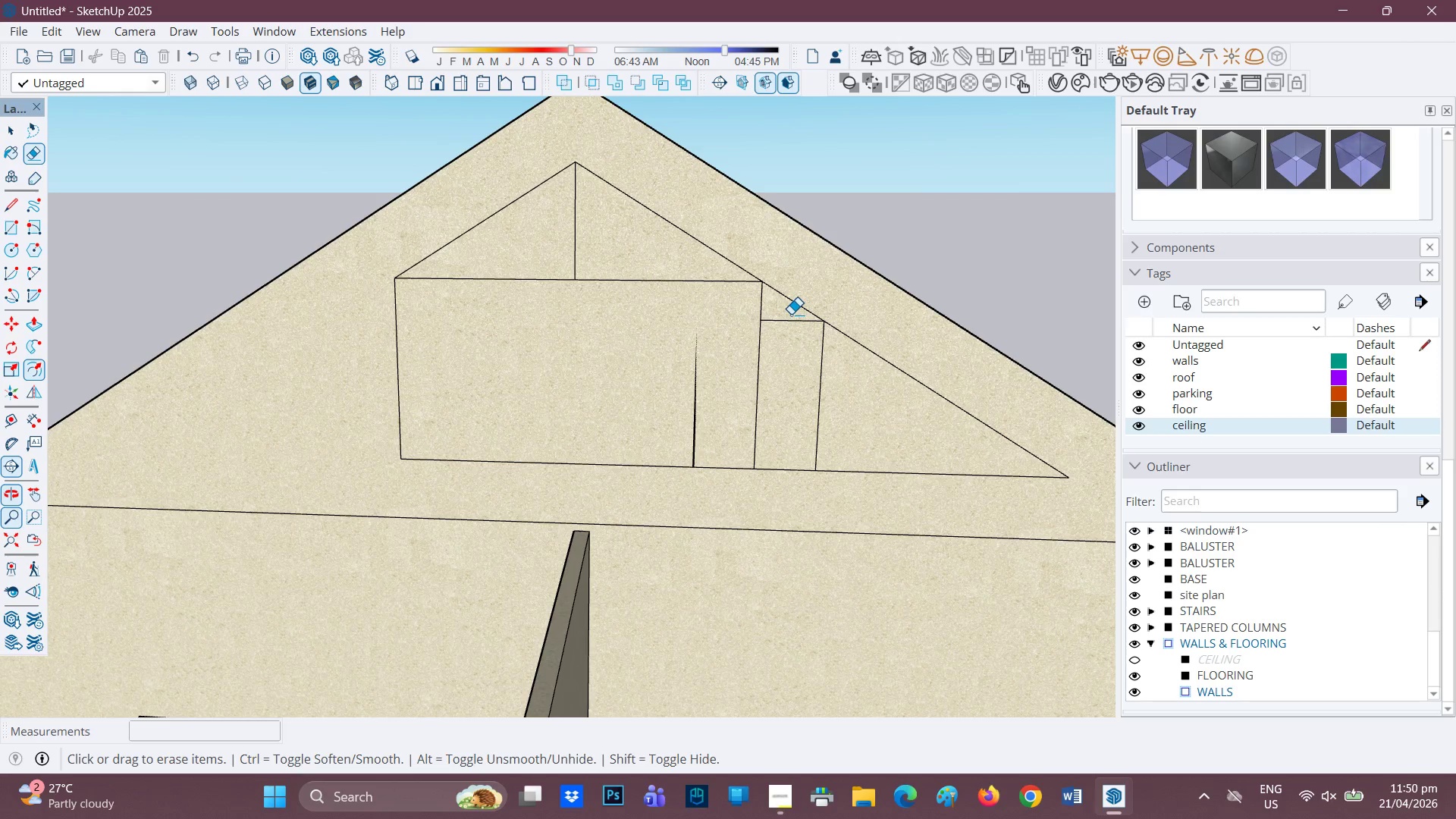 
left_click_drag(start_coordinate=[792, 315], to_coordinate=[795, 335])
 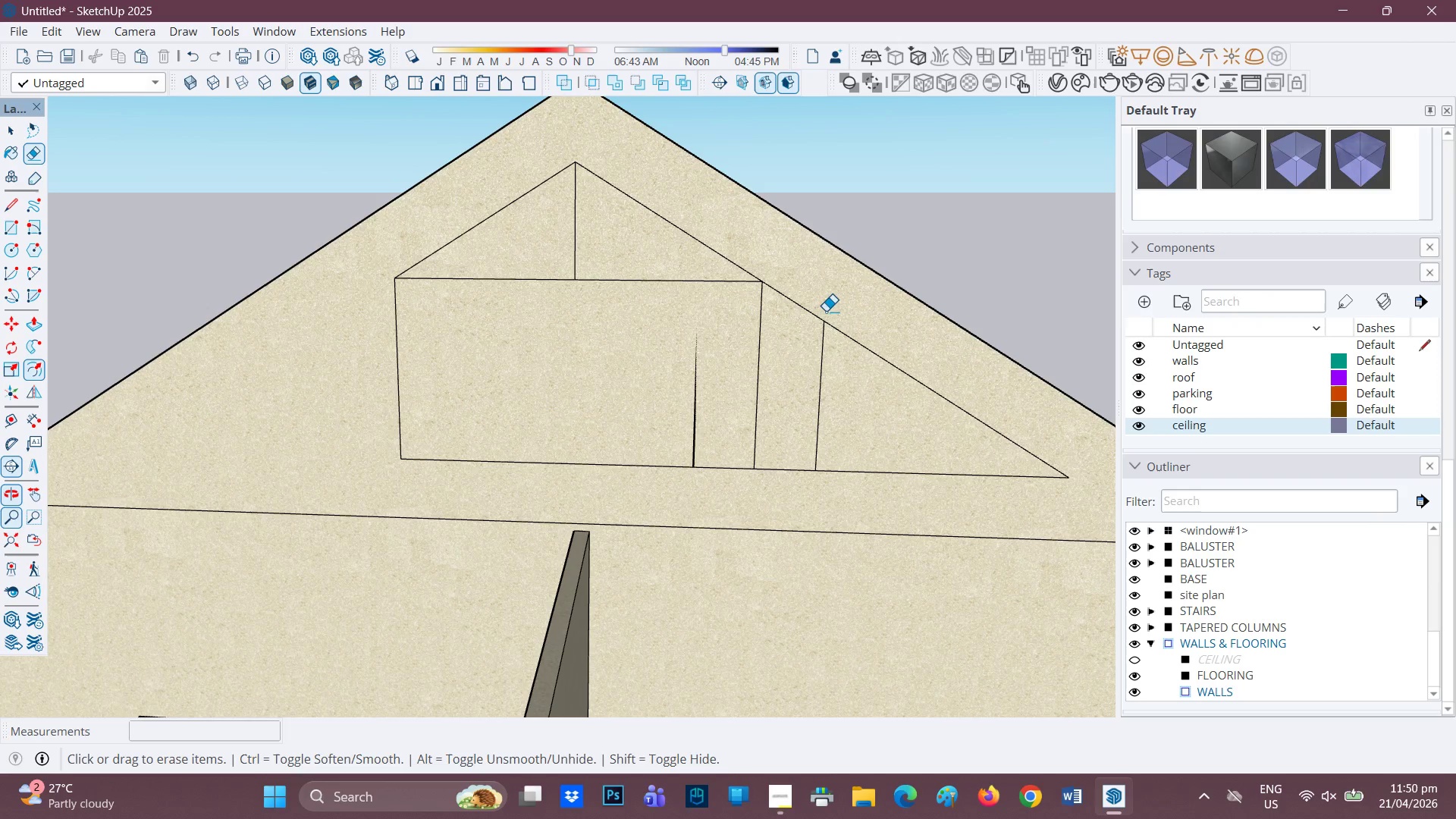 
left_click_drag(start_coordinate=[826, 311], to_coordinate=[782, 376])
 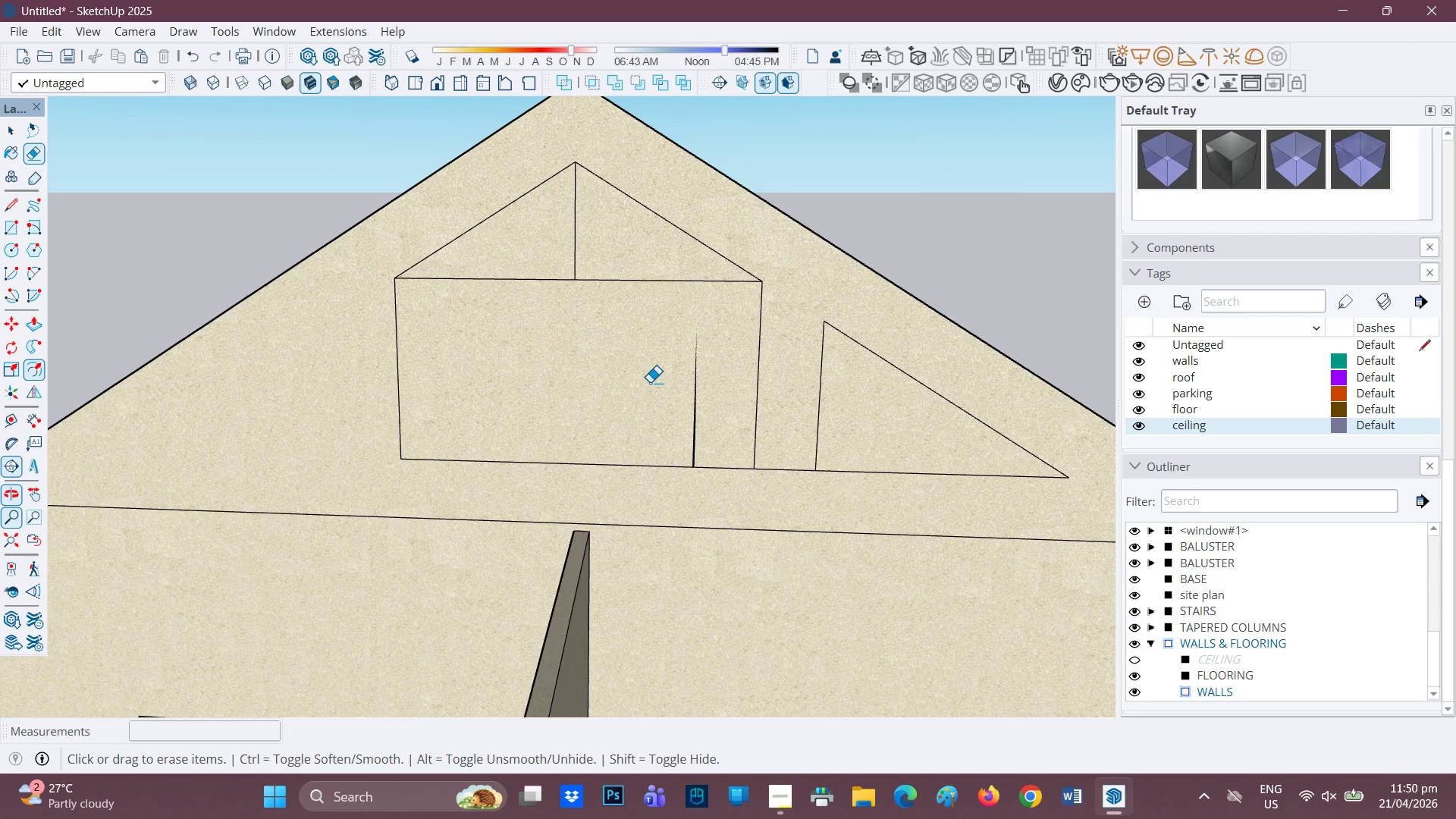 
left_click_drag(start_coordinate=[657, 383], to_coordinate=[719, 387])
 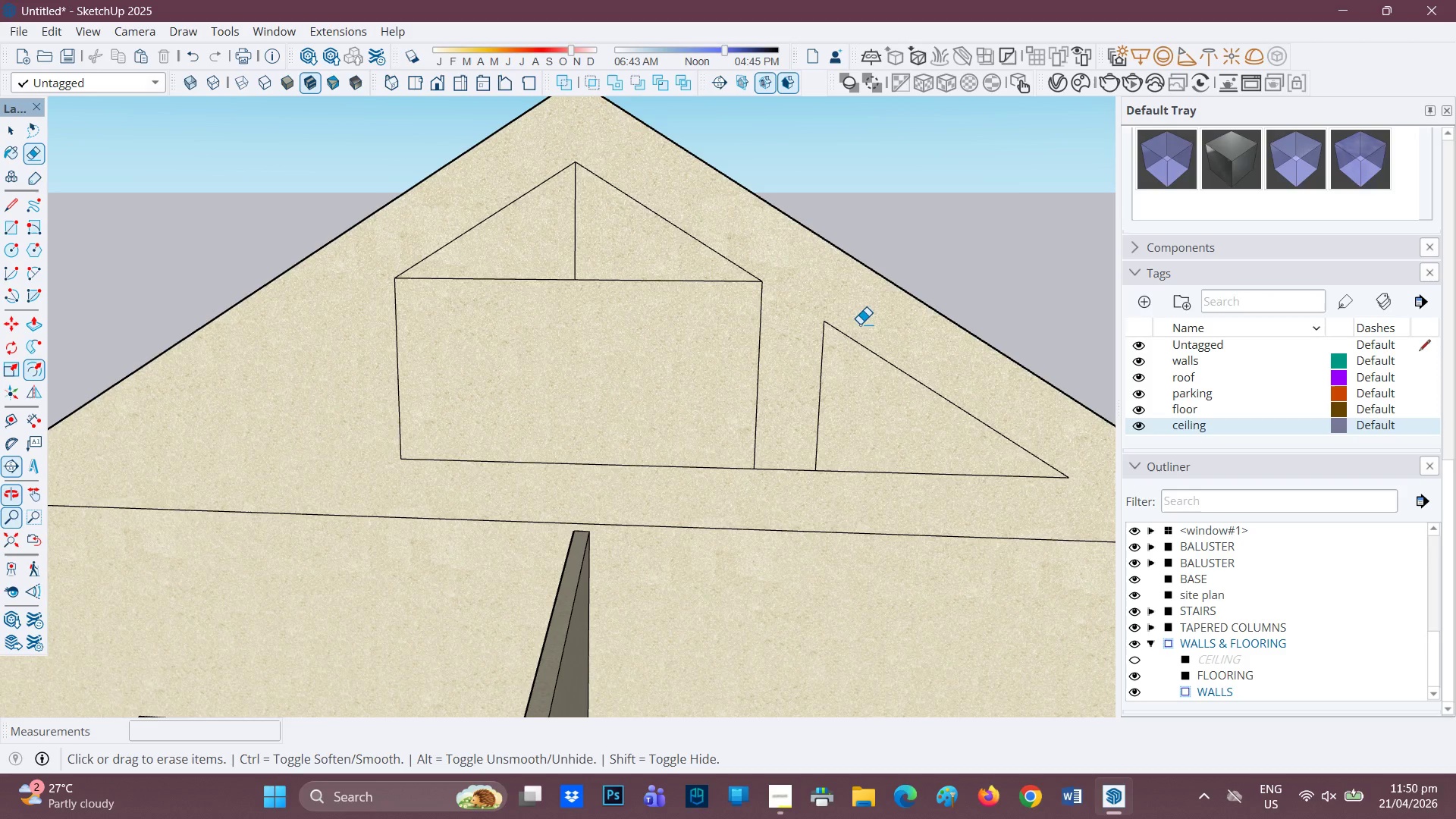 
left_click_drag(start_coordinate=[861, 322], to_coordinate=[1015, 480])
 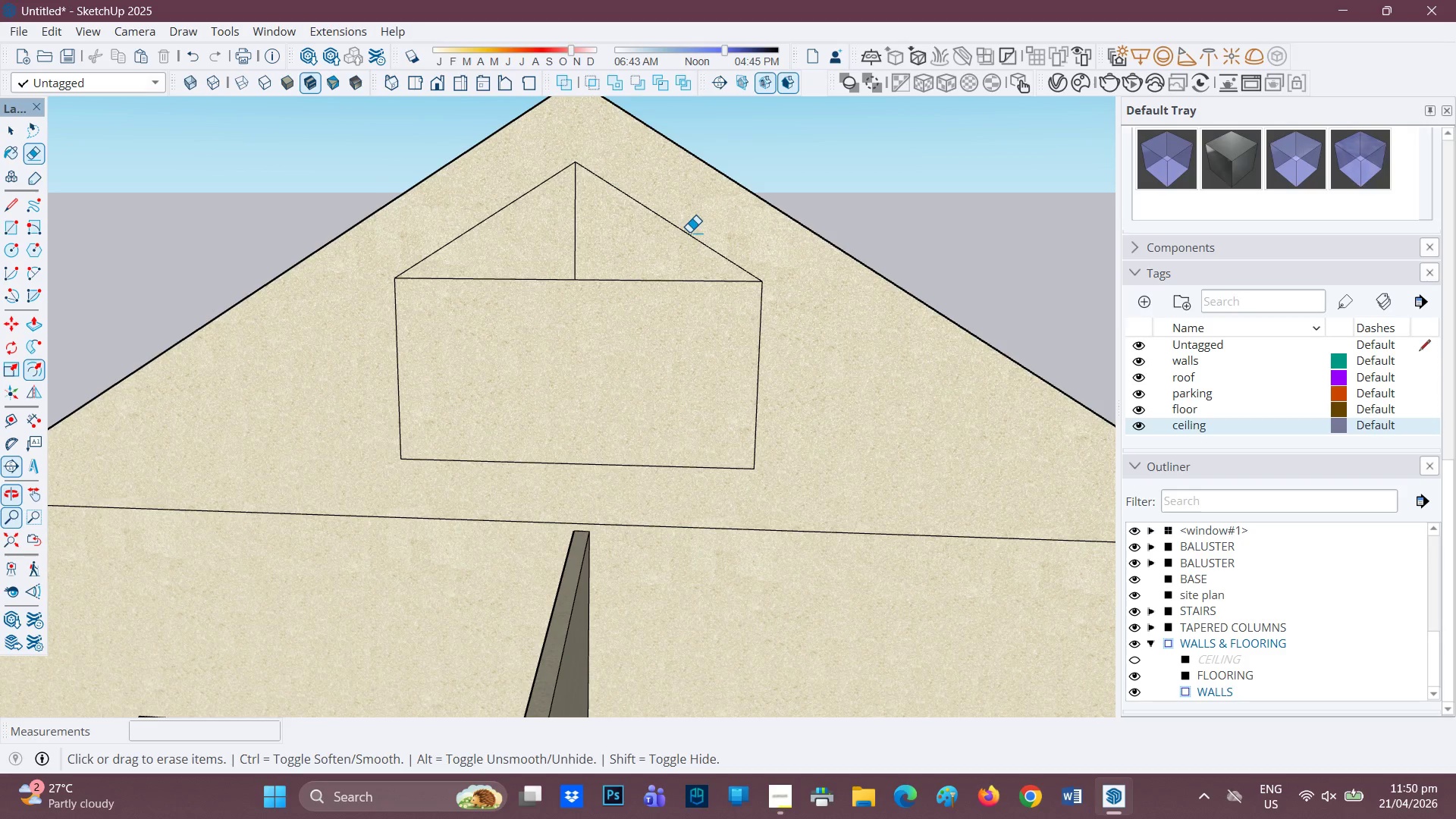 
left_click_drag(start_coordinate=[697, 226], to_coordinate=[503, 206])
 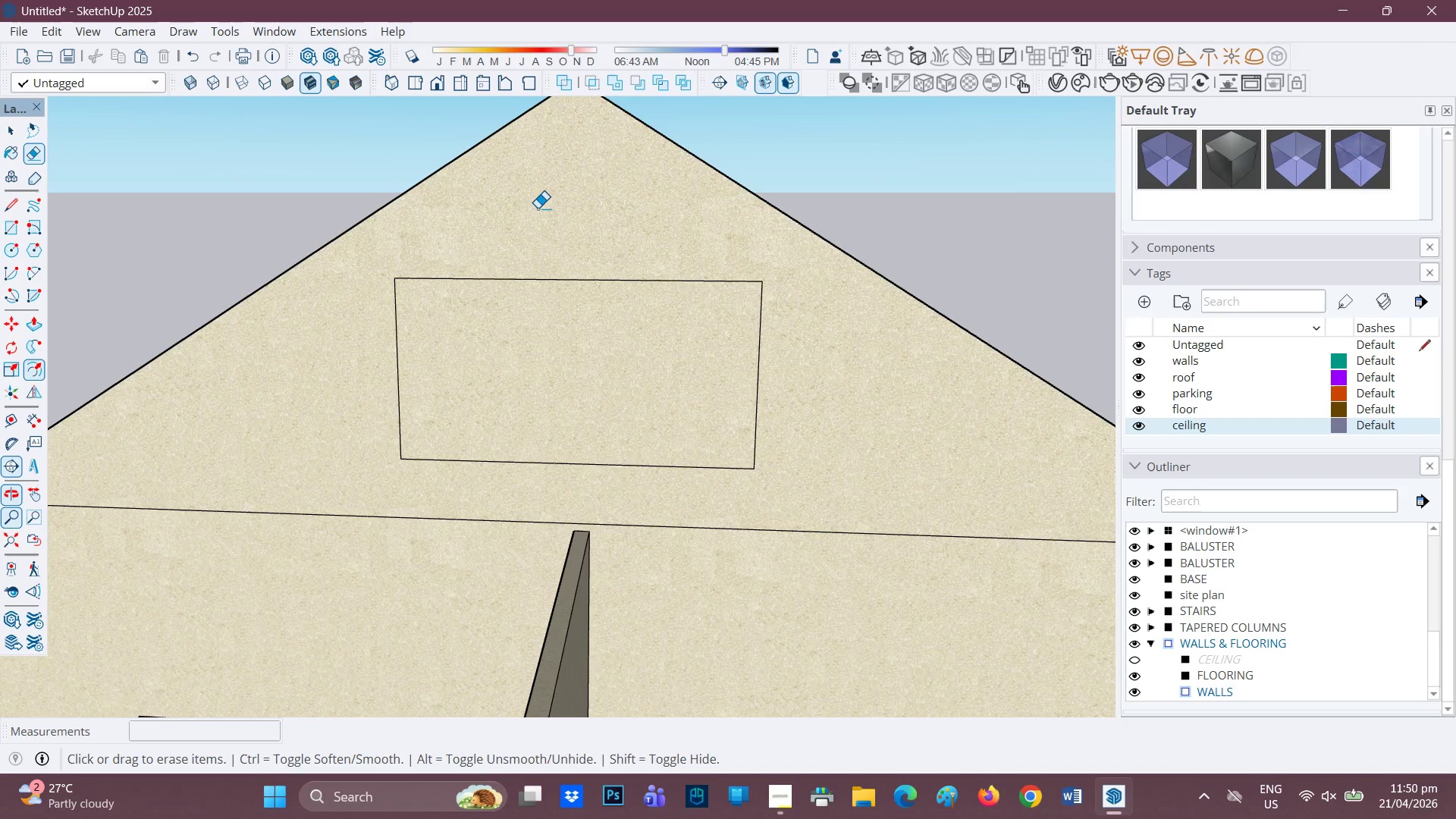 
scroll: coordinate [582, 317], scroll_direction: none, amount: 0.0
 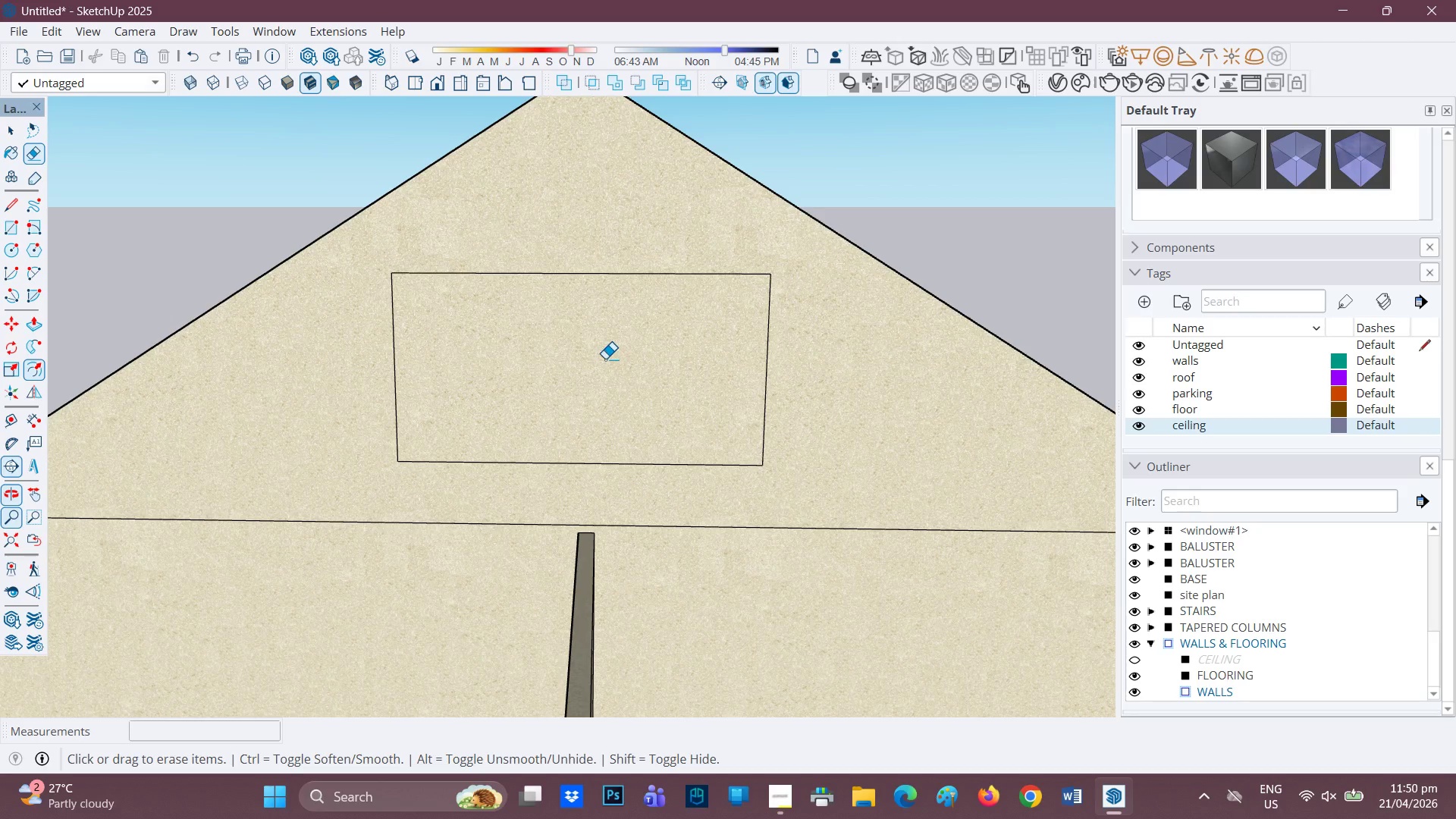 
key(P)
 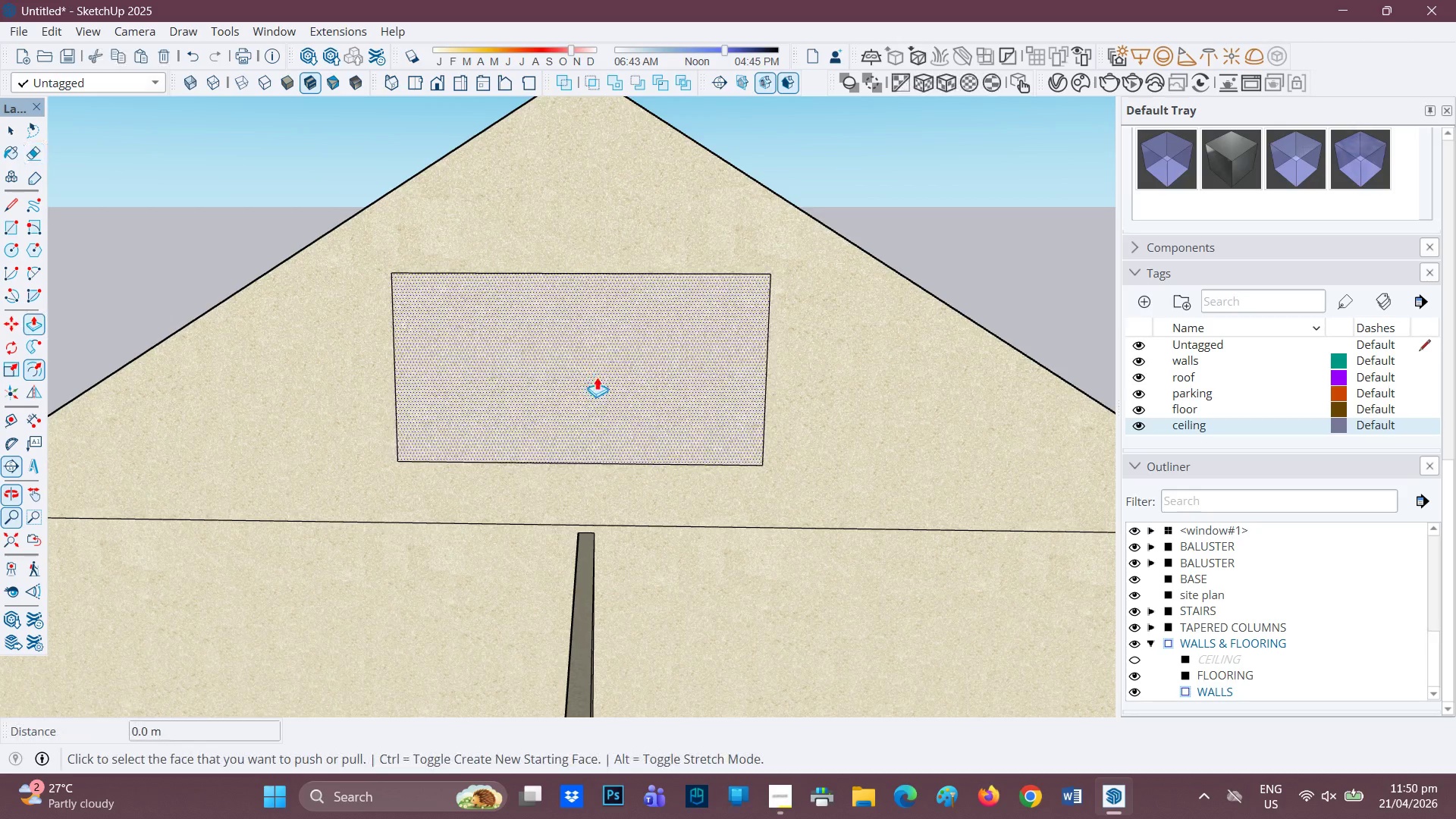 
left_click([597, 377])
 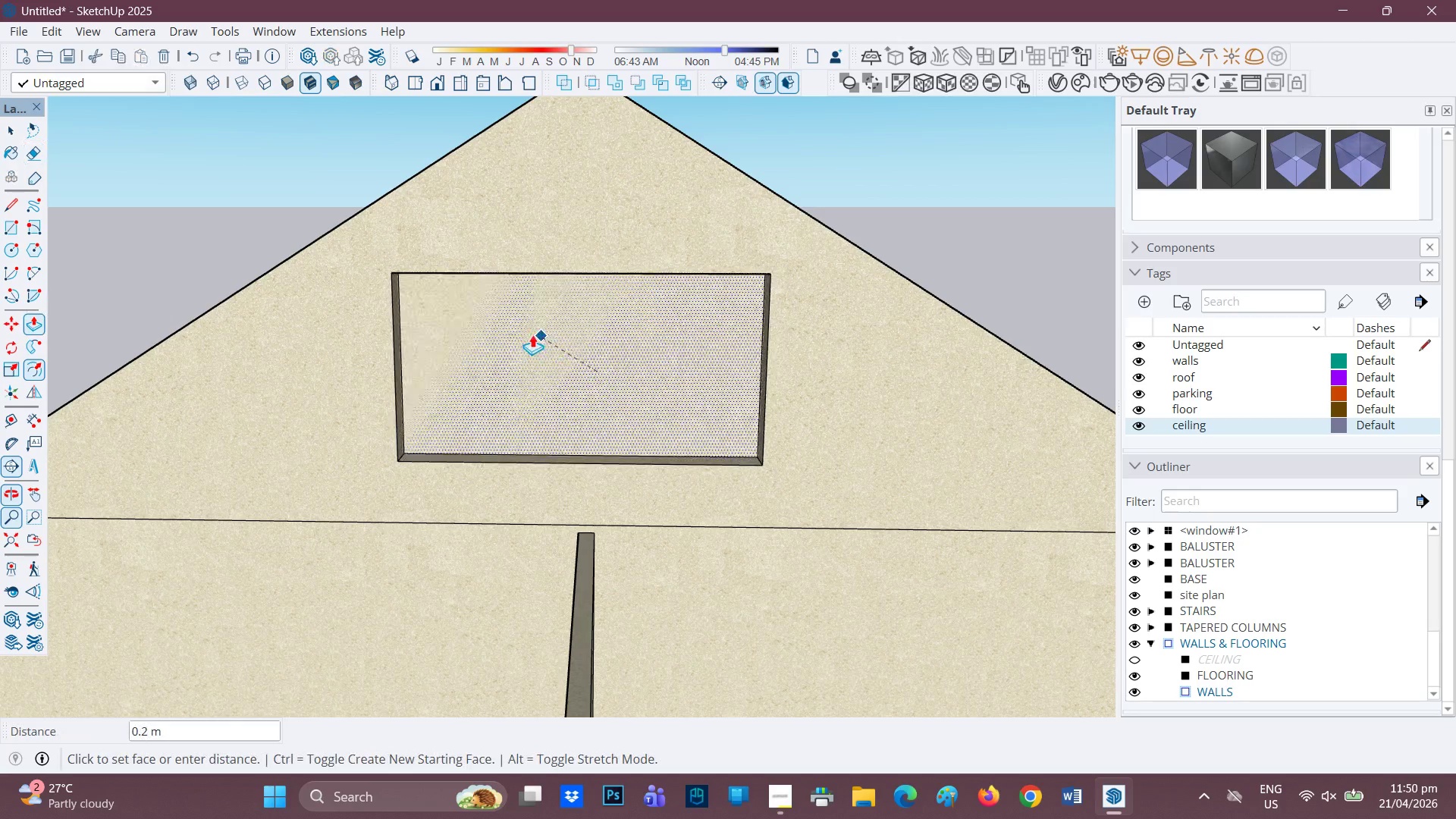 
left_click([532, 334])
 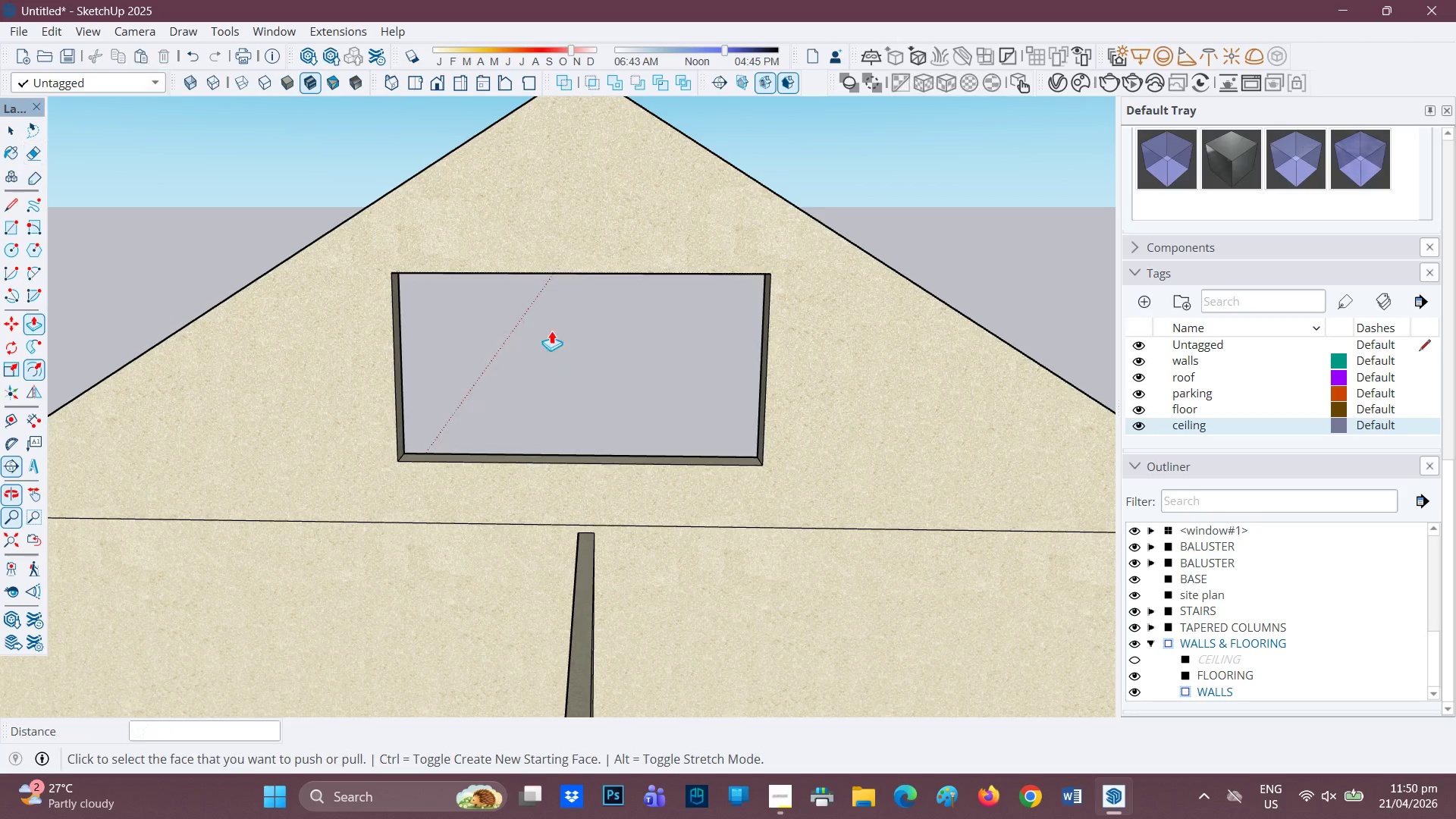 
scroll: coordinate [279, 381], scroll_direction: down, amount: 21.0
 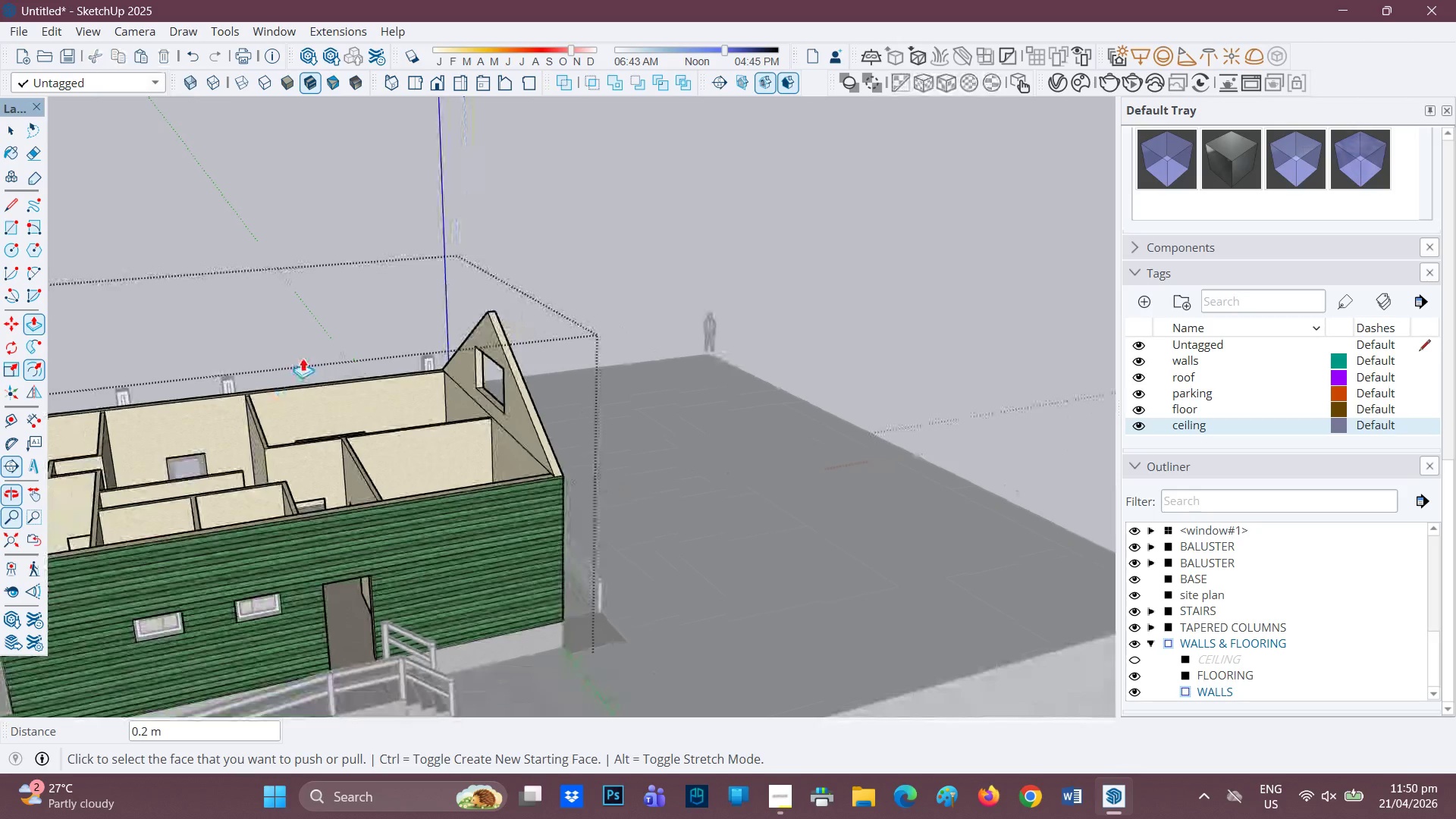 
key(L)
 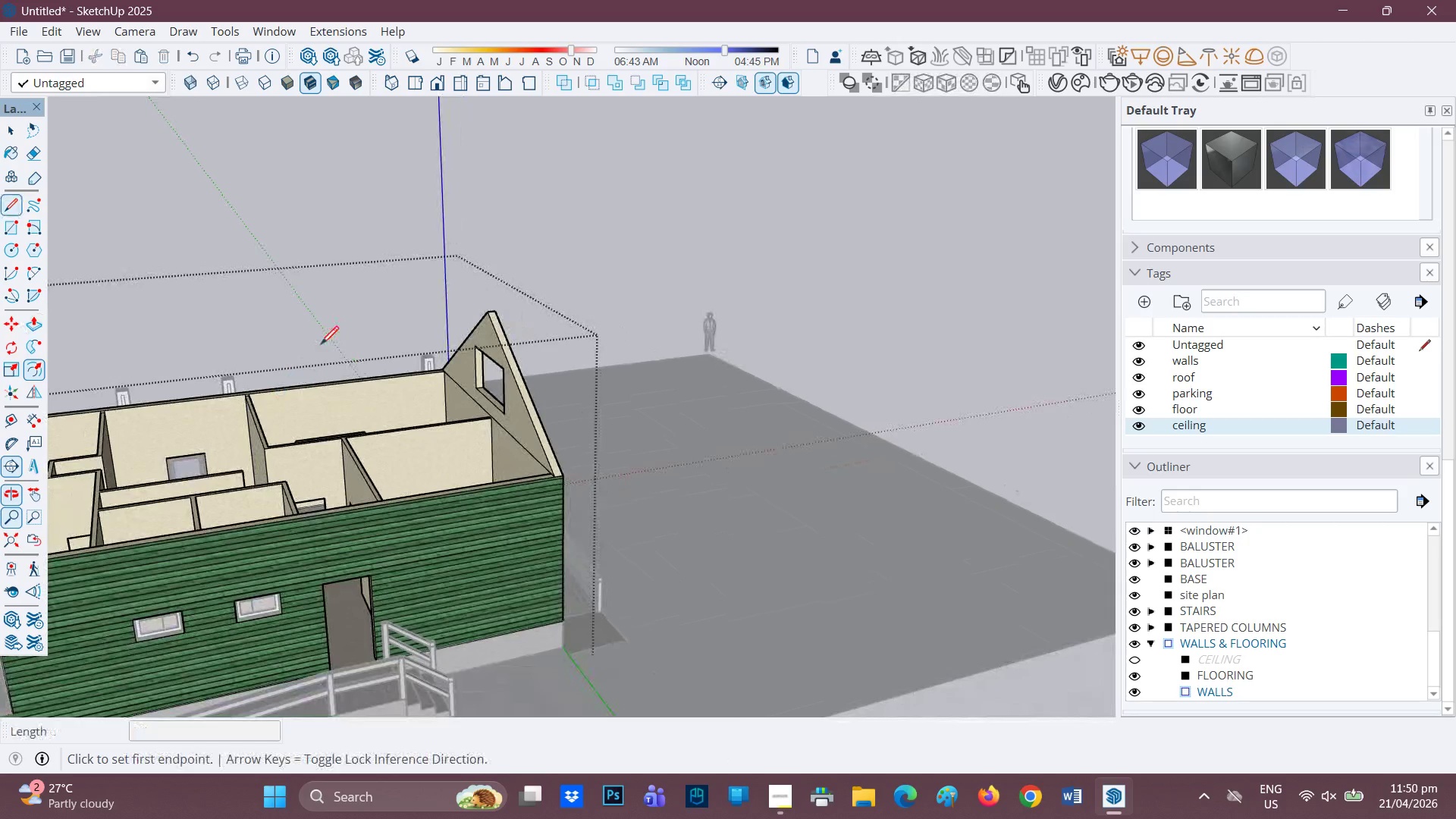 
left_click_drag(start_coordinate=[326, 346], to_coordinate=[483, 372])
 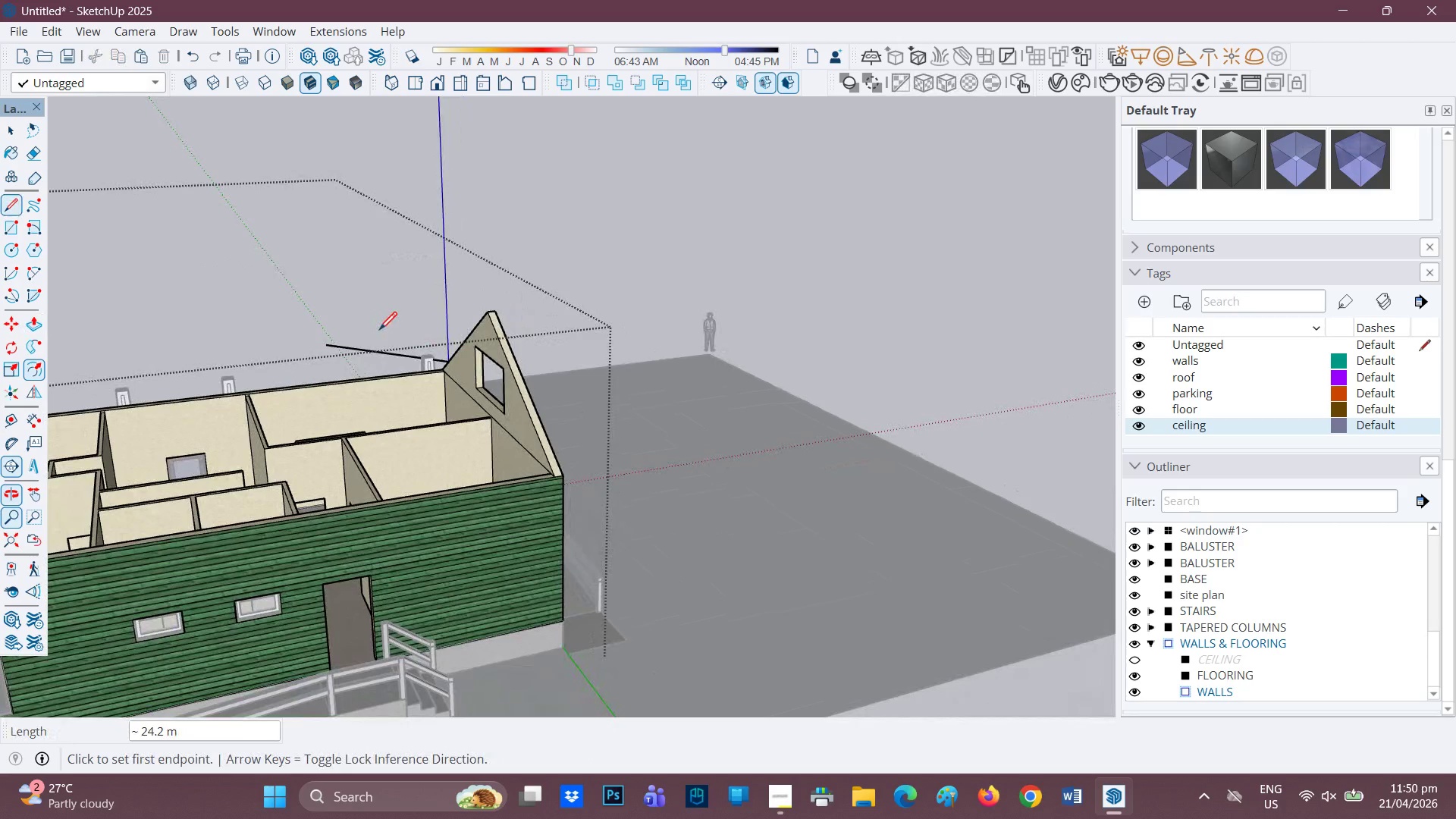 
key(Control+ControlLeft)
 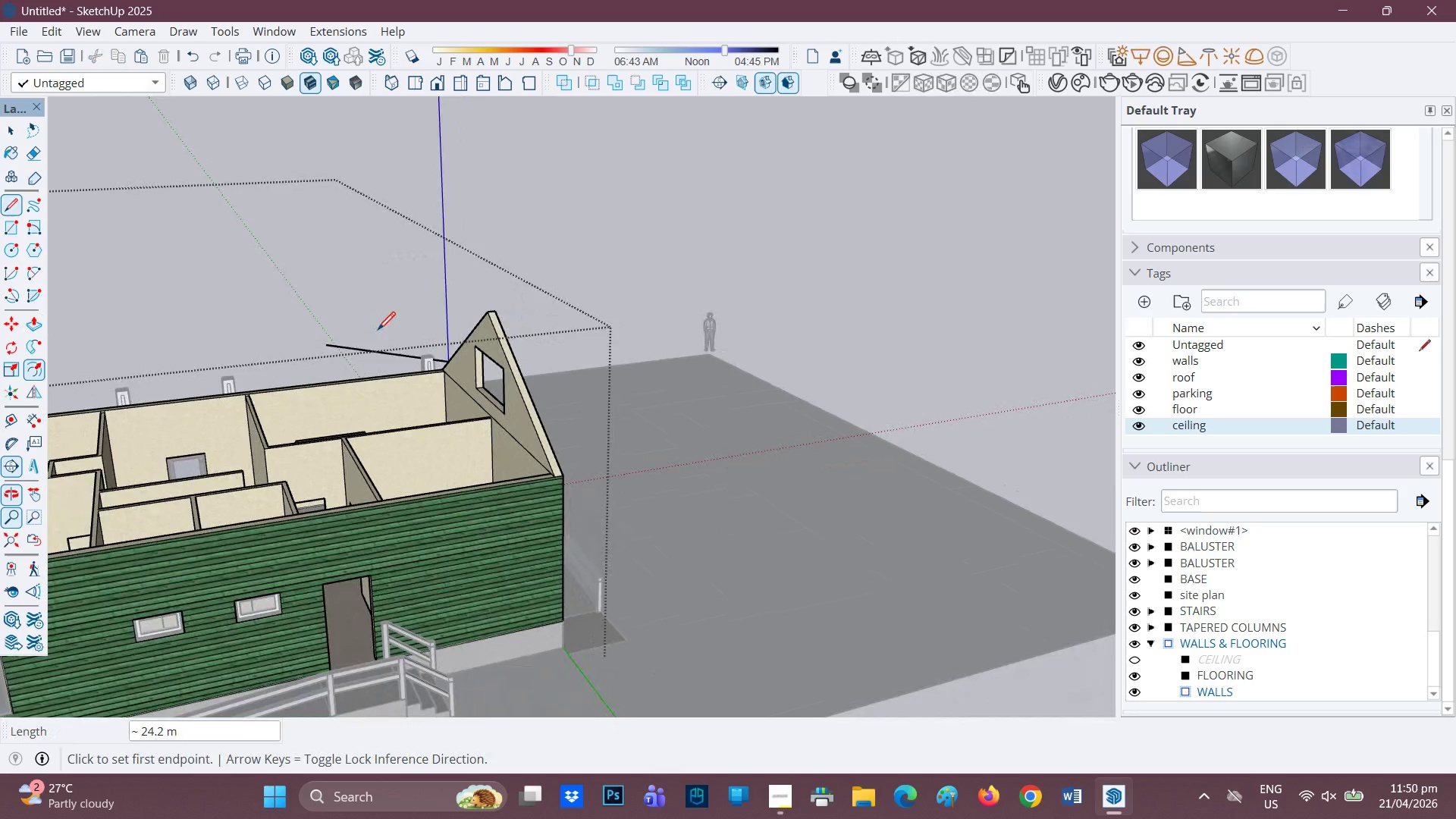 
key(Control+ControlLeft)
 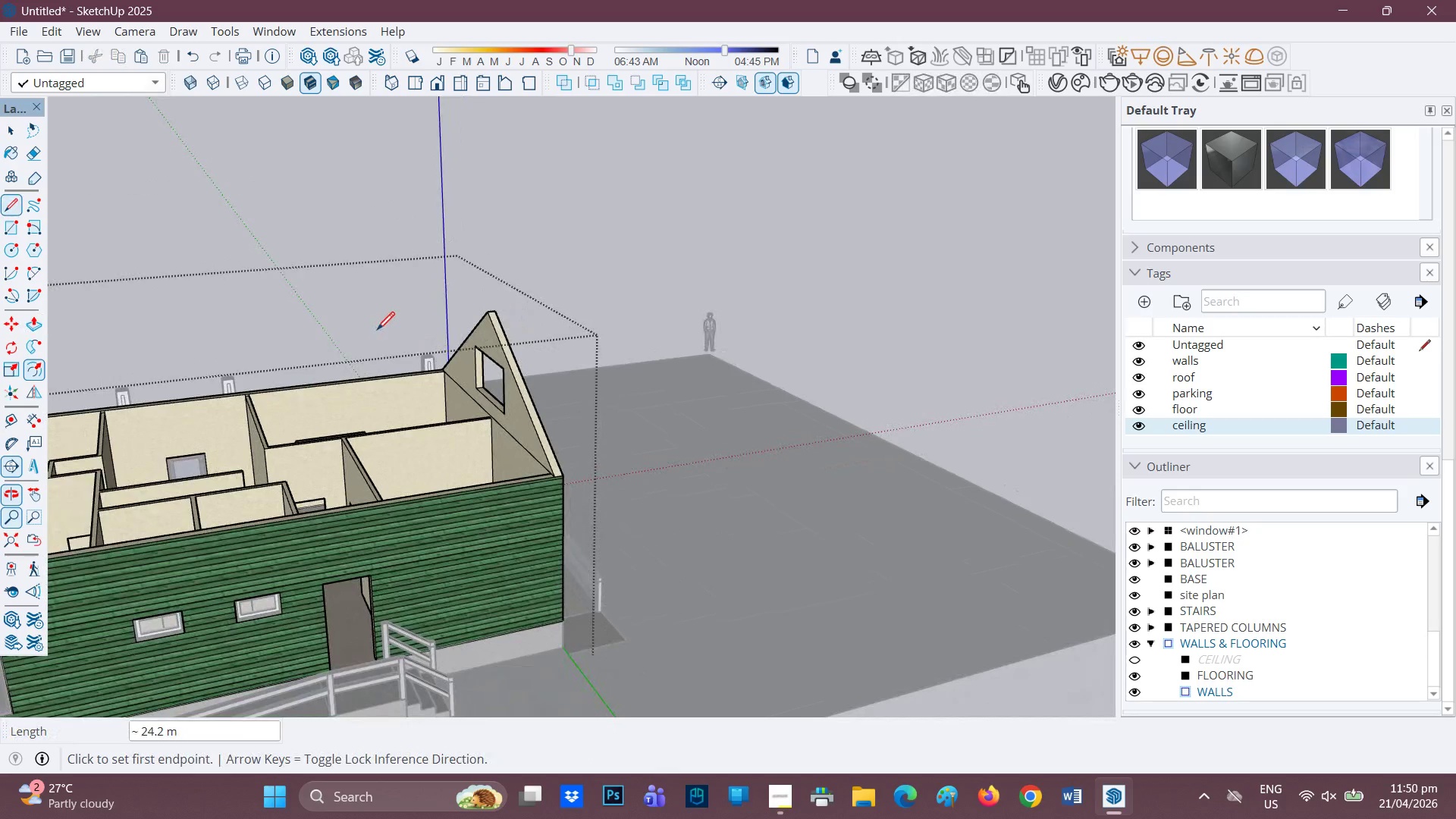 
key(Control+Z)
 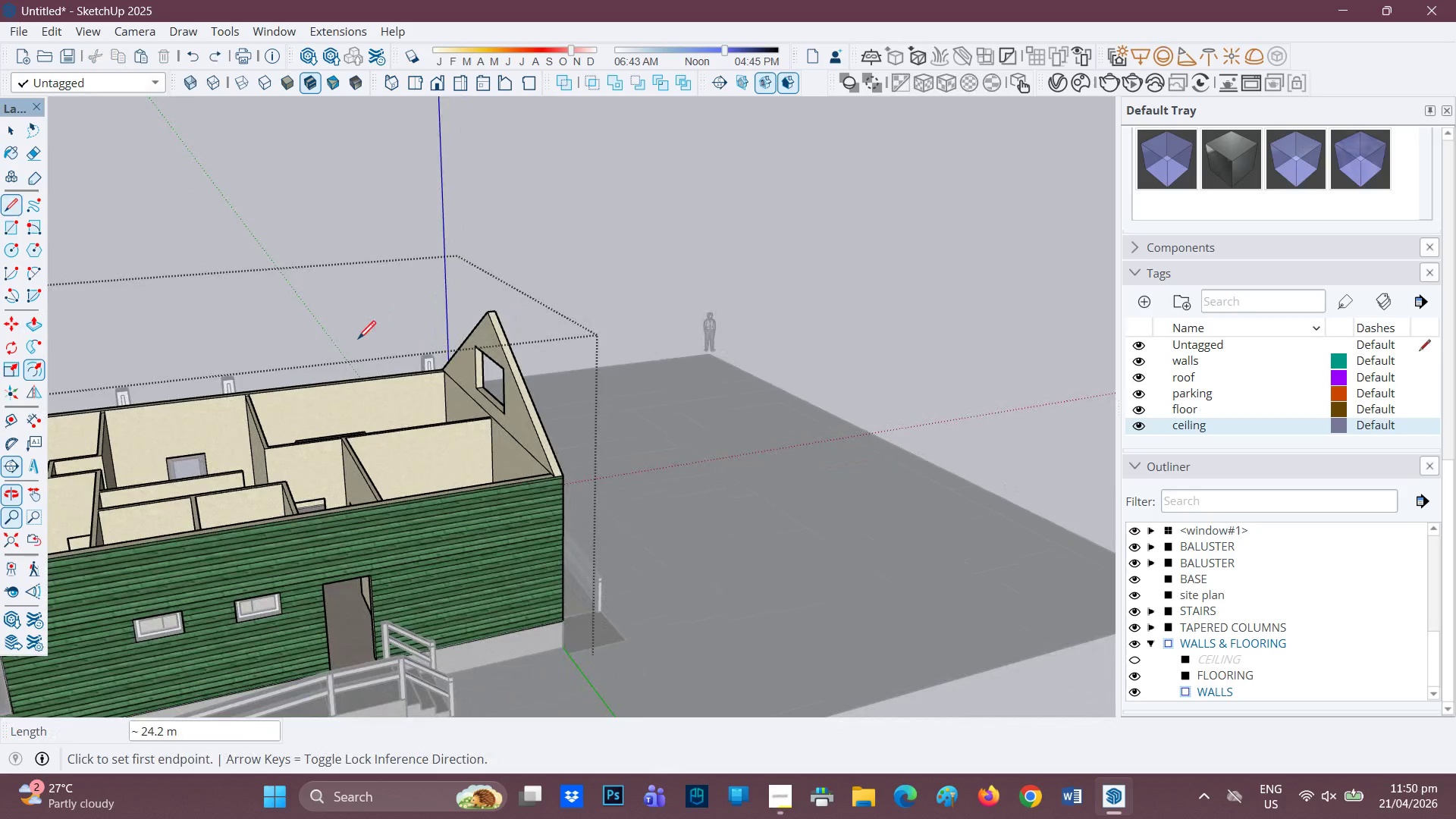 
scroll: coordinate [348, 346], scroll_direction: down, amount: 2.0
 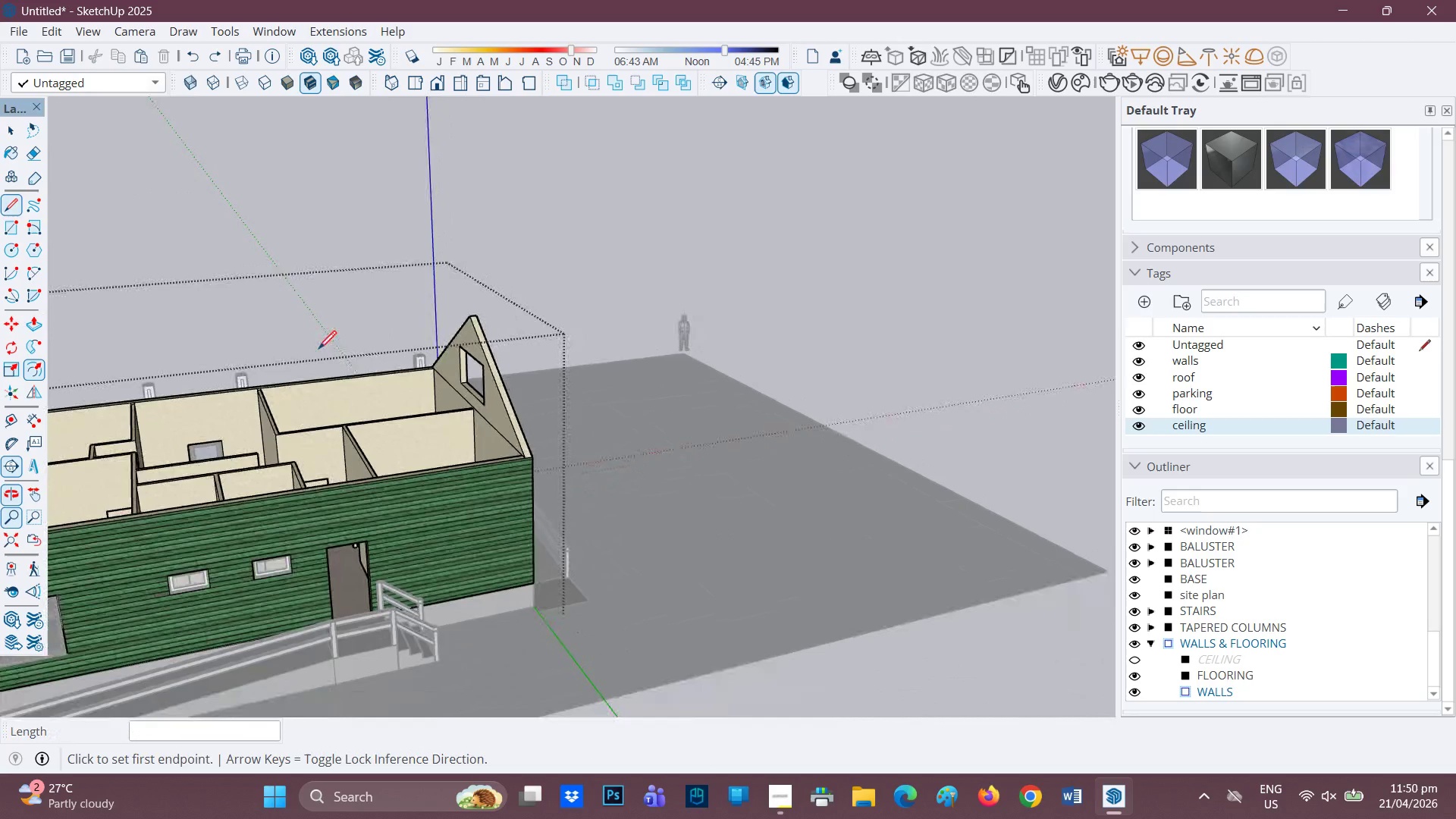 
key(H)
 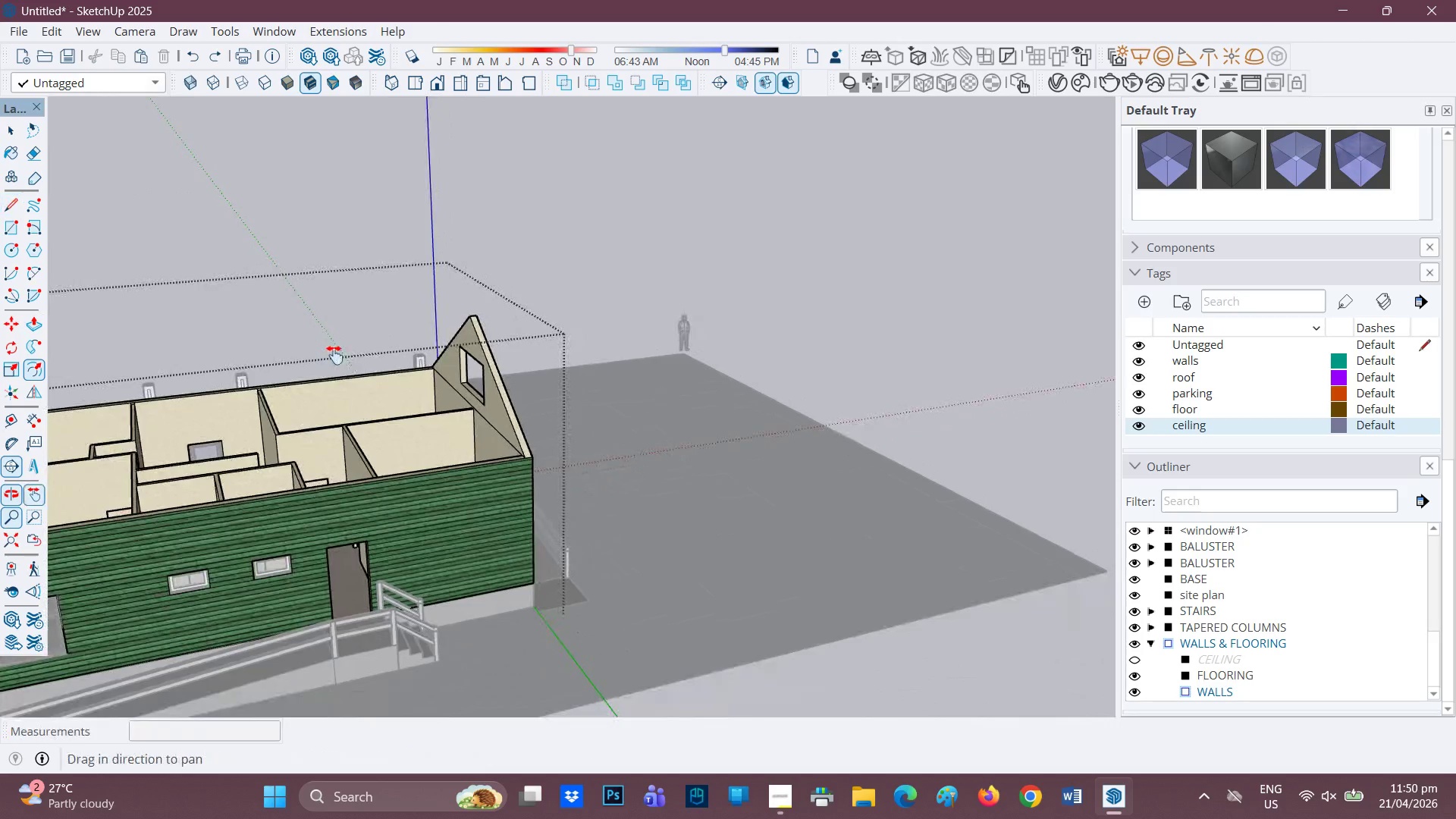 
left_click_drag(start_coordinate=[317, 350], to_coordinate=[537, 390])
 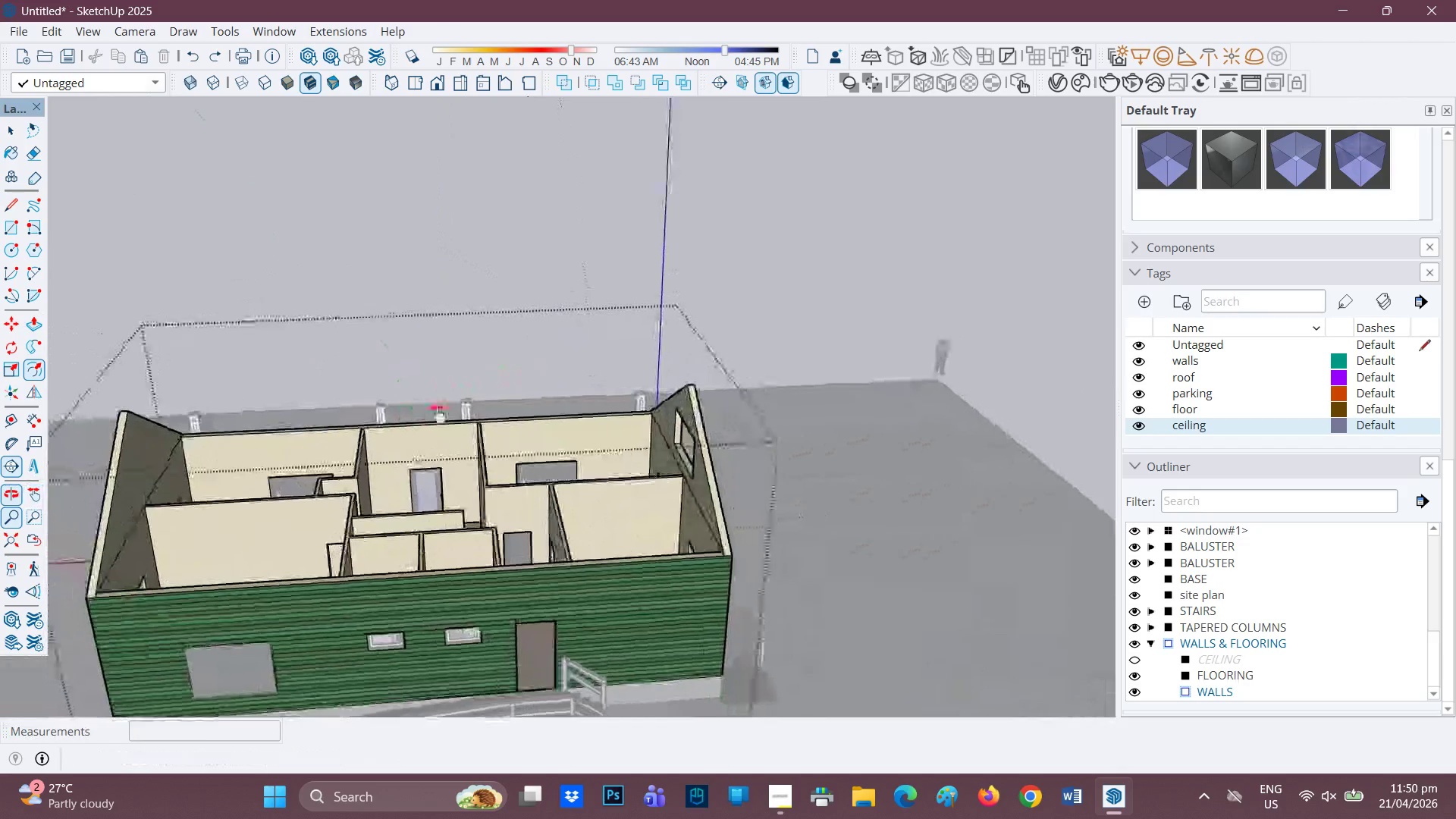 
scroll: coordinate [552, 432], scroll_direction: up, amount: 1.0
 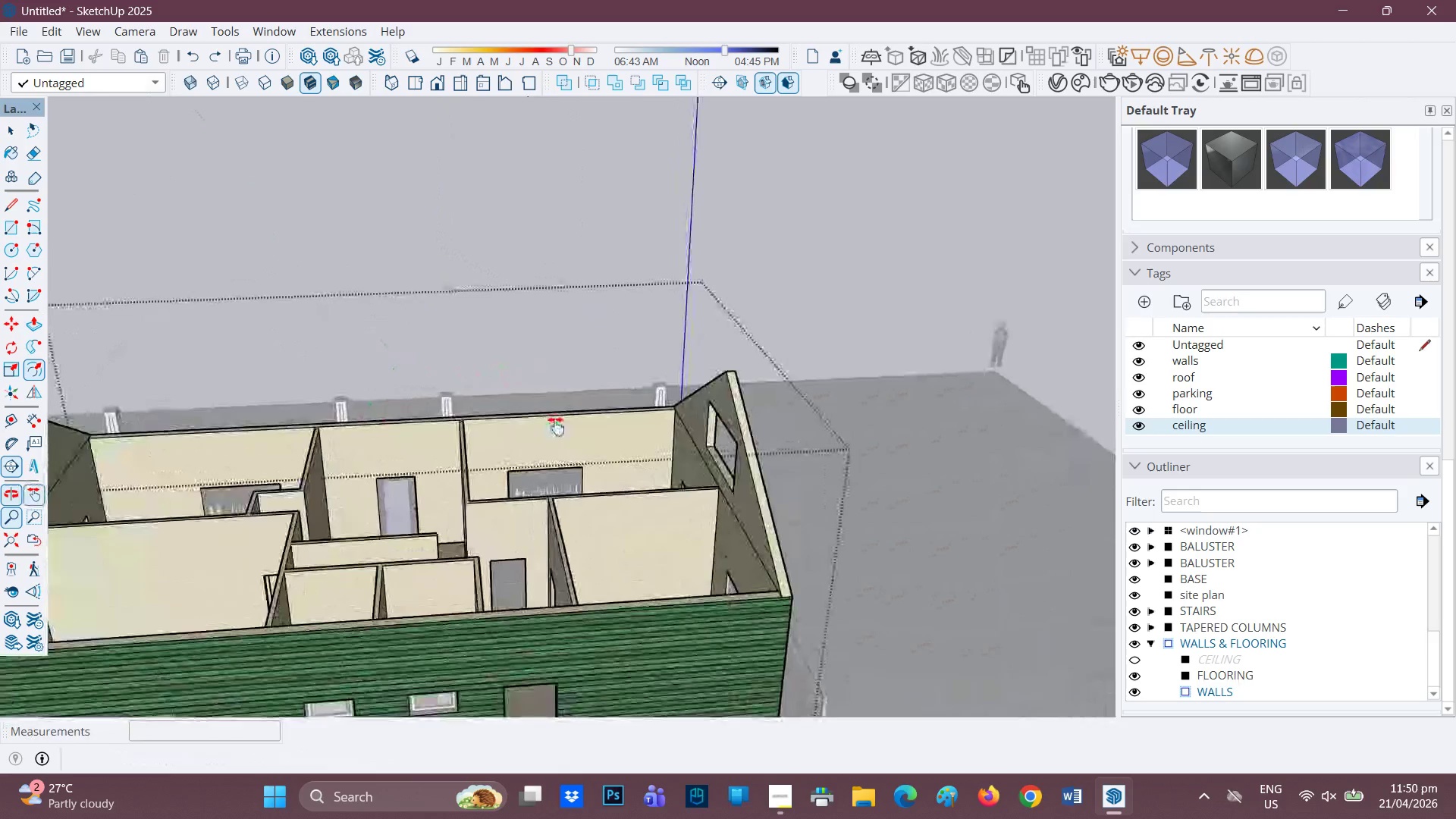 
key(L)
 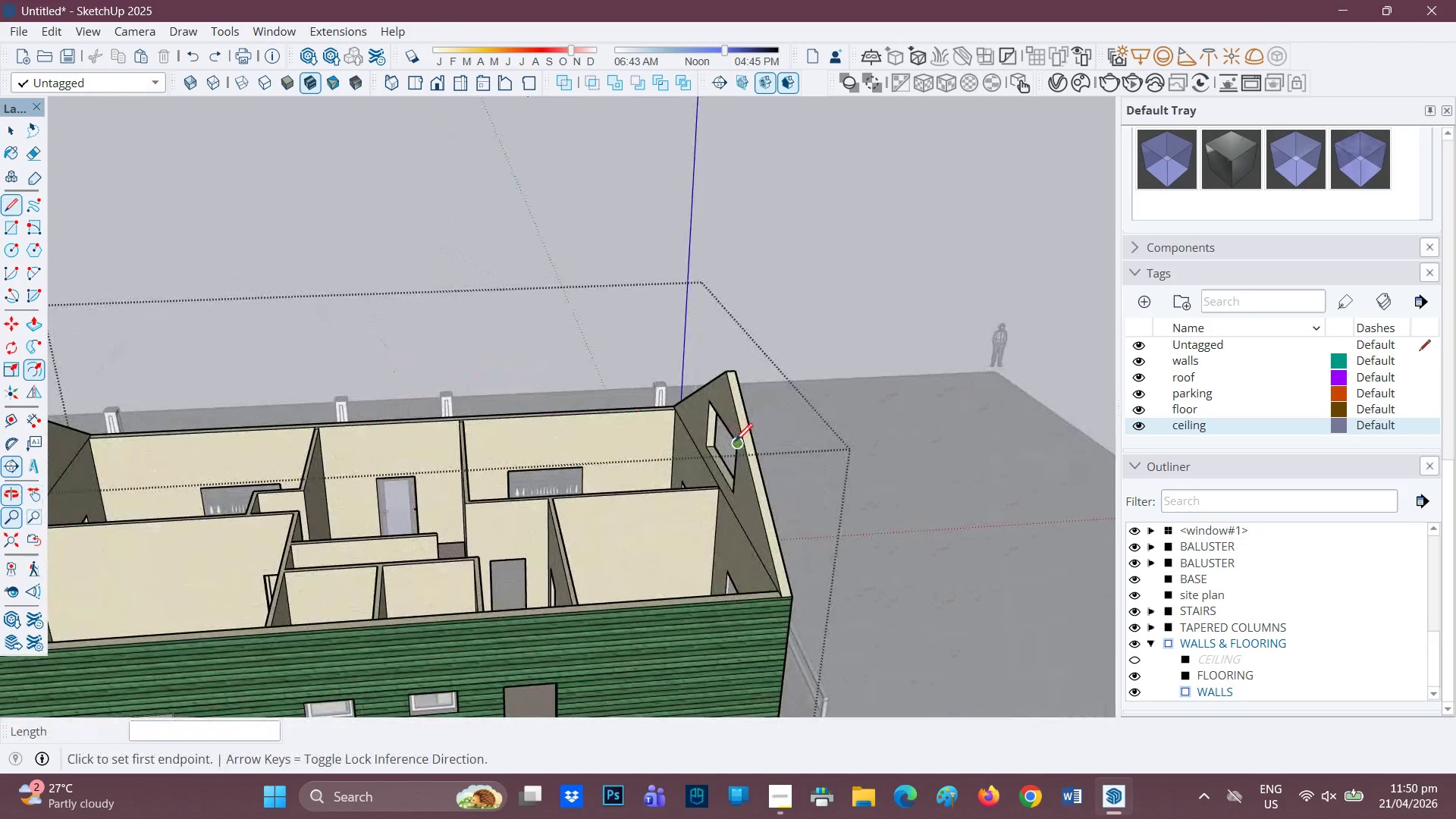 
left_click_drag(start_coordinate=[736, 443], to_coordinate=[731, 444])
 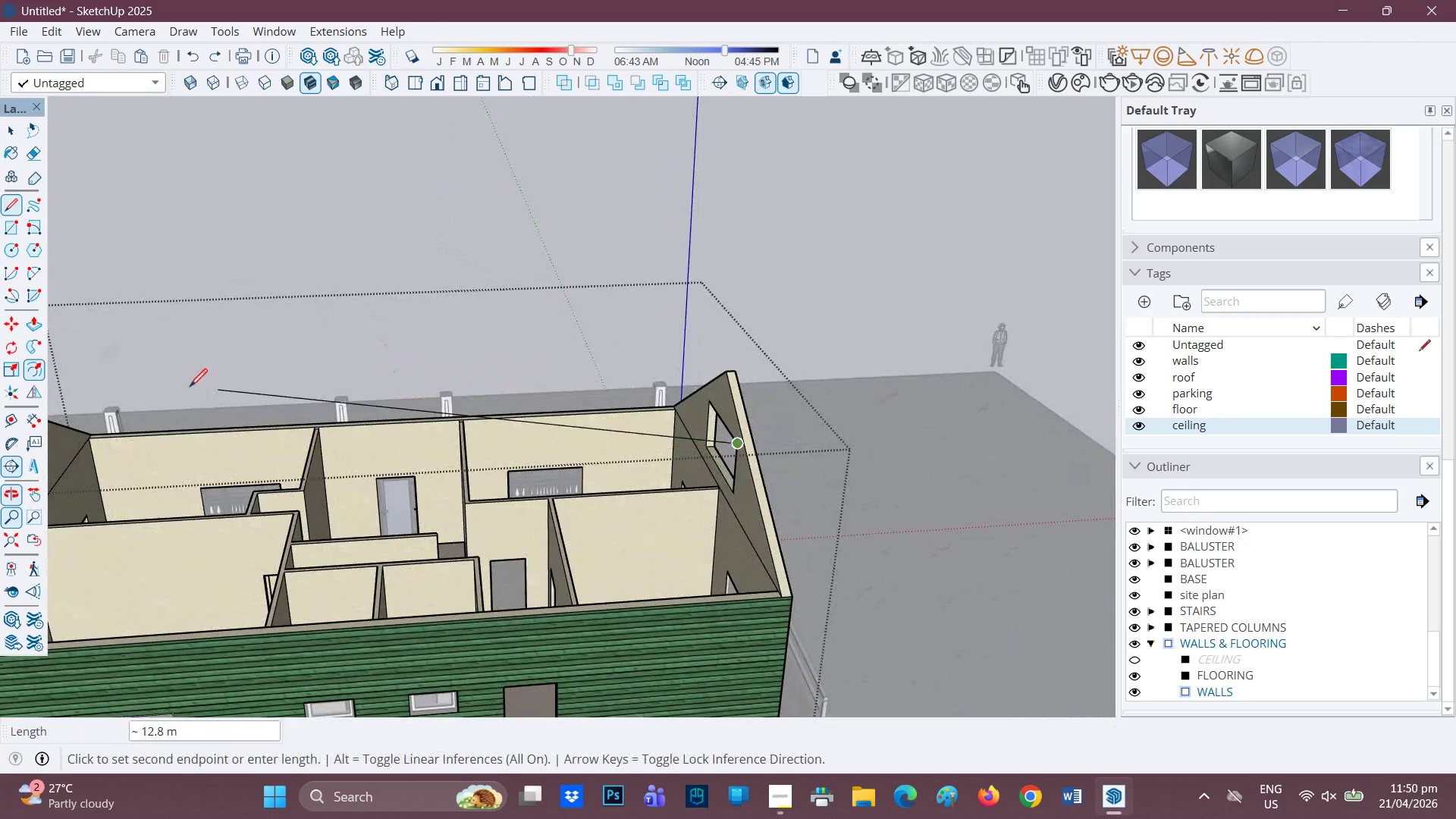 
scroll: coordinate [159, 397], scroll_direction: down, amount: 1.0
 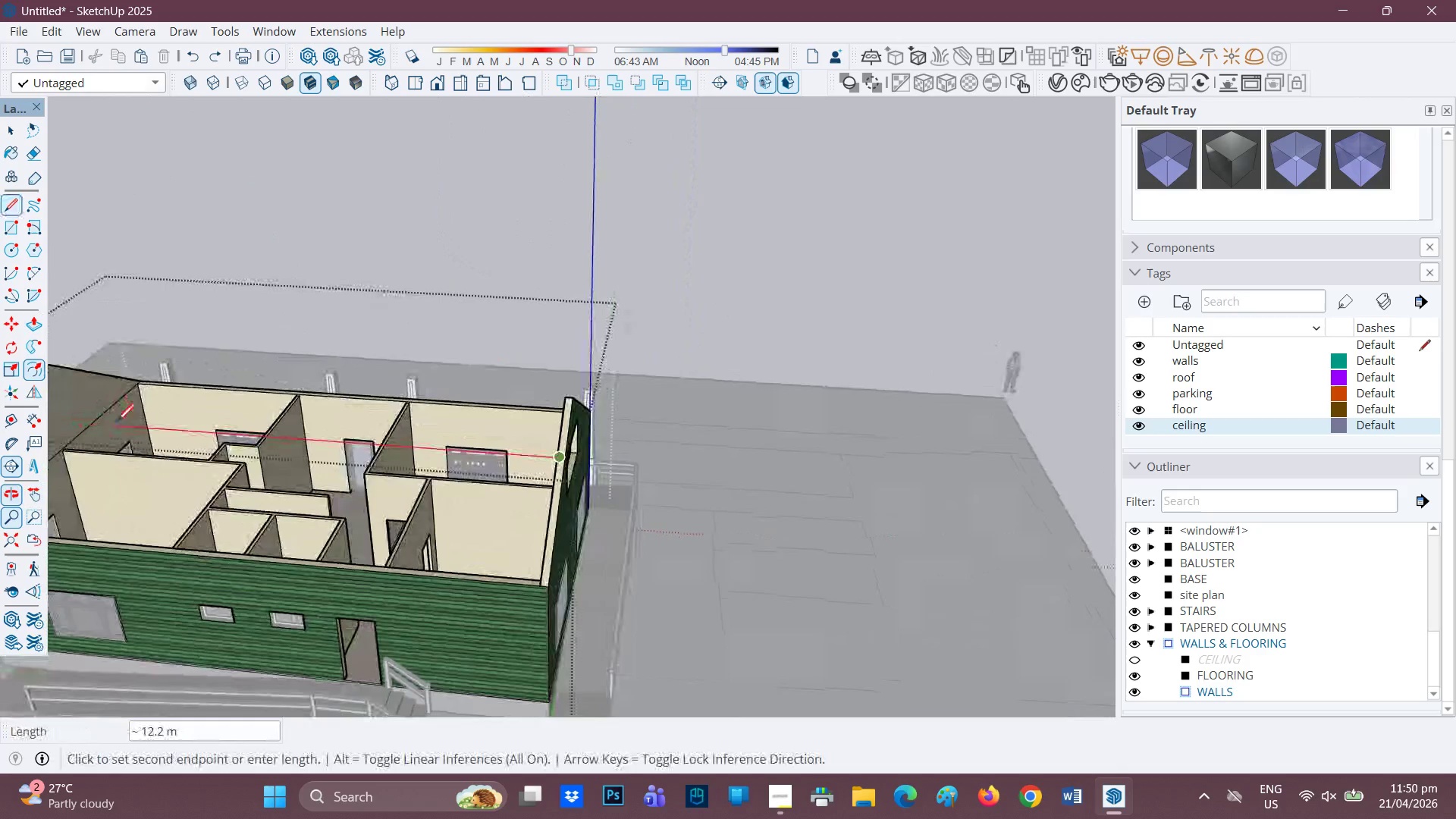 
key(H)
 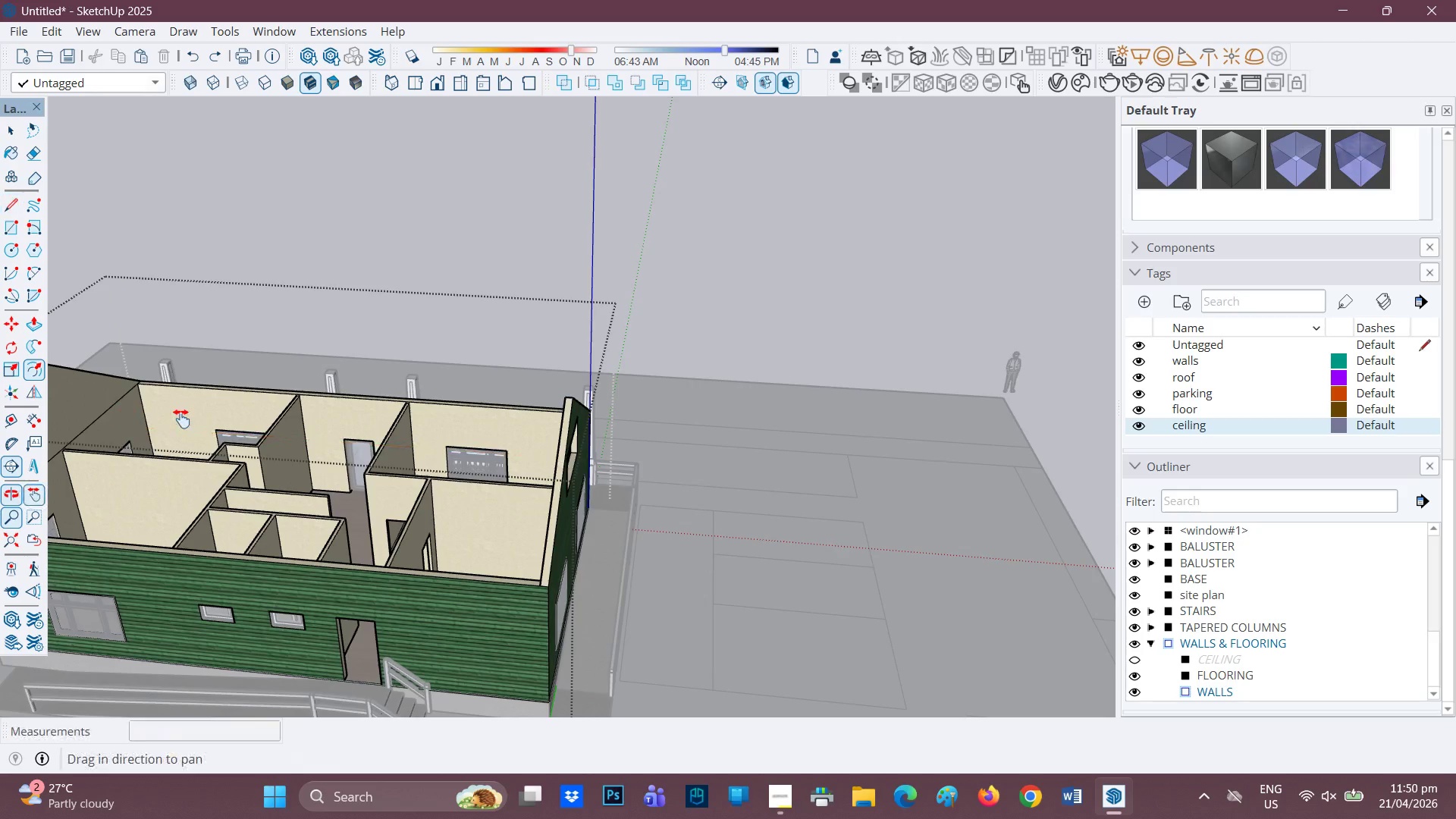 
left_click_drag(start_coordinate=[154, 417], to_coordinate=[367, 422])
 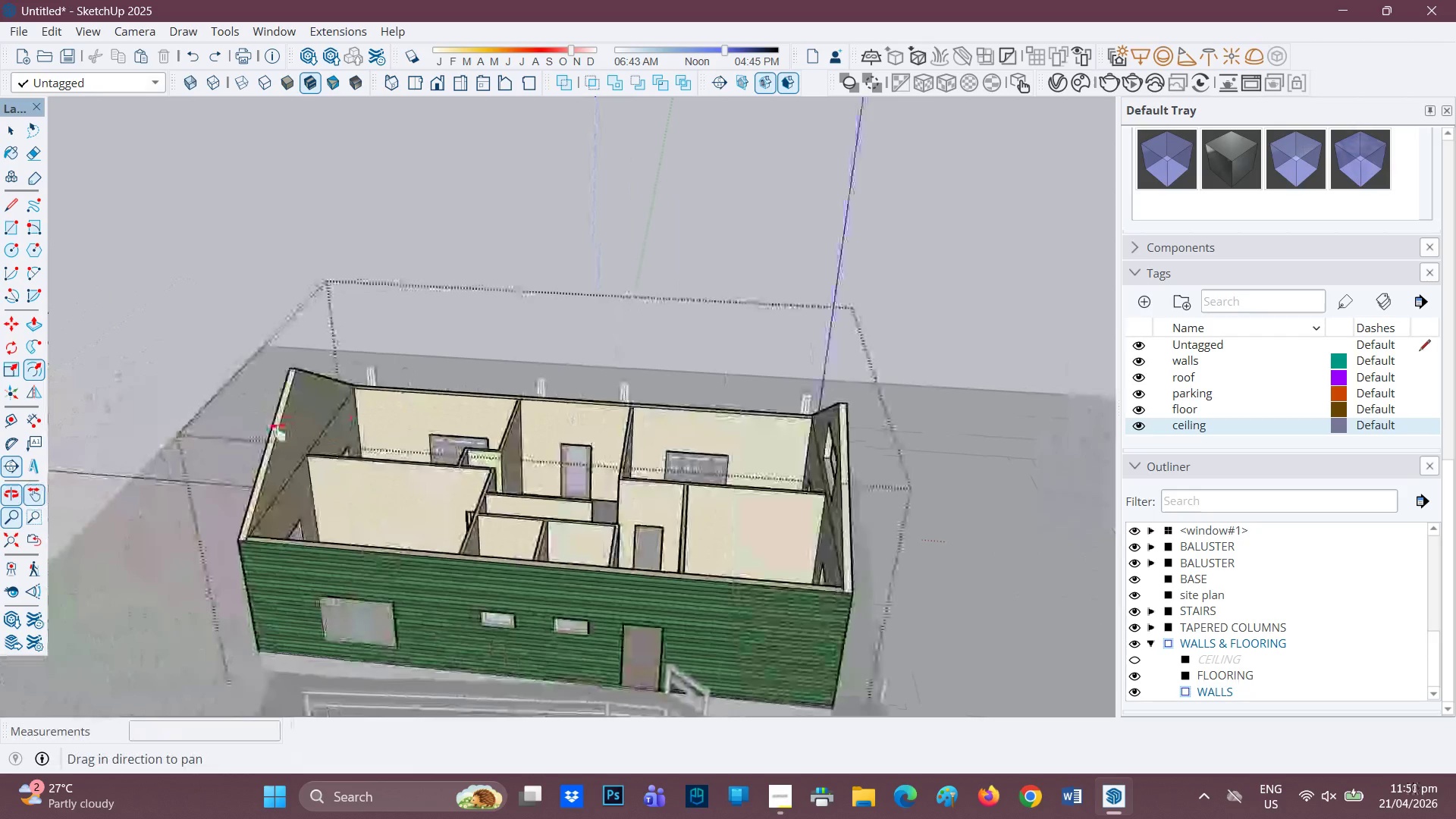 
scroll: coordinate [278, 432], scroll_direction: none, amount: 0.0
 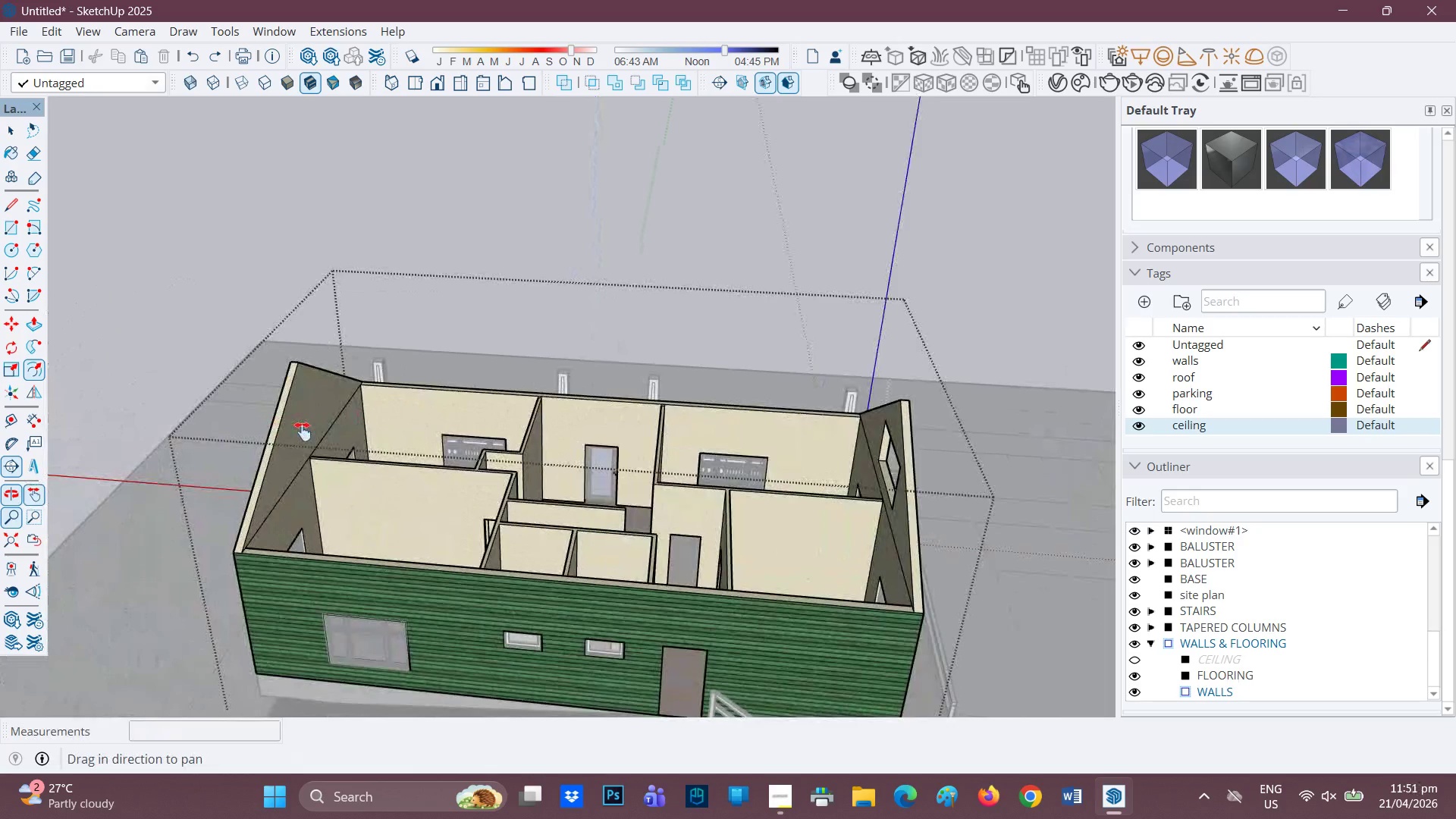 
scroll: coordinate [303, 431], scroll_direction: up, amount: 1.0
 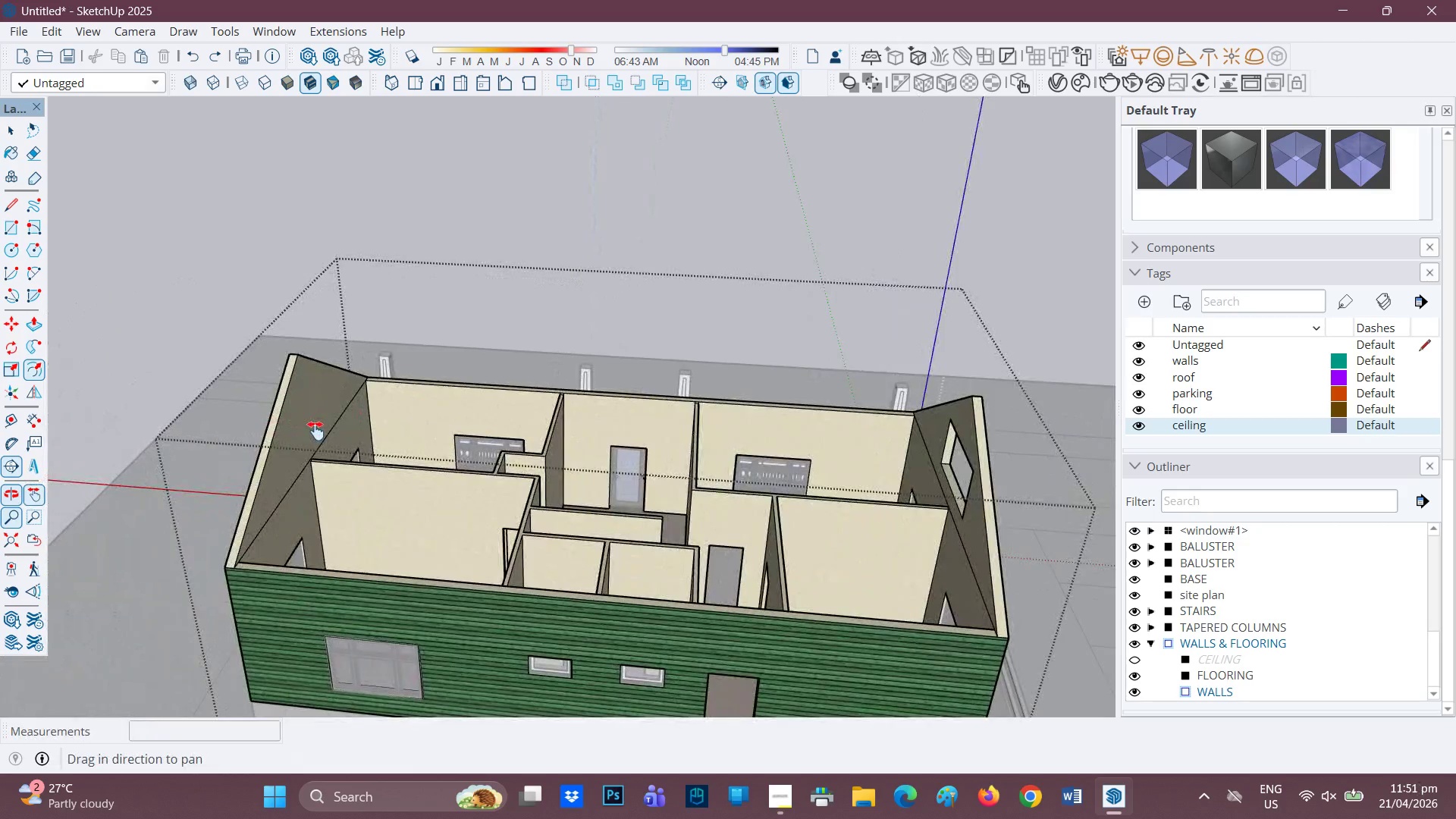 
key(L)
 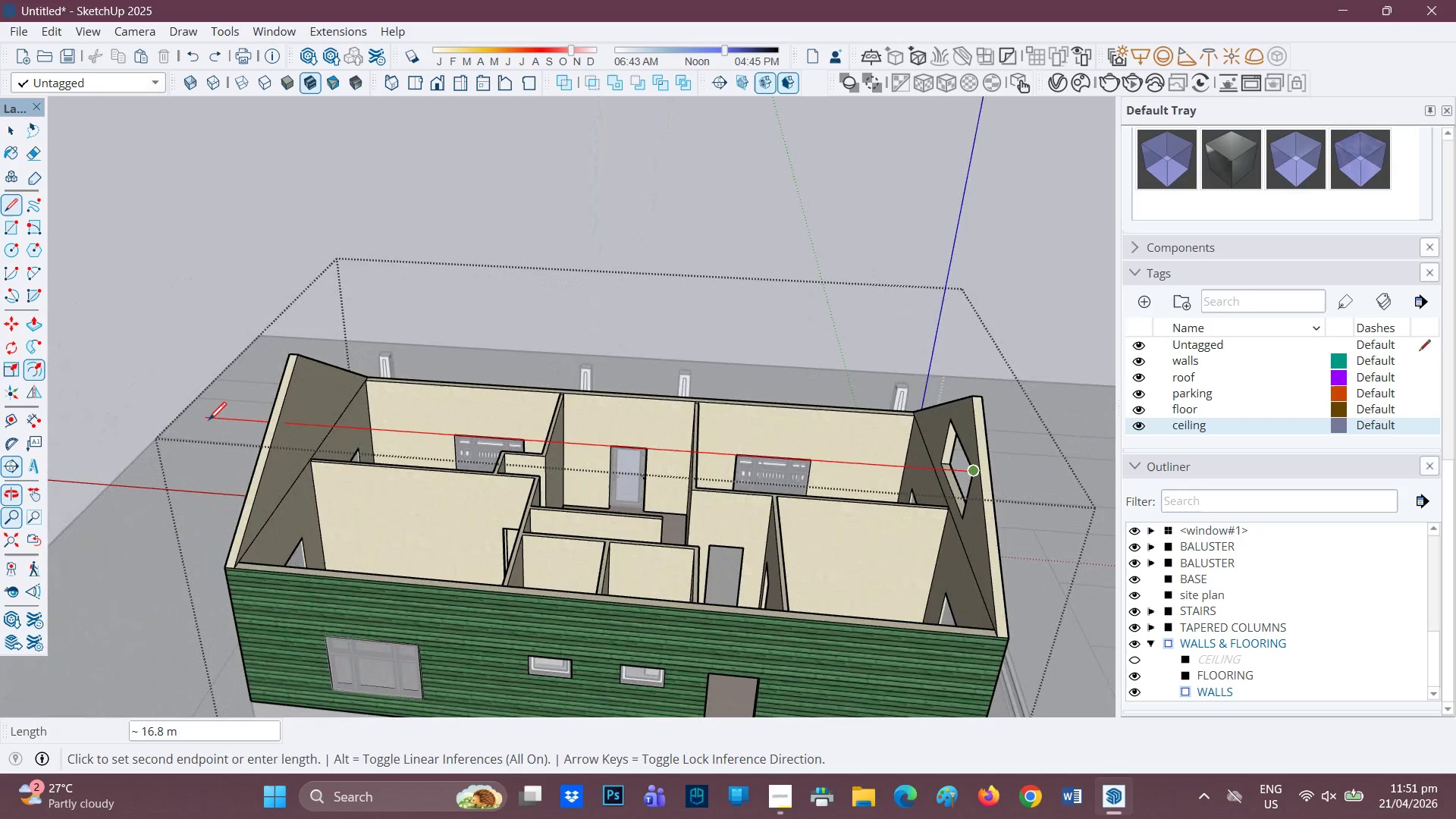 
left_click([209, 422])
 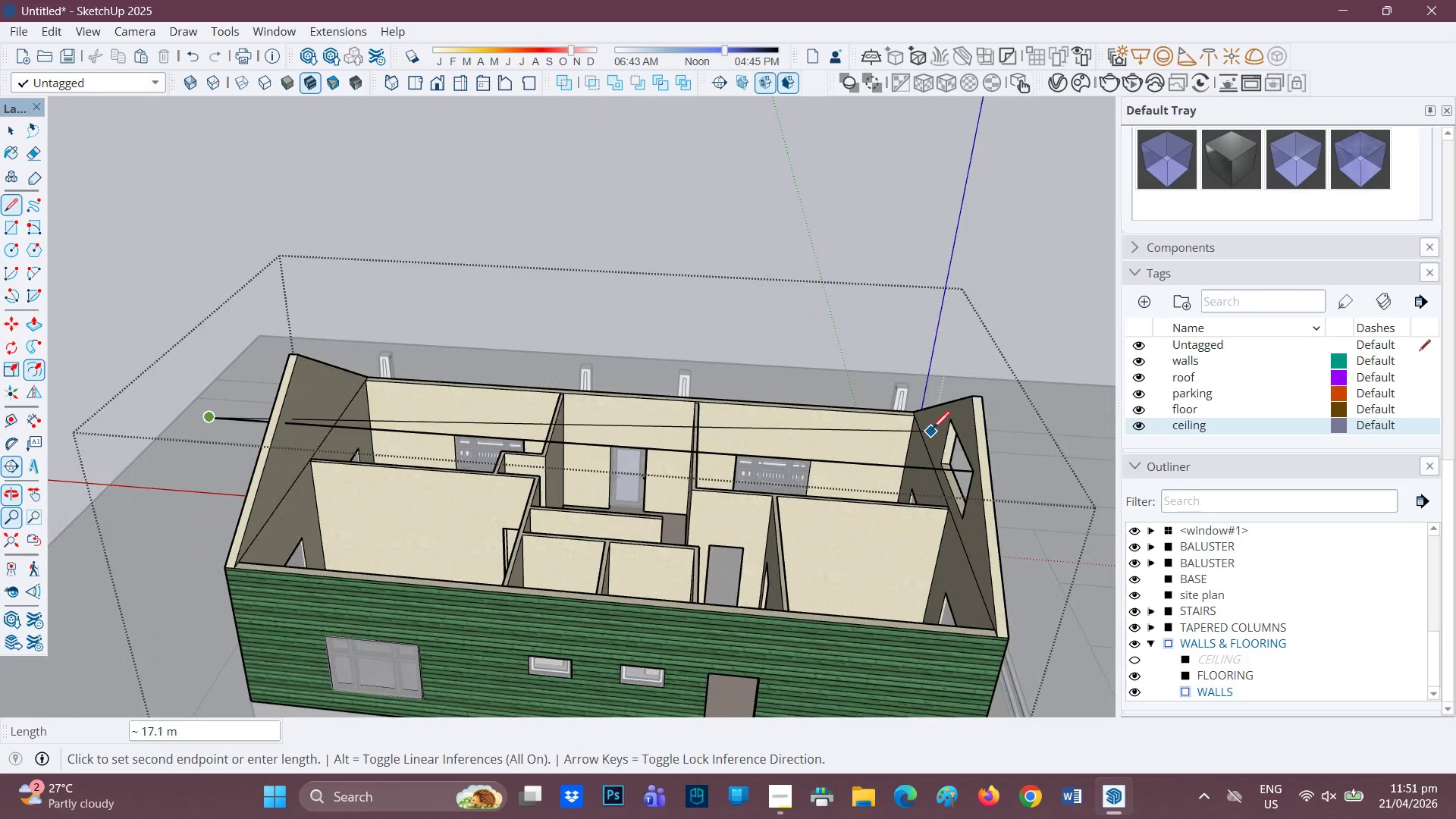 
key(Space)
 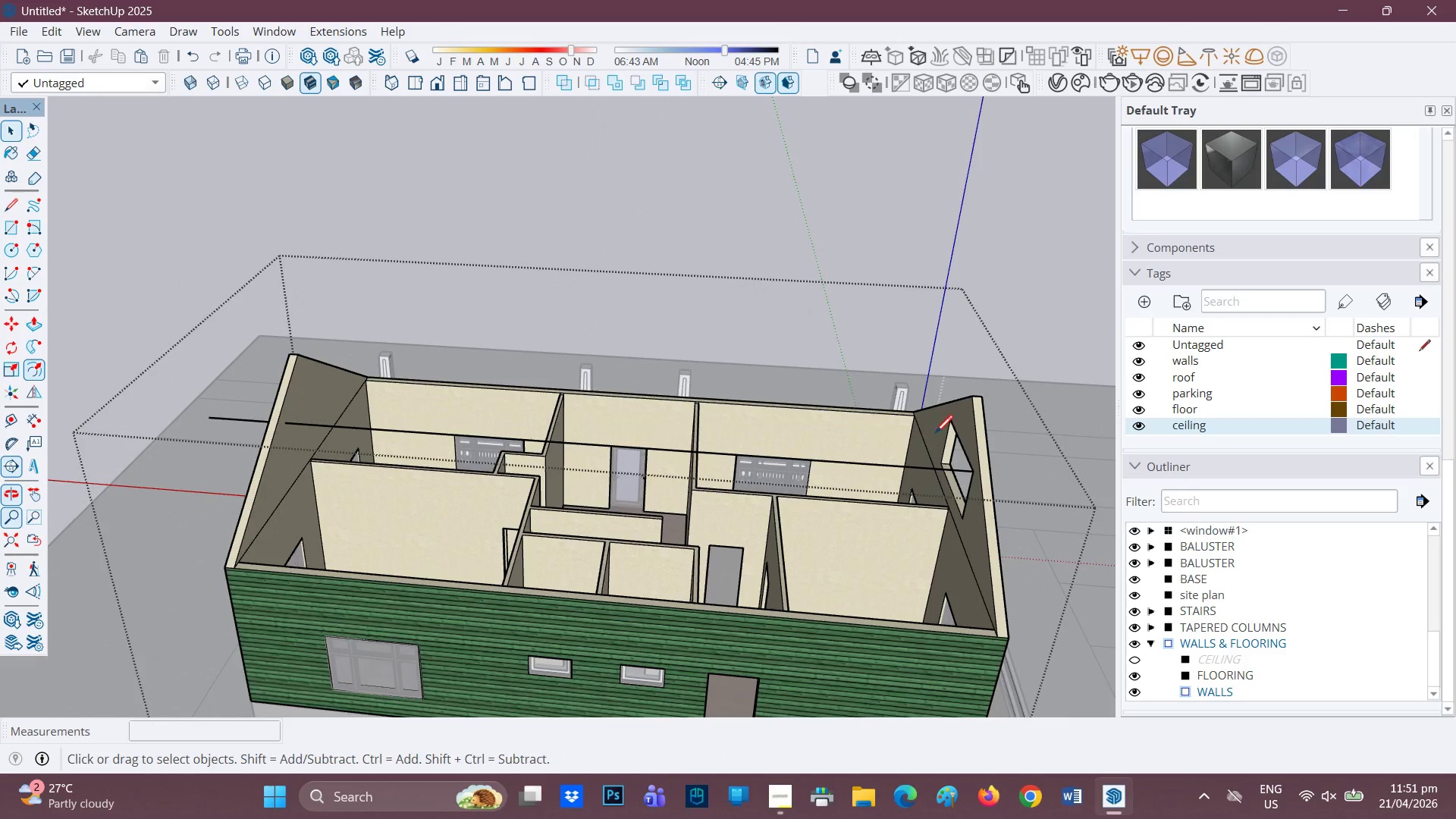 
key(L)
 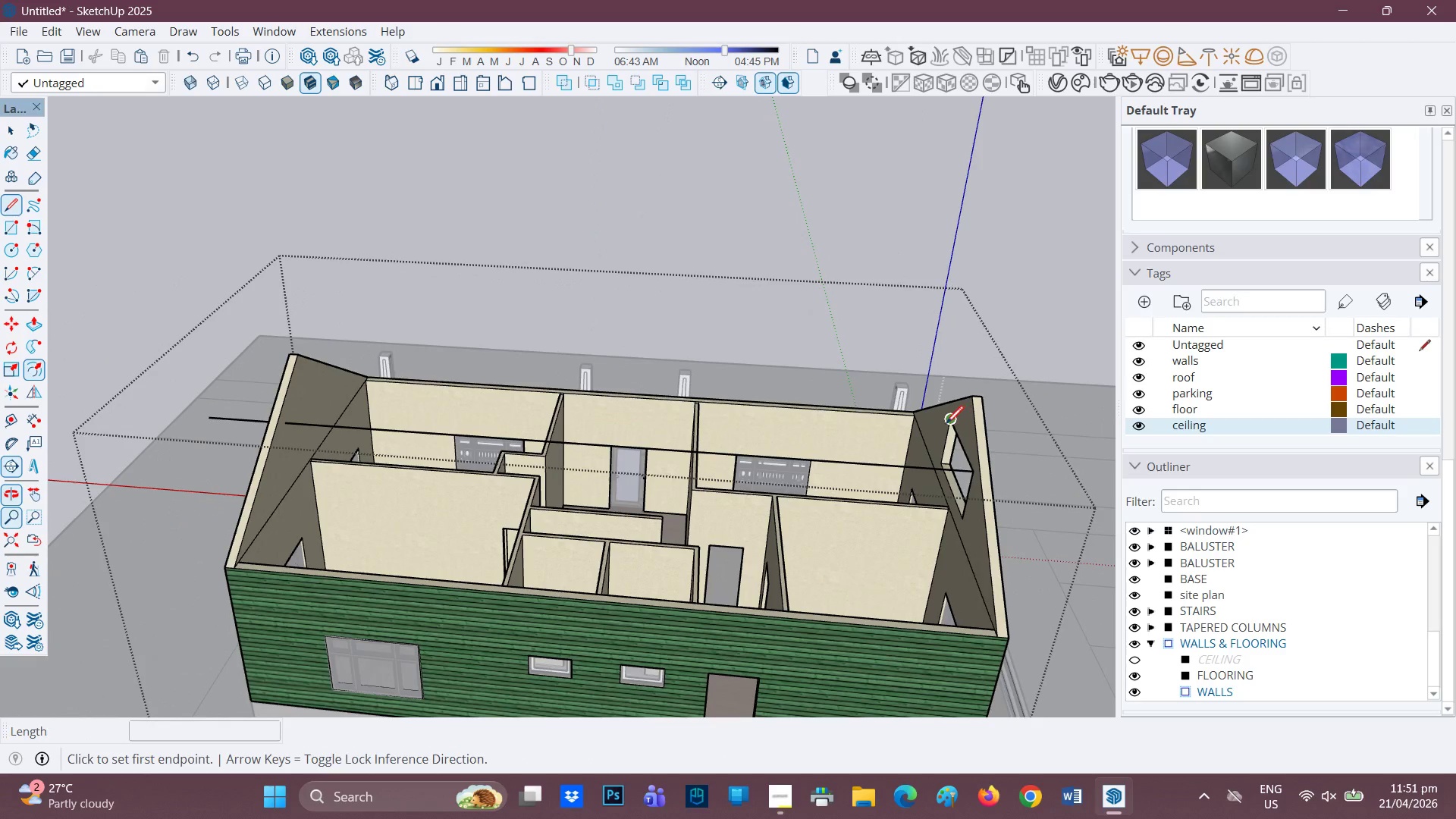 
left_click([945, 427])
 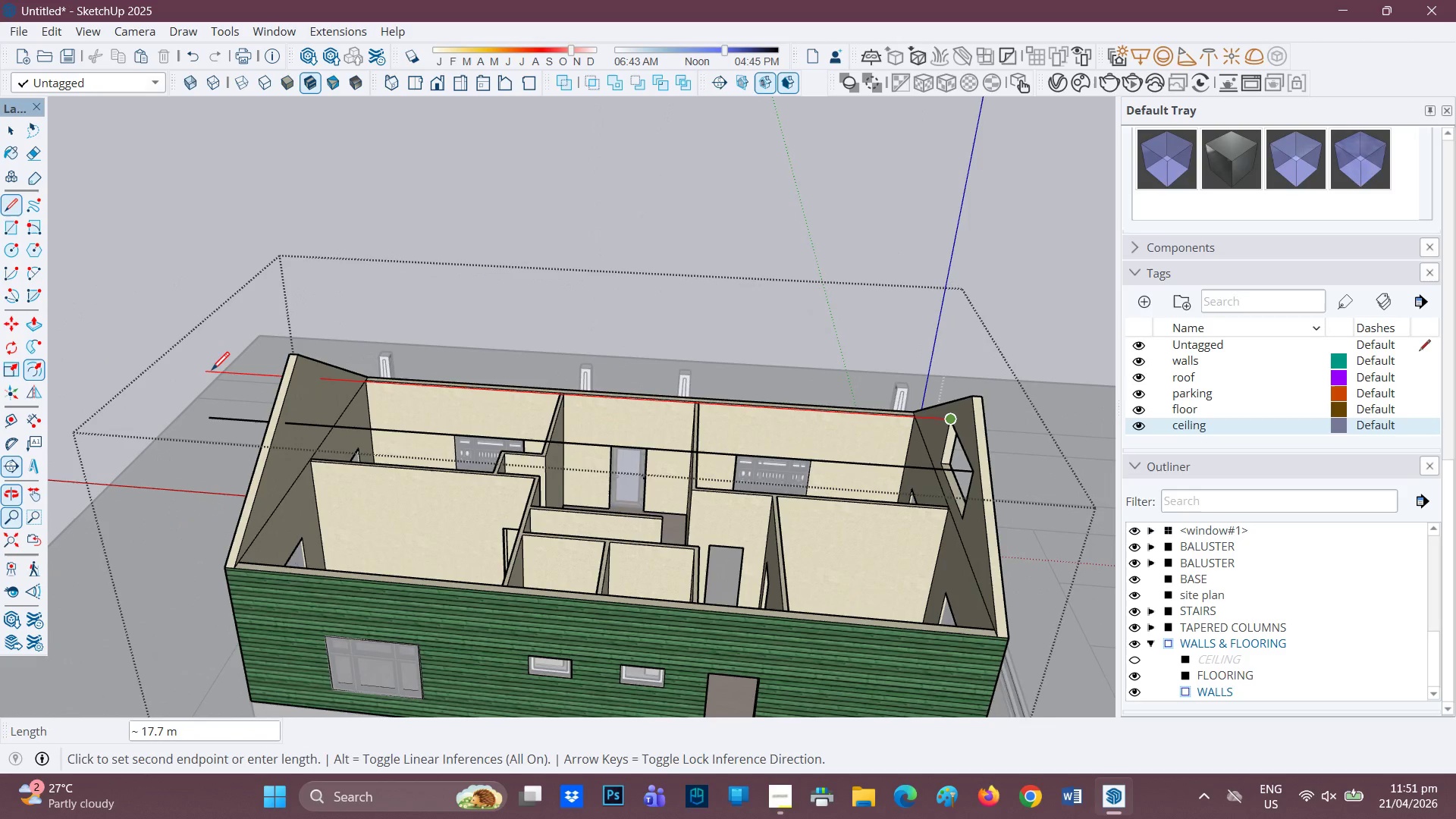 
left_click([212, 372])
 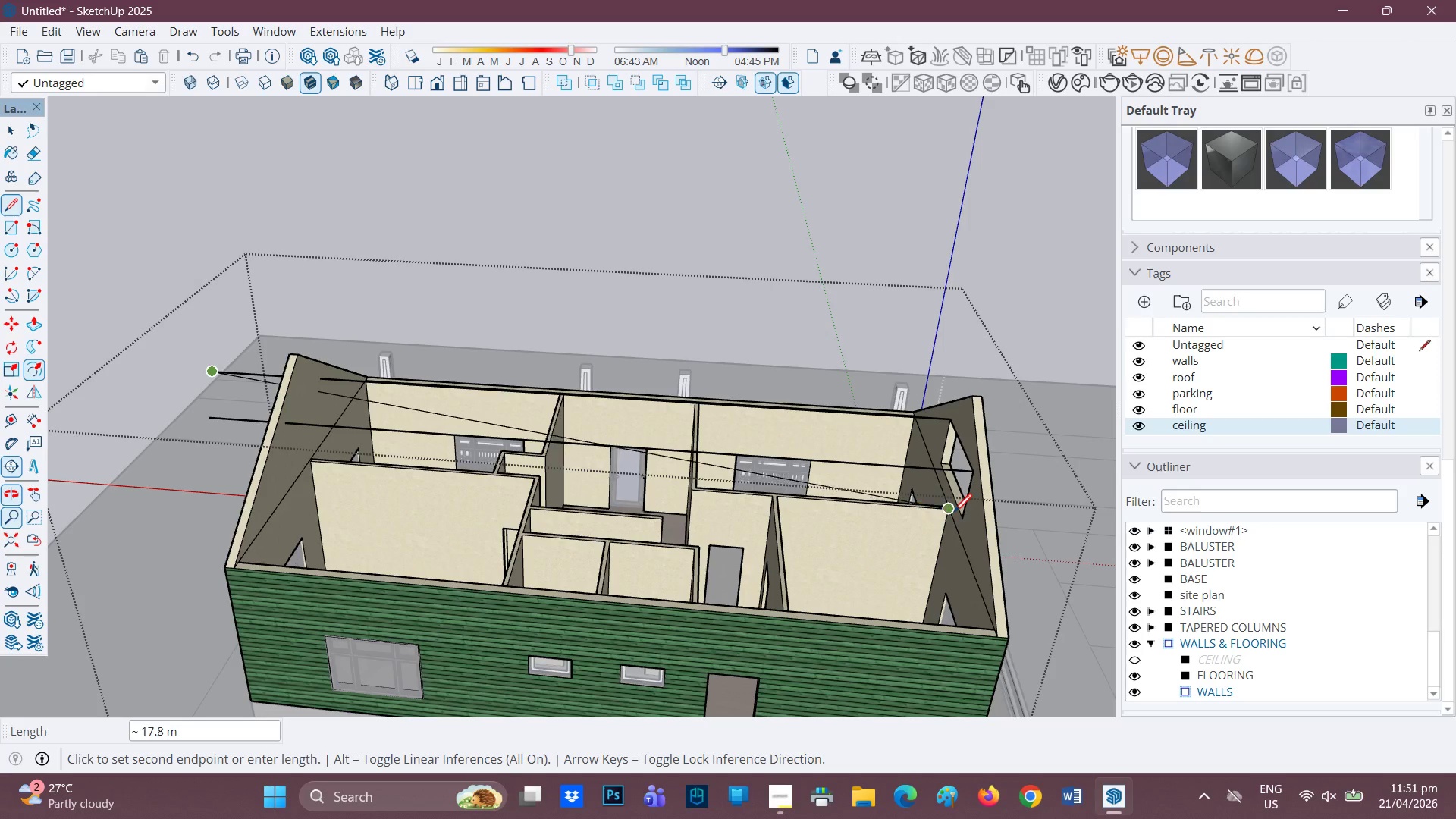 
key(Space)
 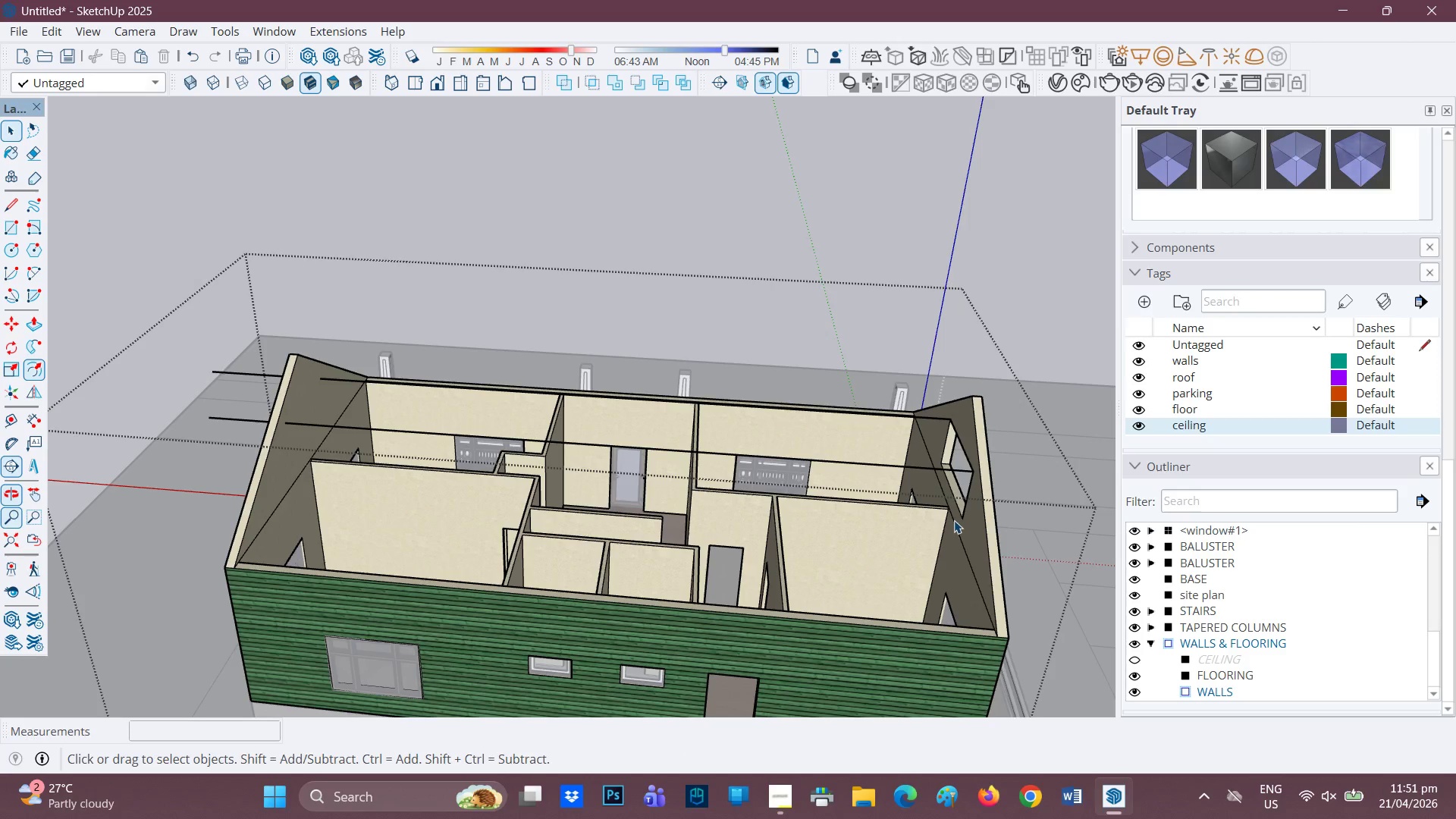 
key(L)
 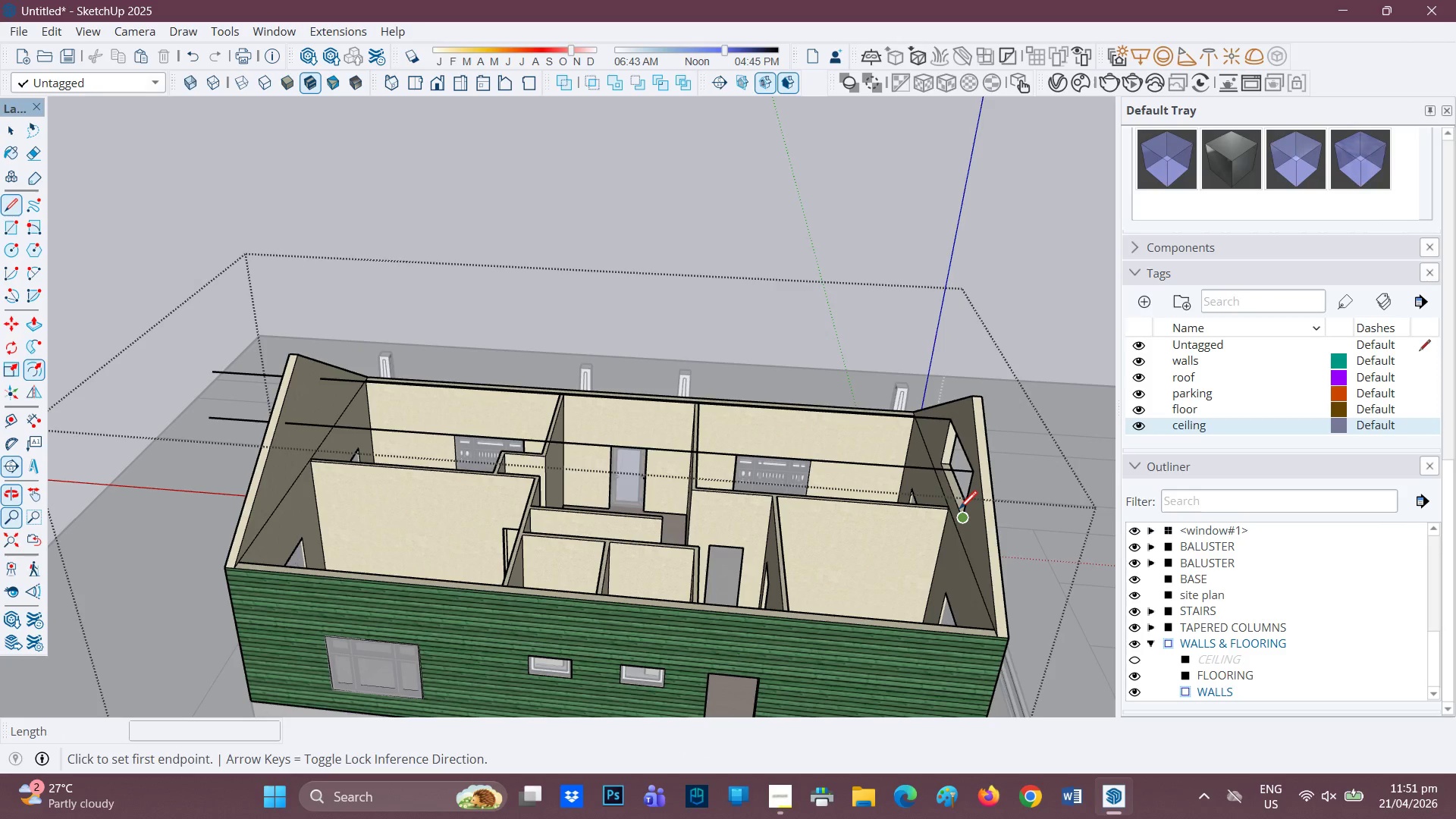 
left_click_drag(start_coordinate=[959, 510], to_coordinate=[949, 514])
 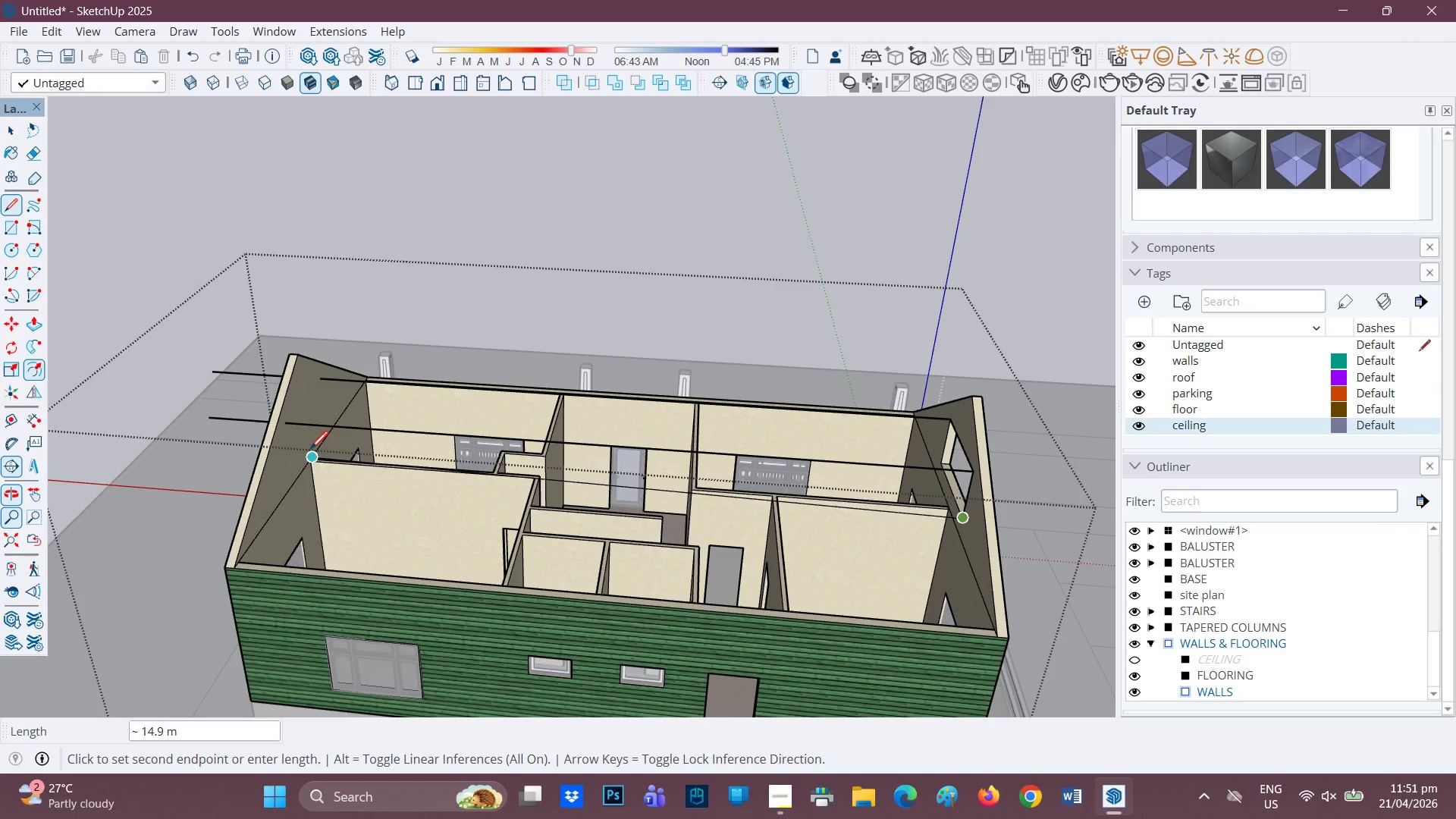 
key(Space)
 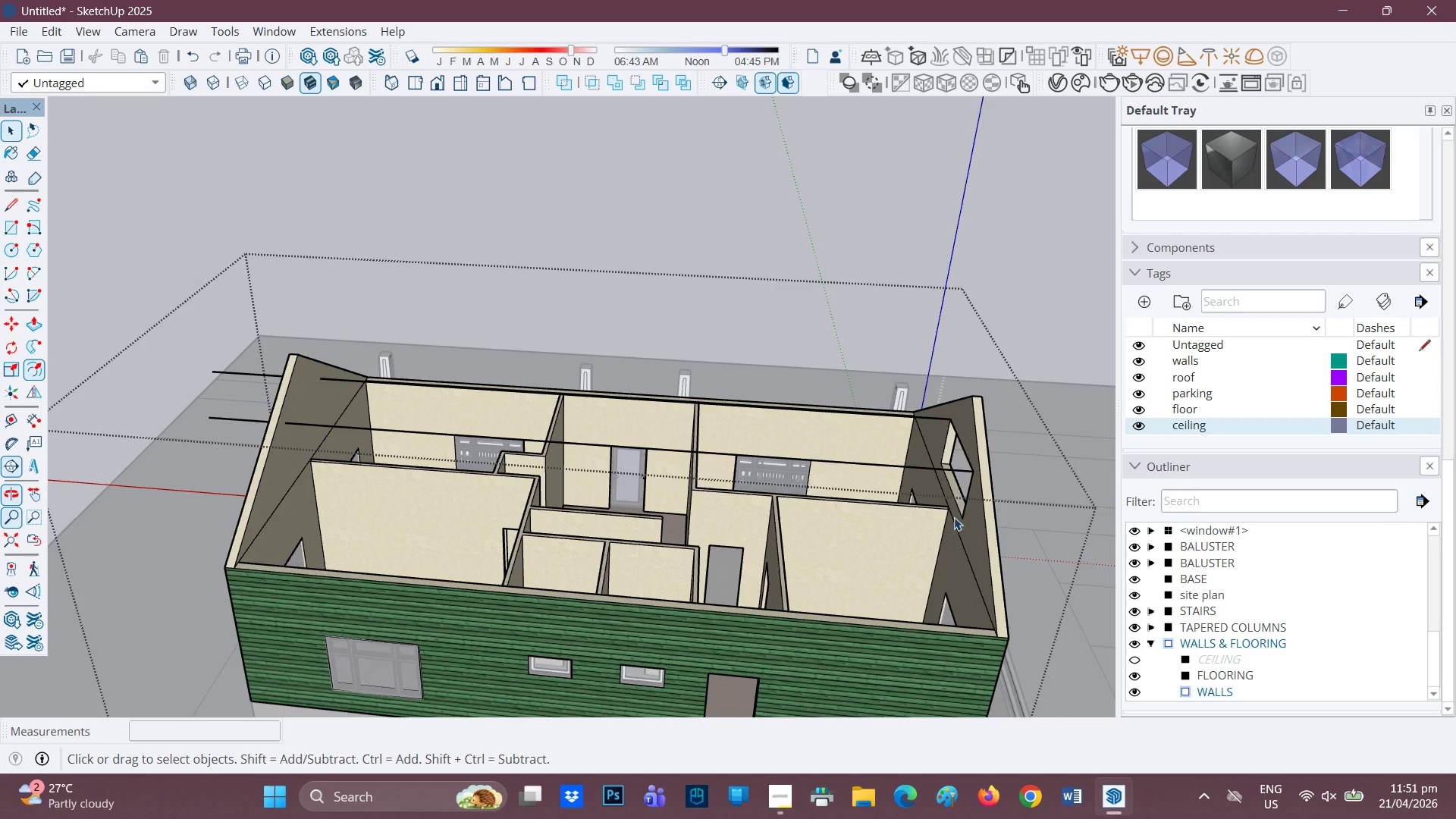 
key(L)
 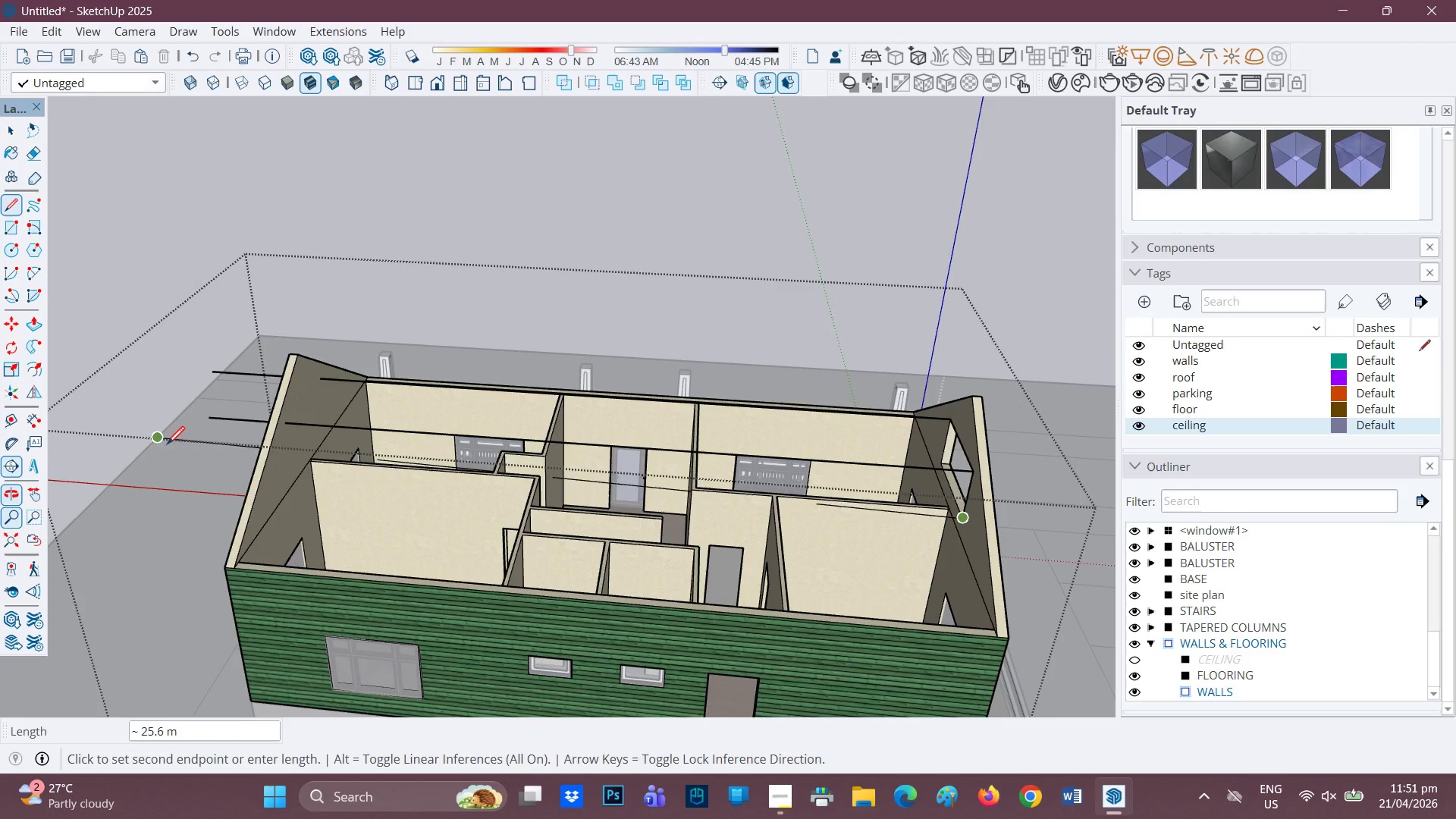 
left_click([177, 457])
 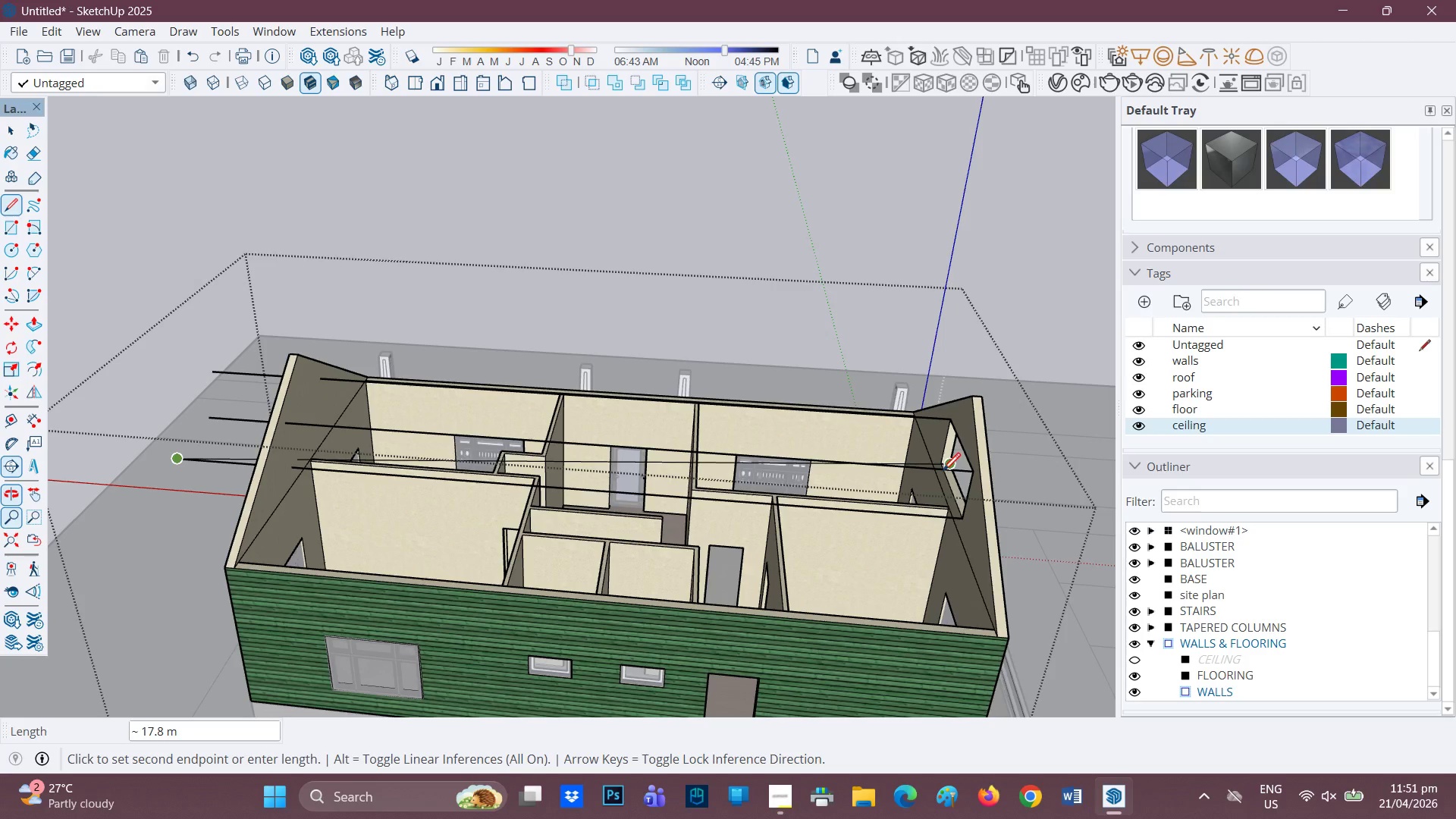 
key(L)
 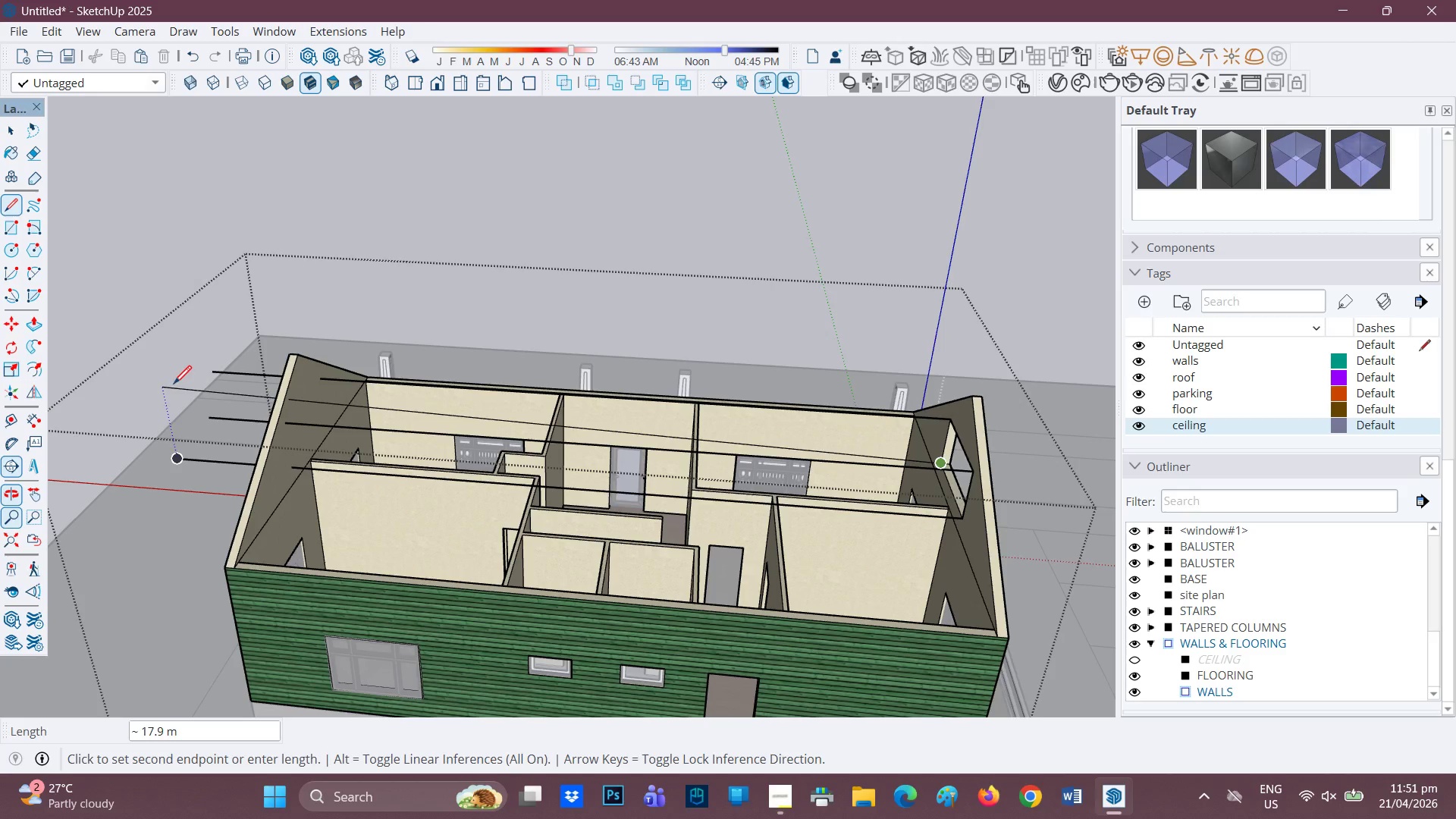 
left_click([177, 401])
 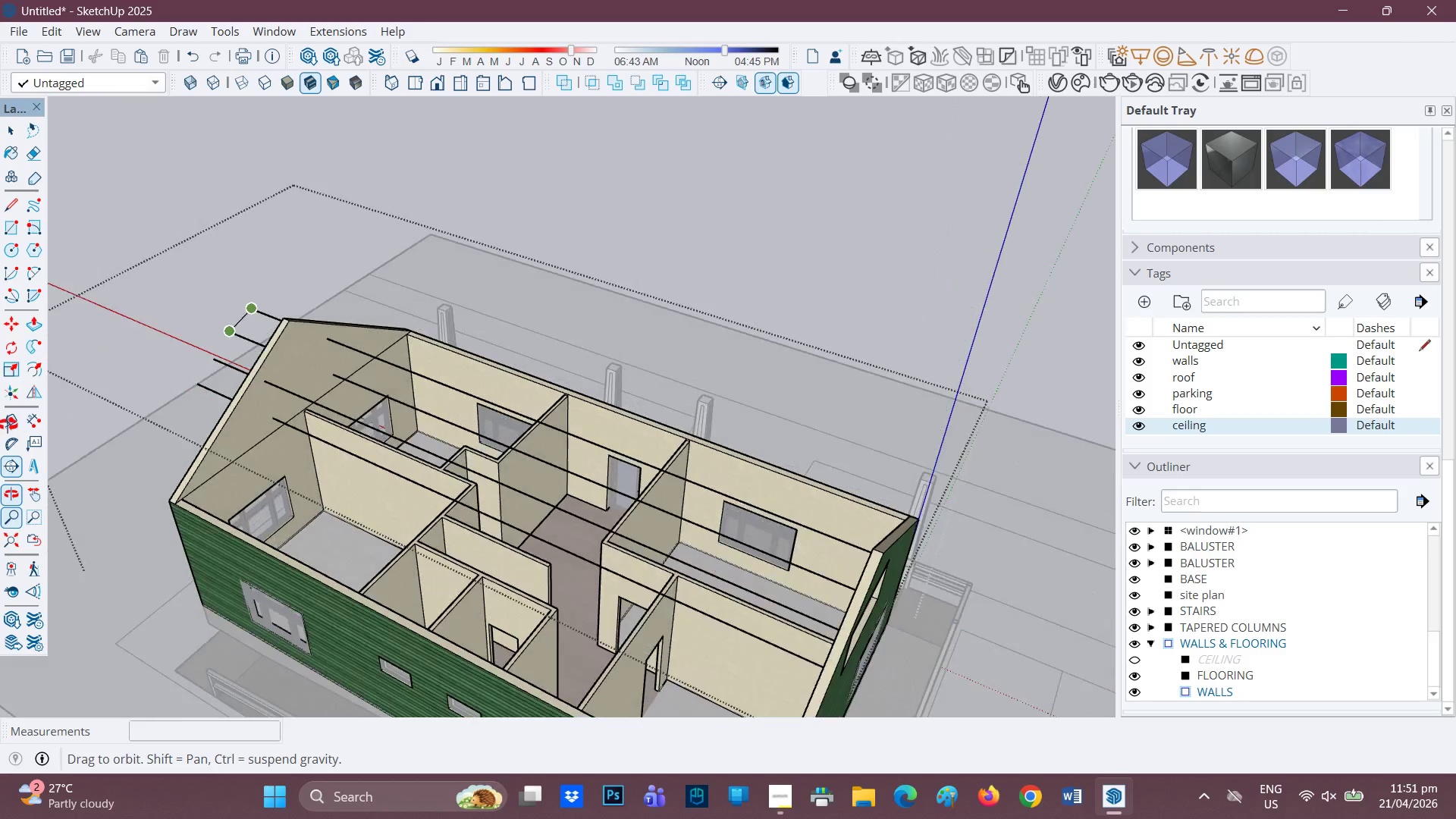 
scroll: coordinate [287, 334], scroll_direction: up, amount: 13.0
 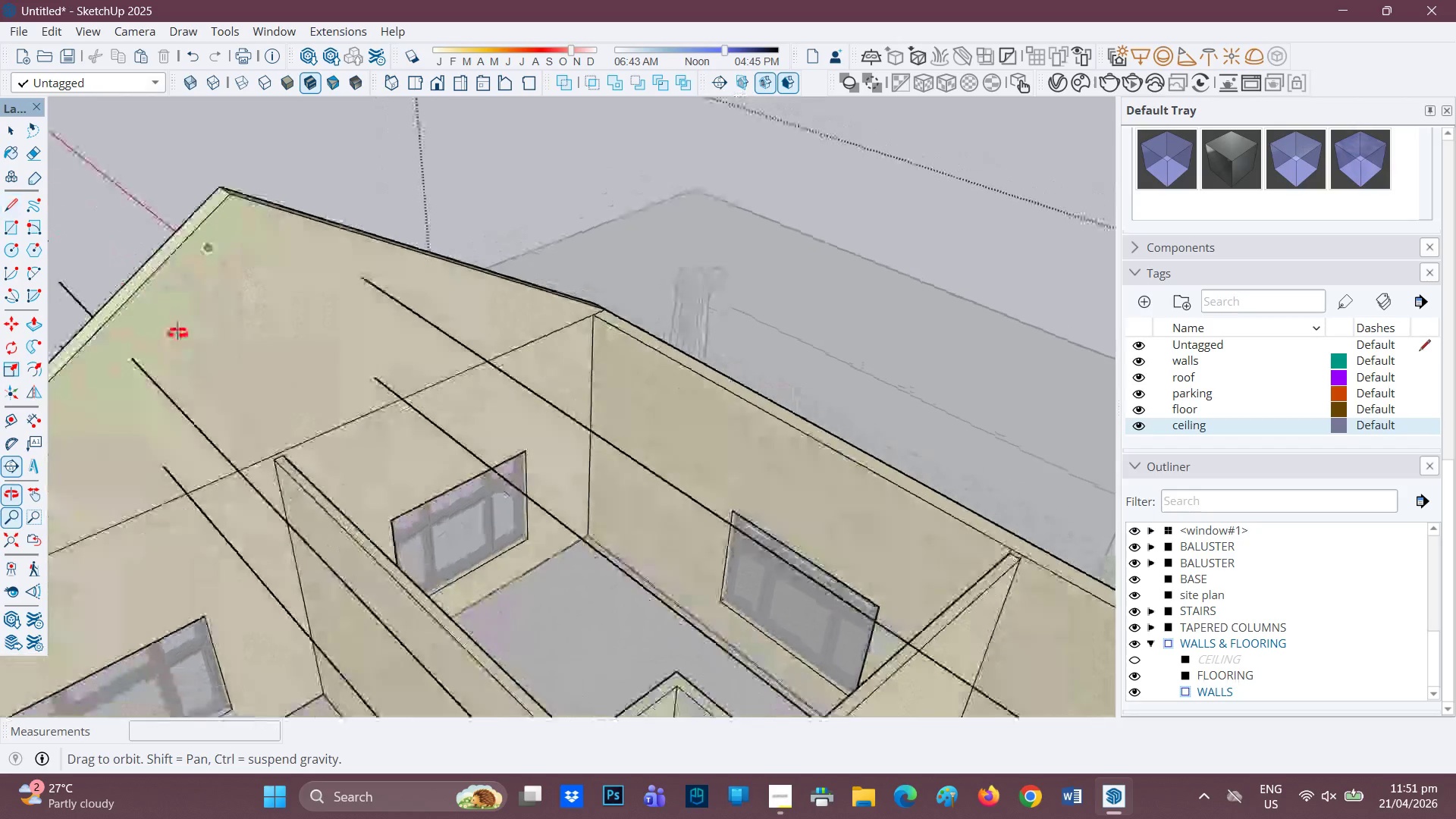 
key(Space)
 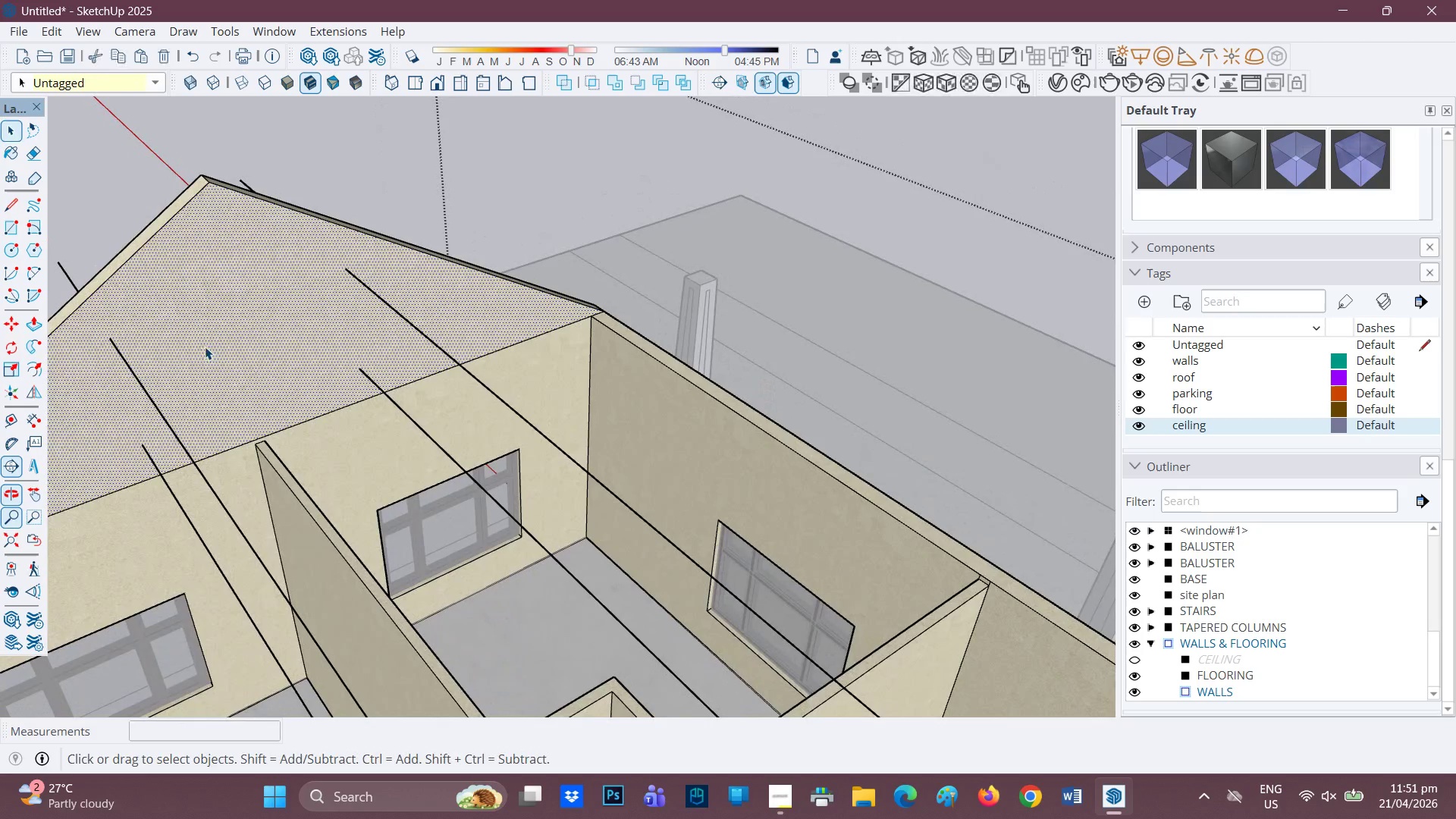 
scroll: coordinate [204, 347], scroll_direction: up, amount: 1.0
 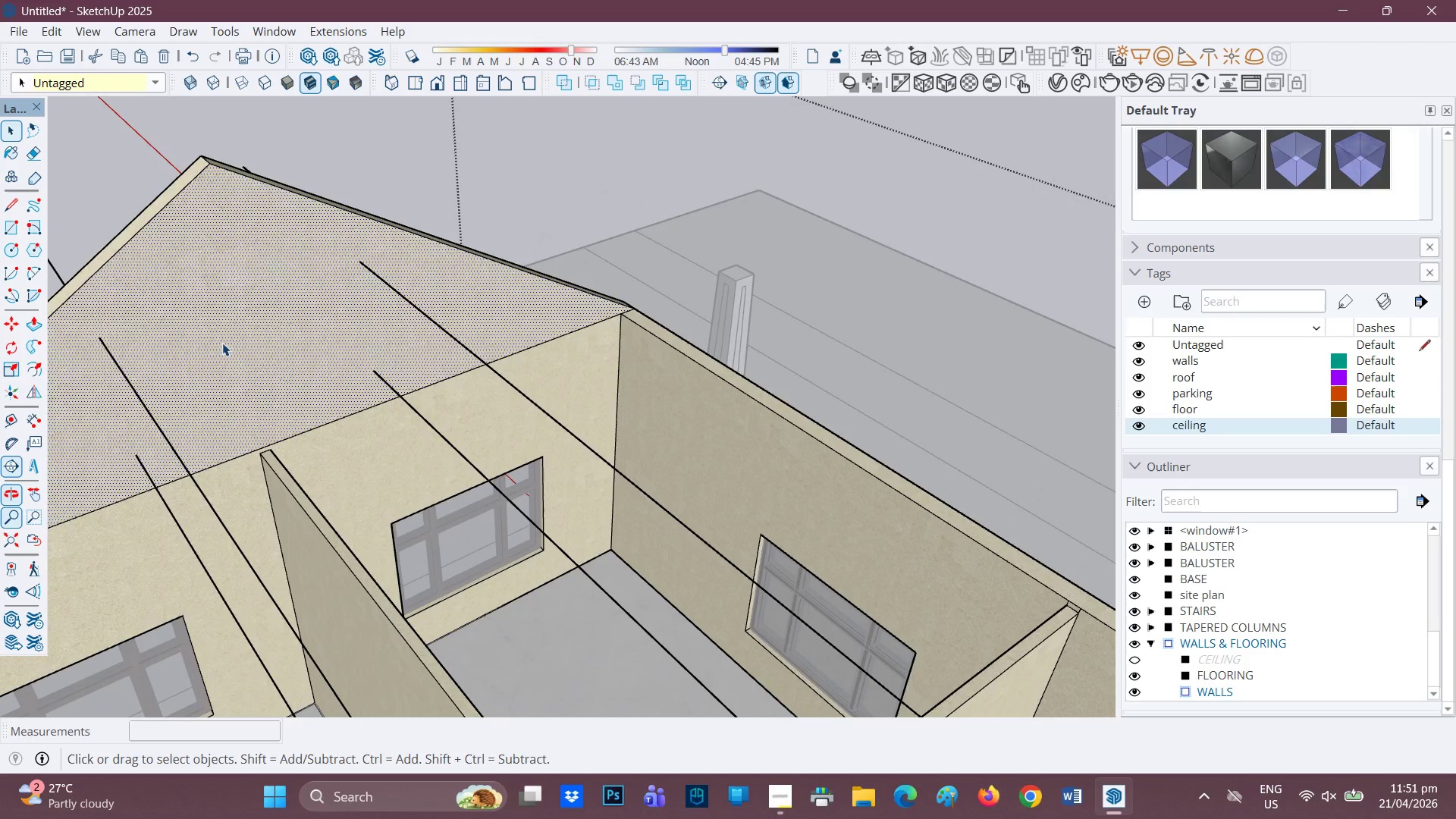 
key(L)
 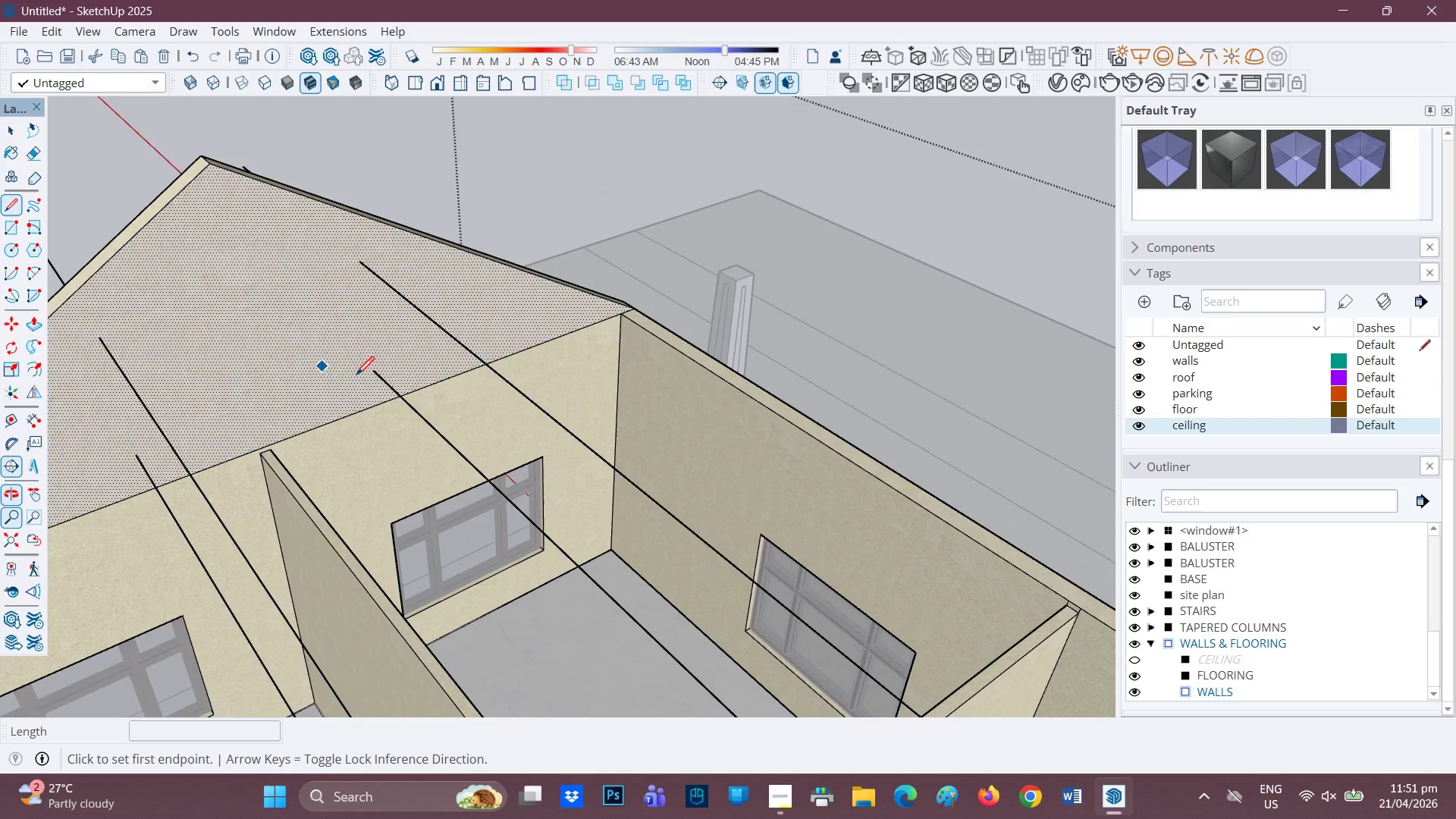 
mouse_move([375, 362])
 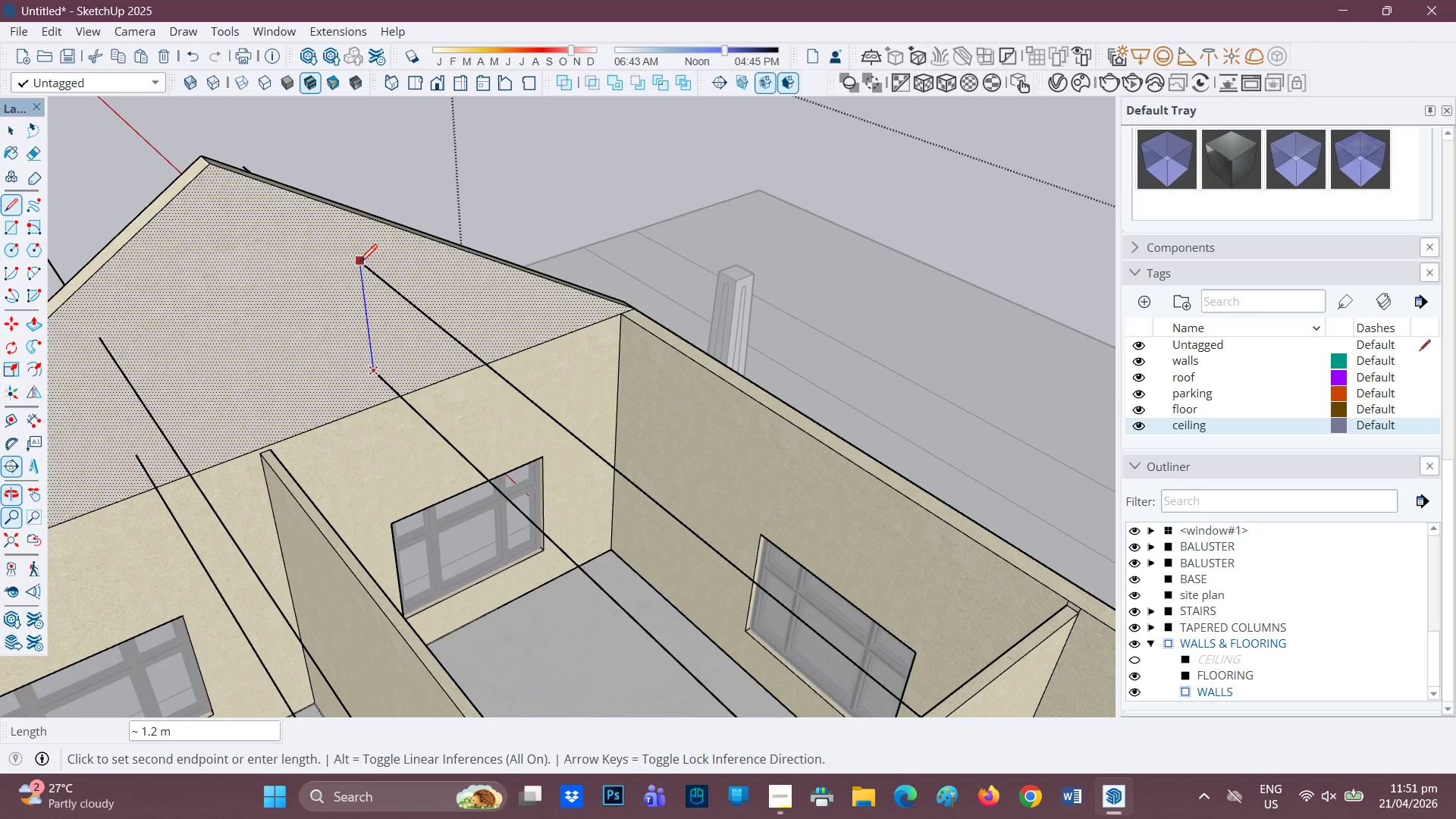 
left_click([359, 263])
 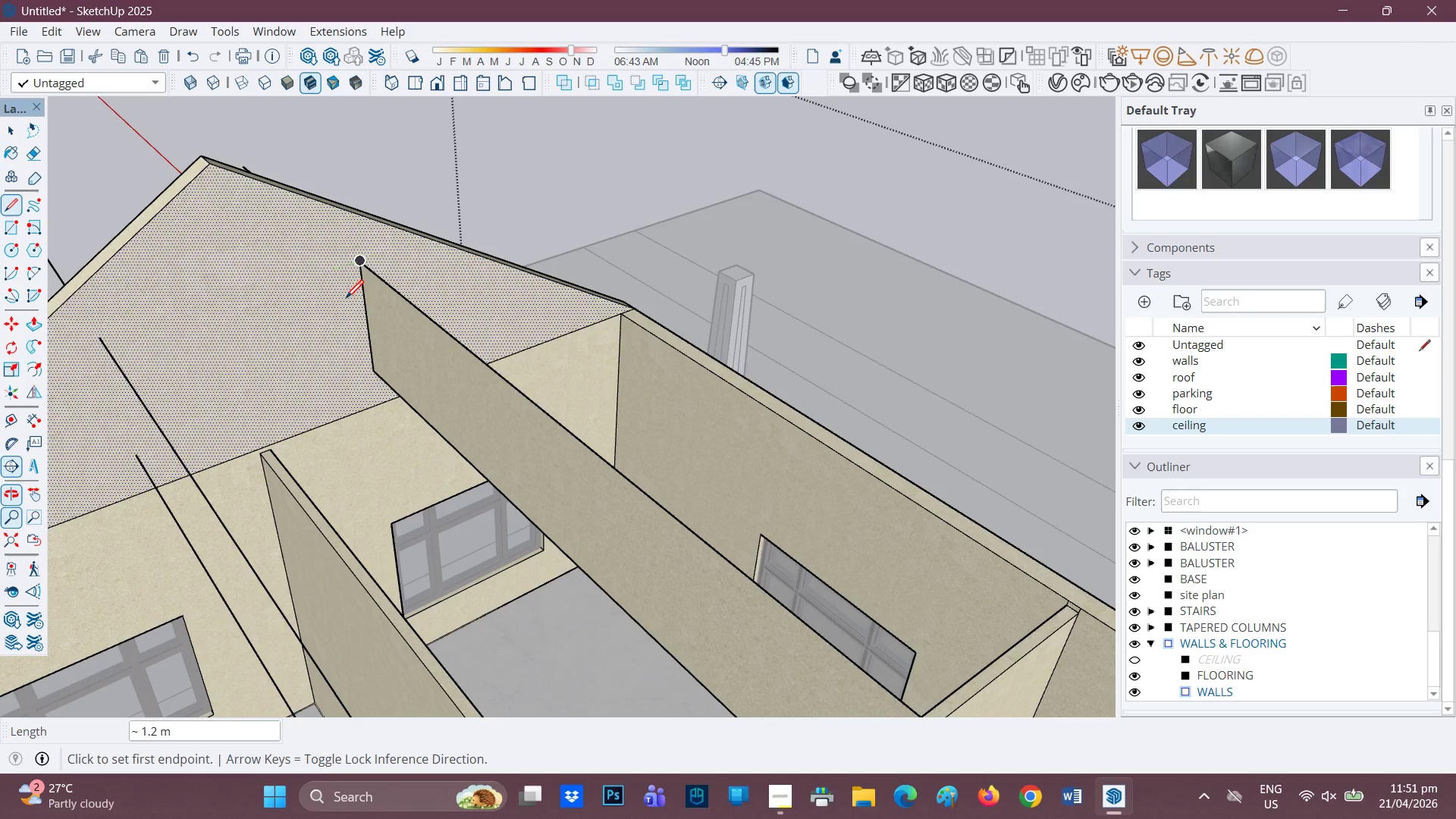 
scroll: coordinate [394, 328], scroll_direction: none, amount: 0.0
 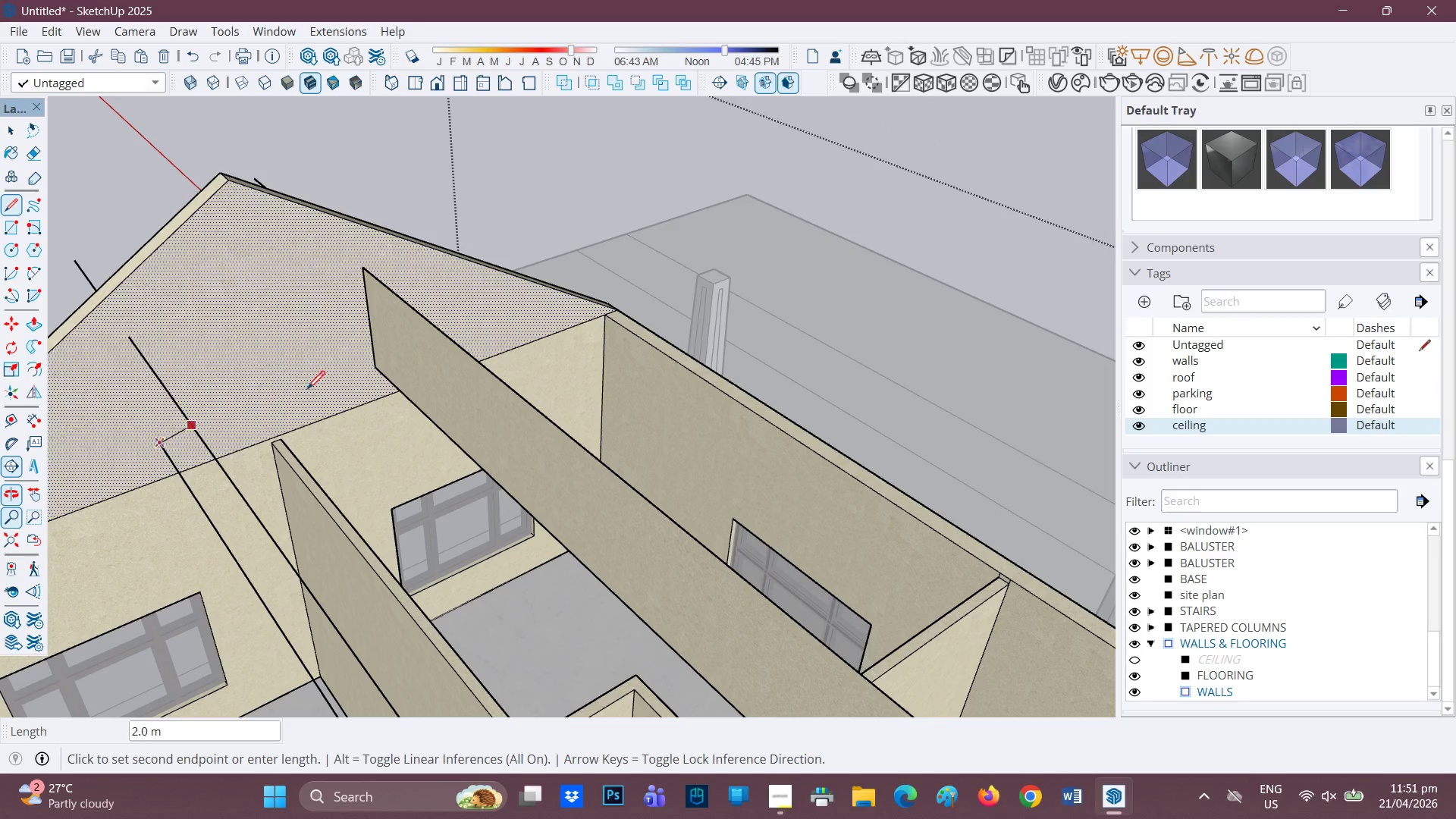 
left_click([376, 369])
 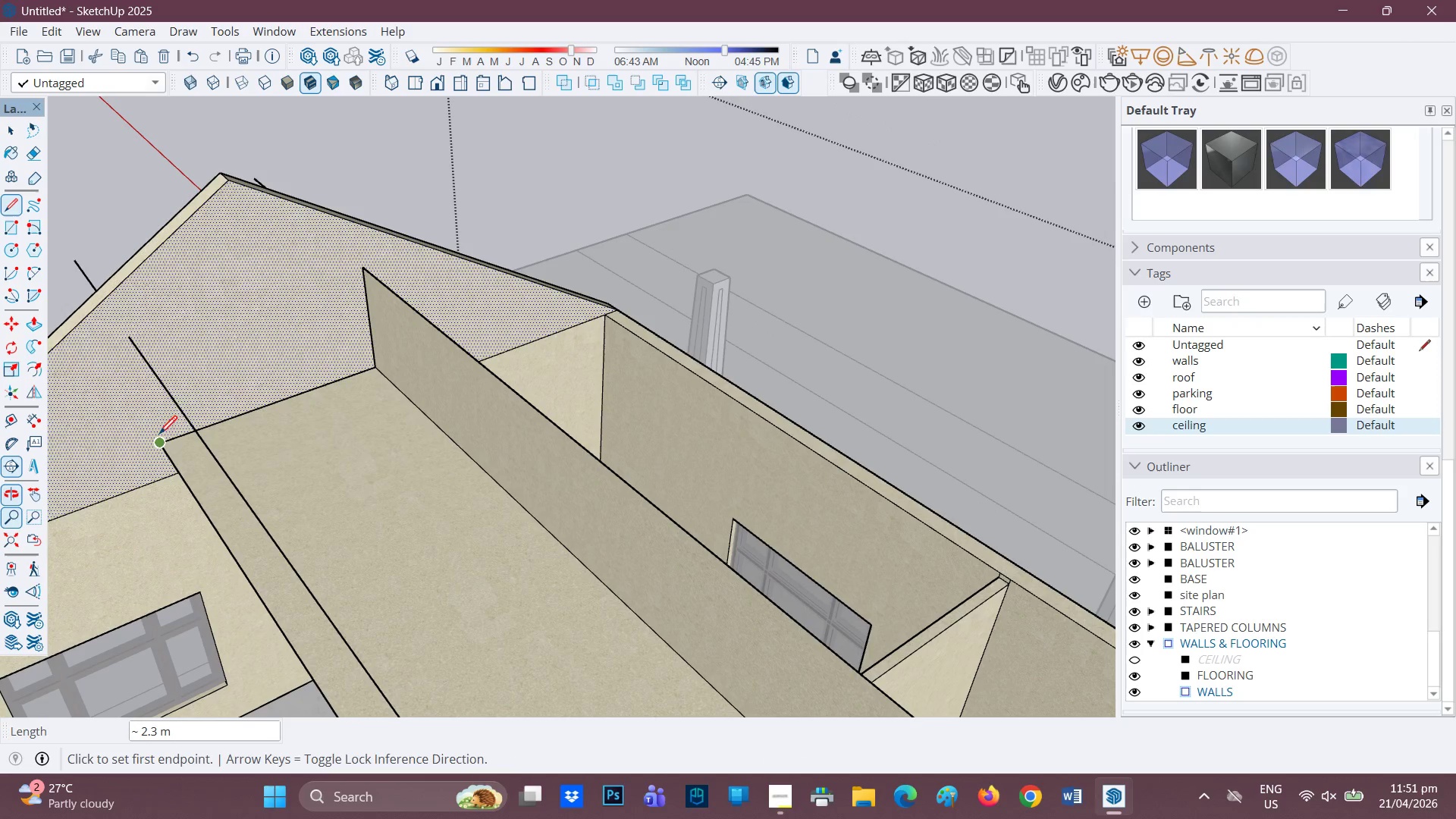 
left_click_drag(start_coordinate=[157, 435], to_coordinate=[159, 428])
 